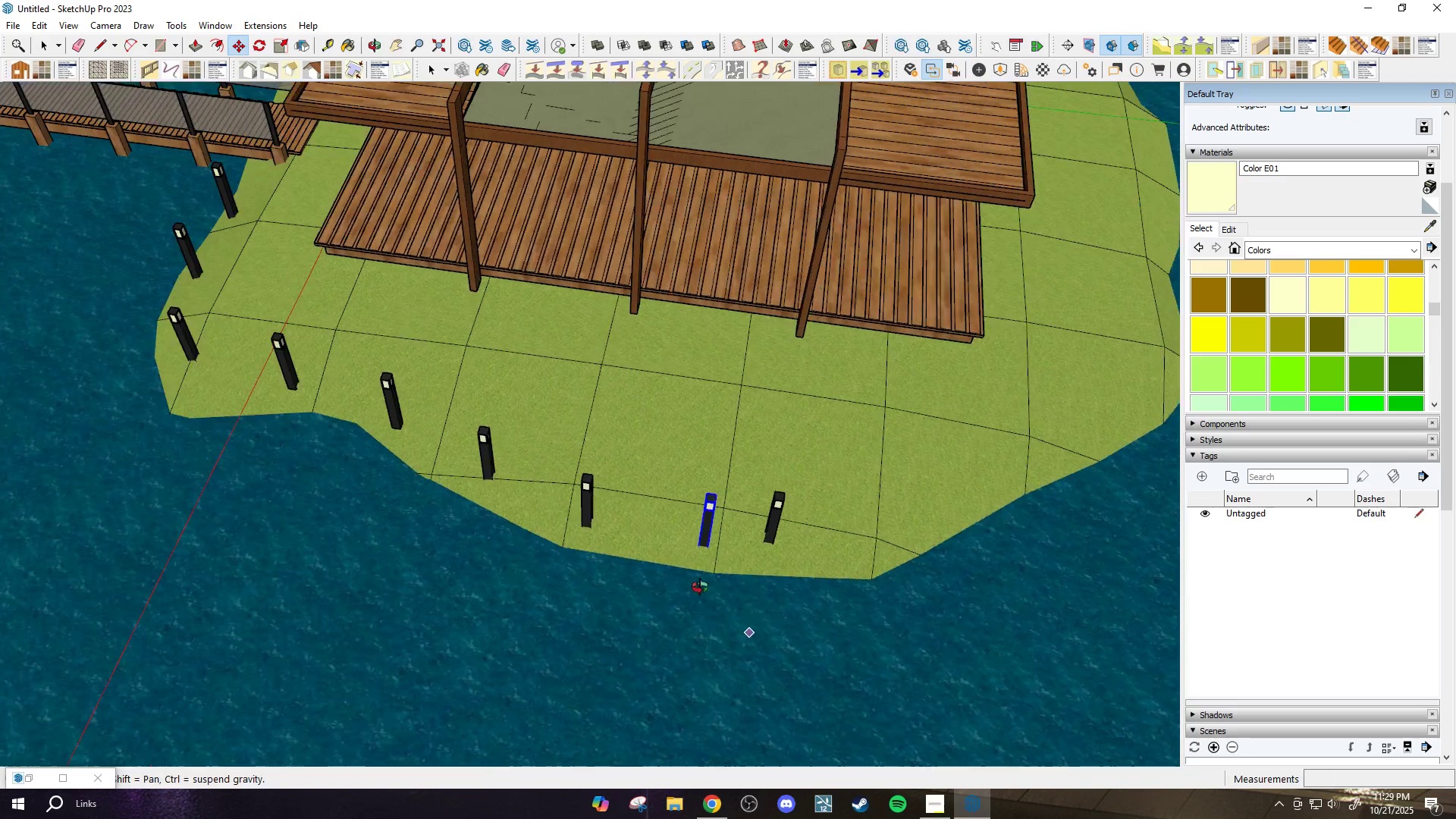 
key(Space)
 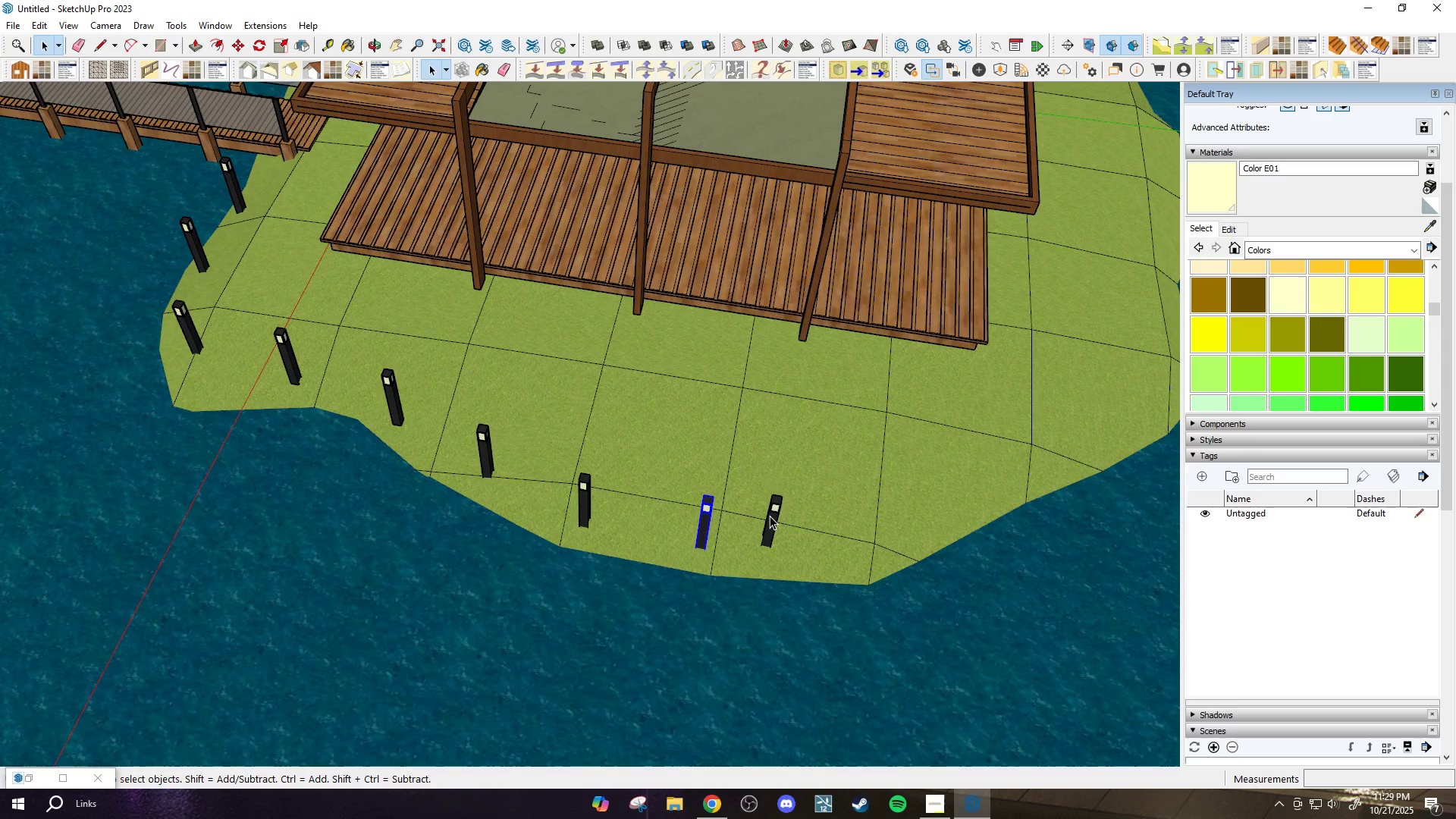 
left_click([770, 516])
 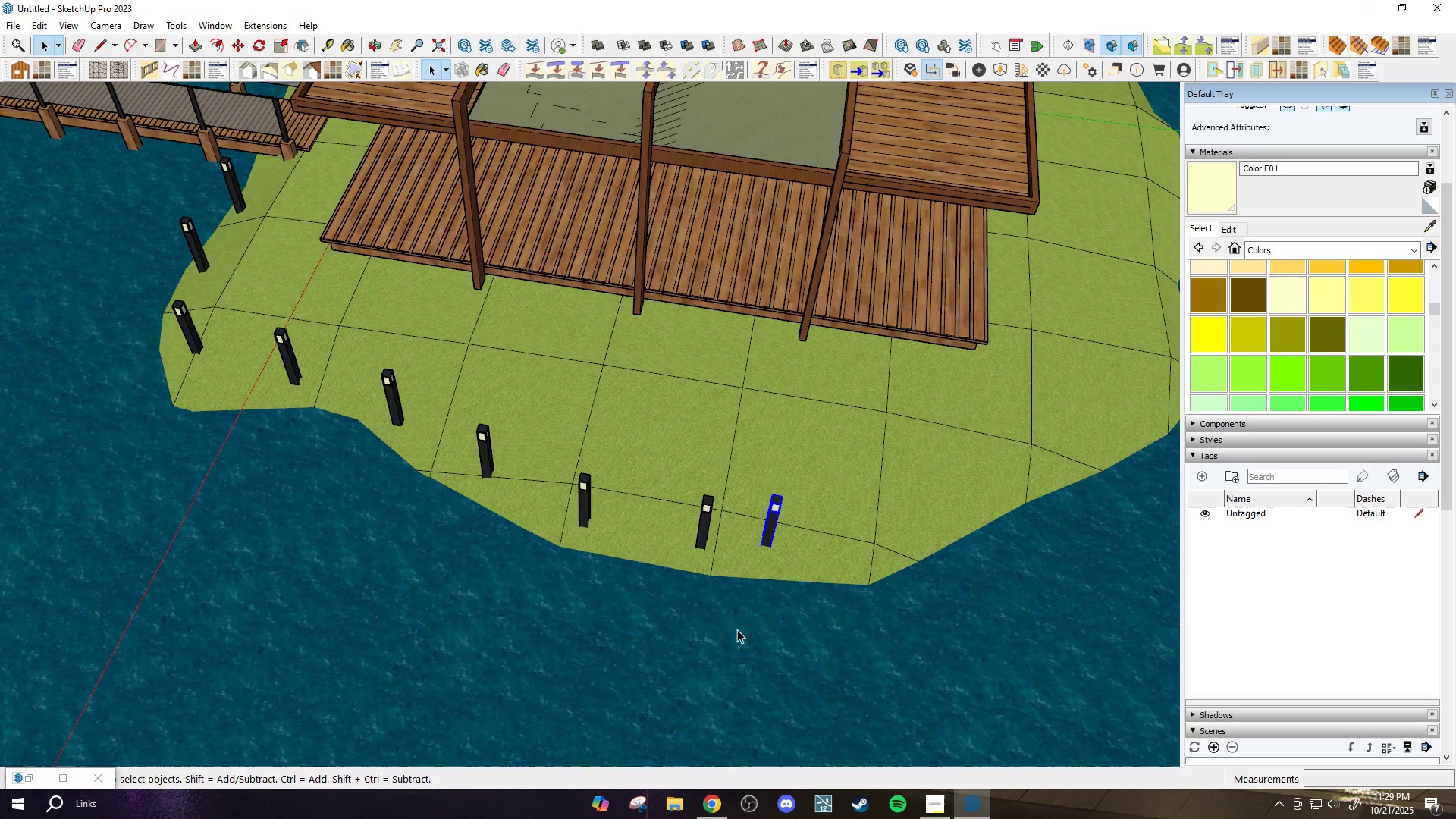 
key(M)
 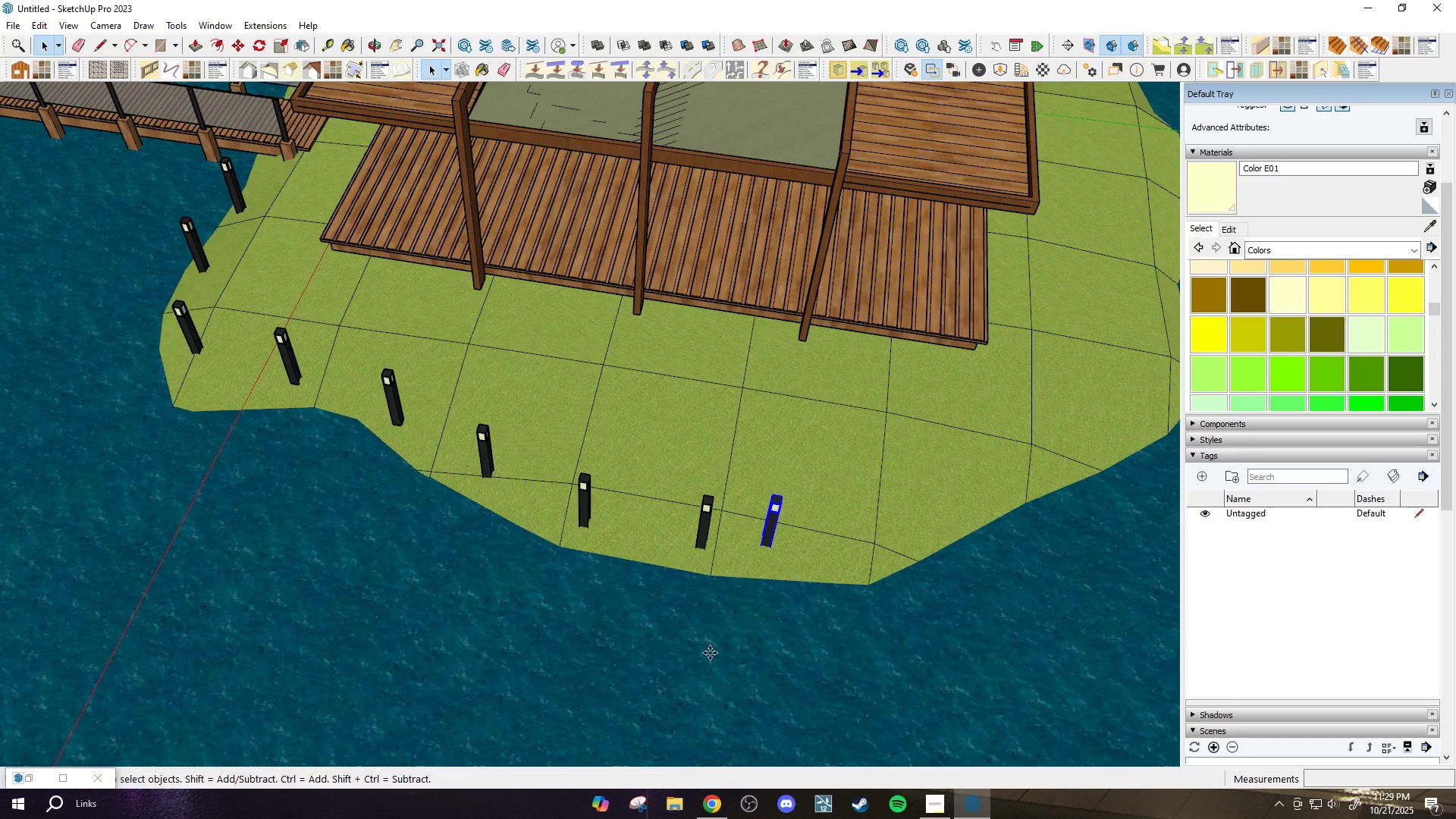 
left_click([709, 653])
 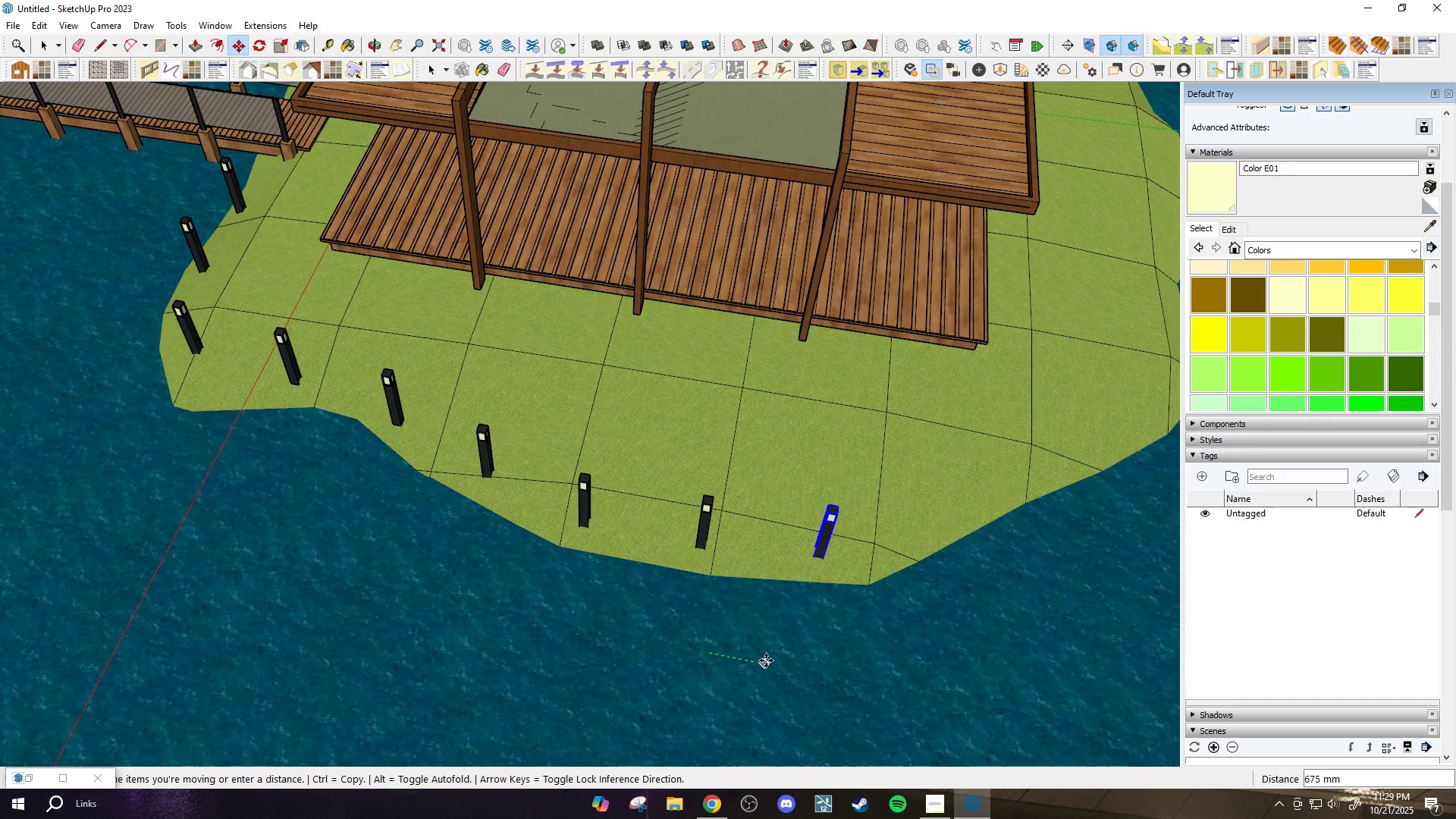 
left_click([767, 661])
 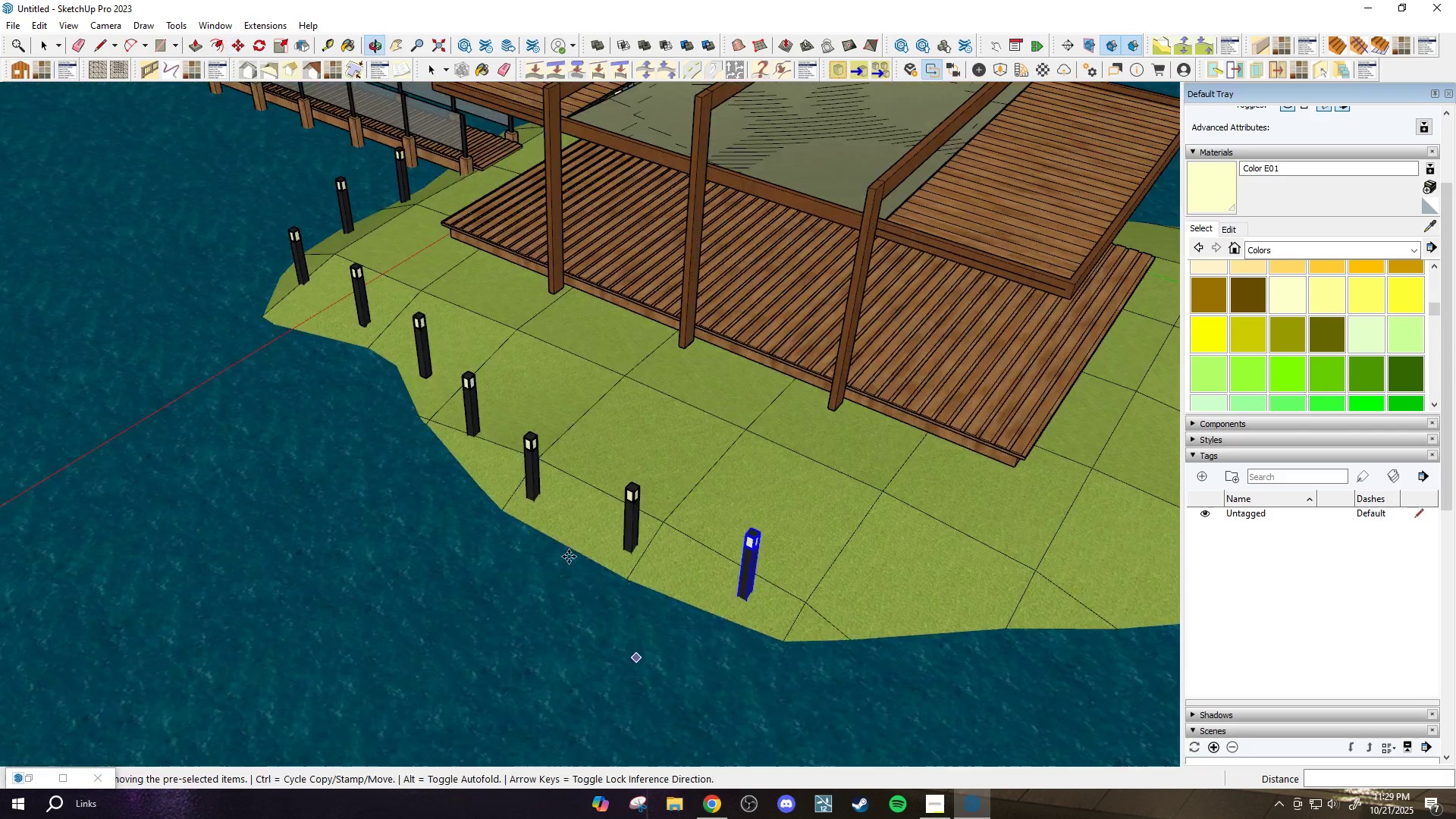 
scroll: coordinate [633, 619], scroll_direction: none, amount: 0.0
 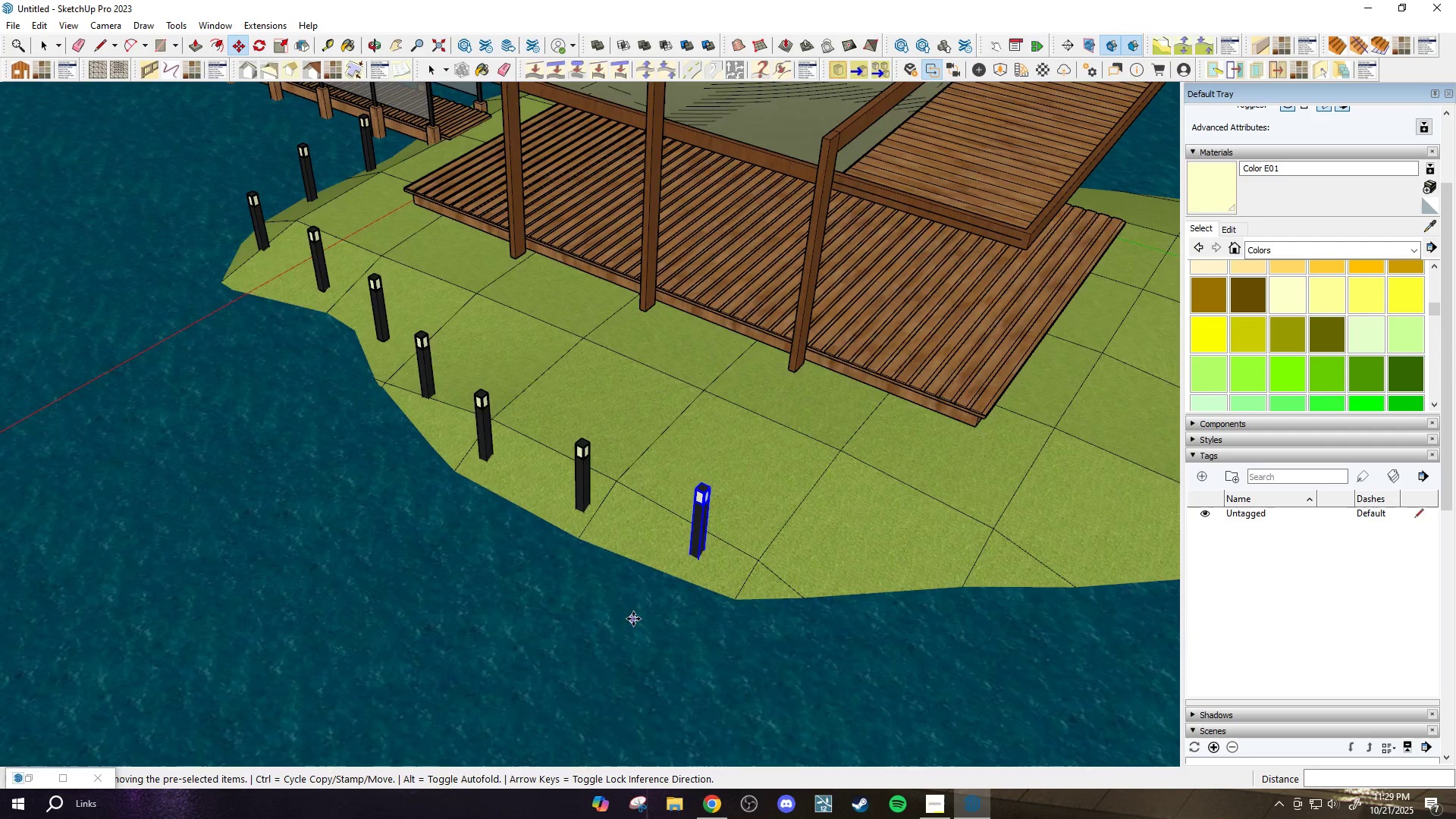 
key(Control+ControlLeft)
 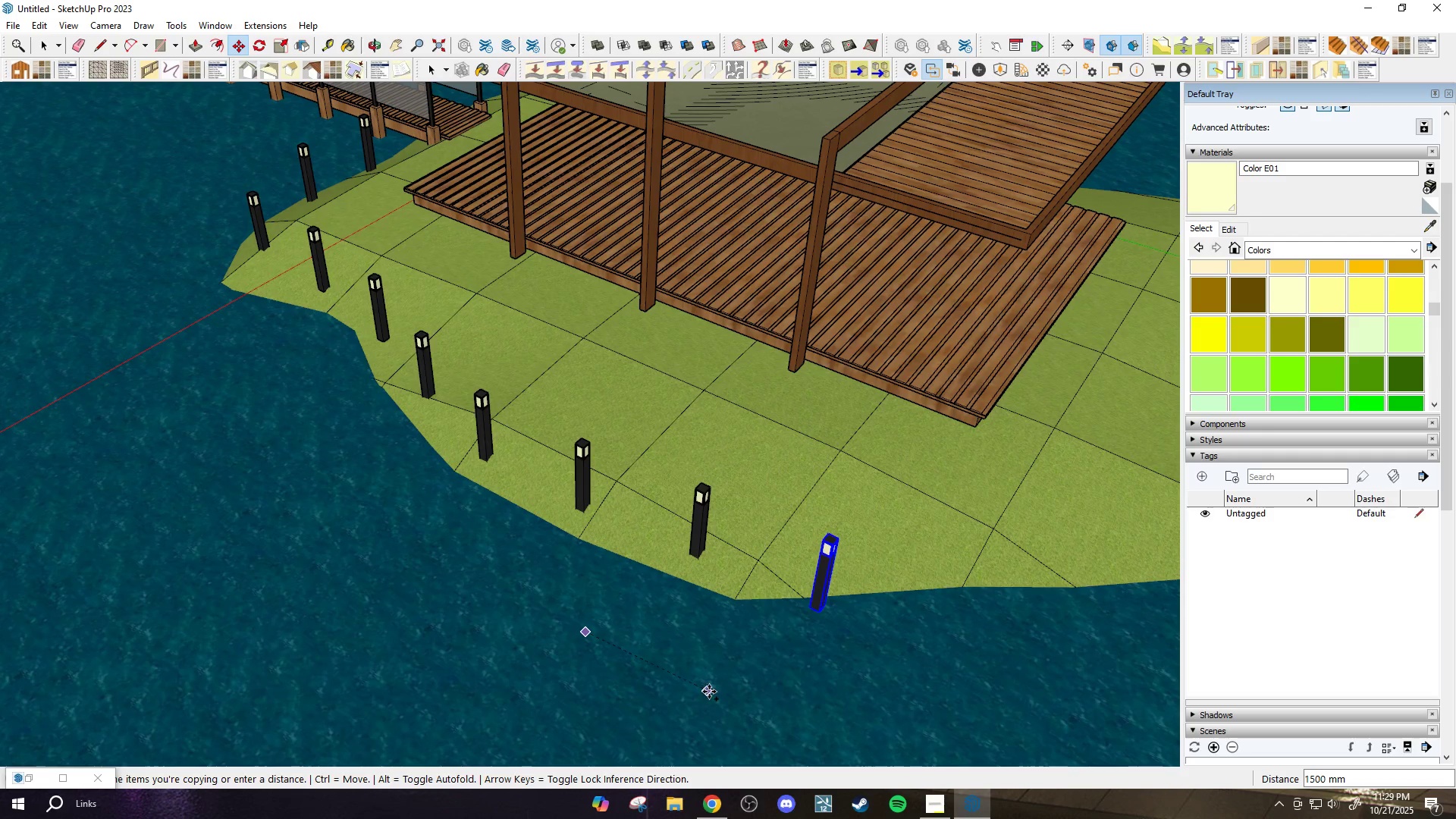 
left_click([701, 694])
 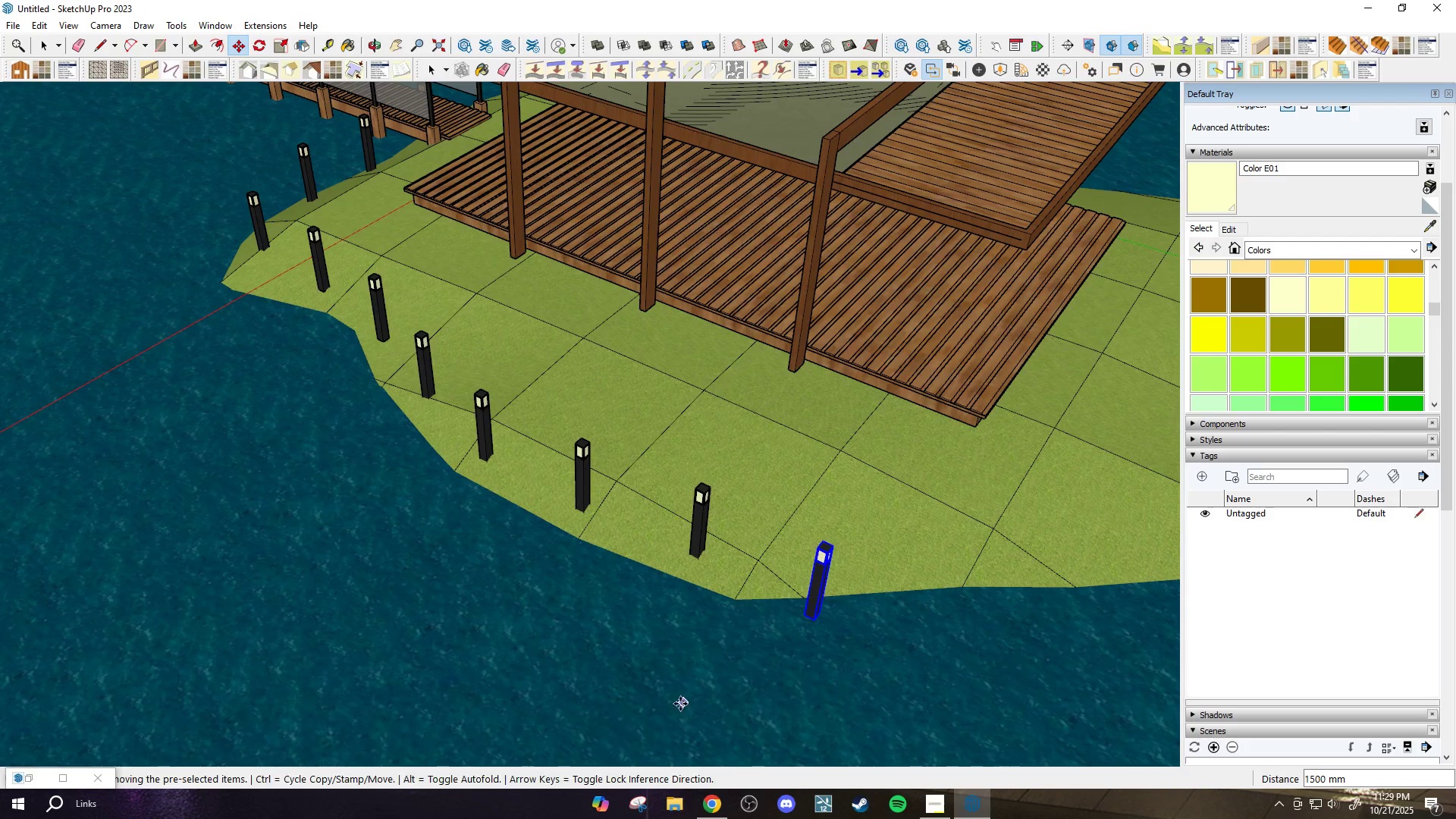 
left_click_drag(start_coordinate=[679, 704], to_coordinate=[686, 698])
 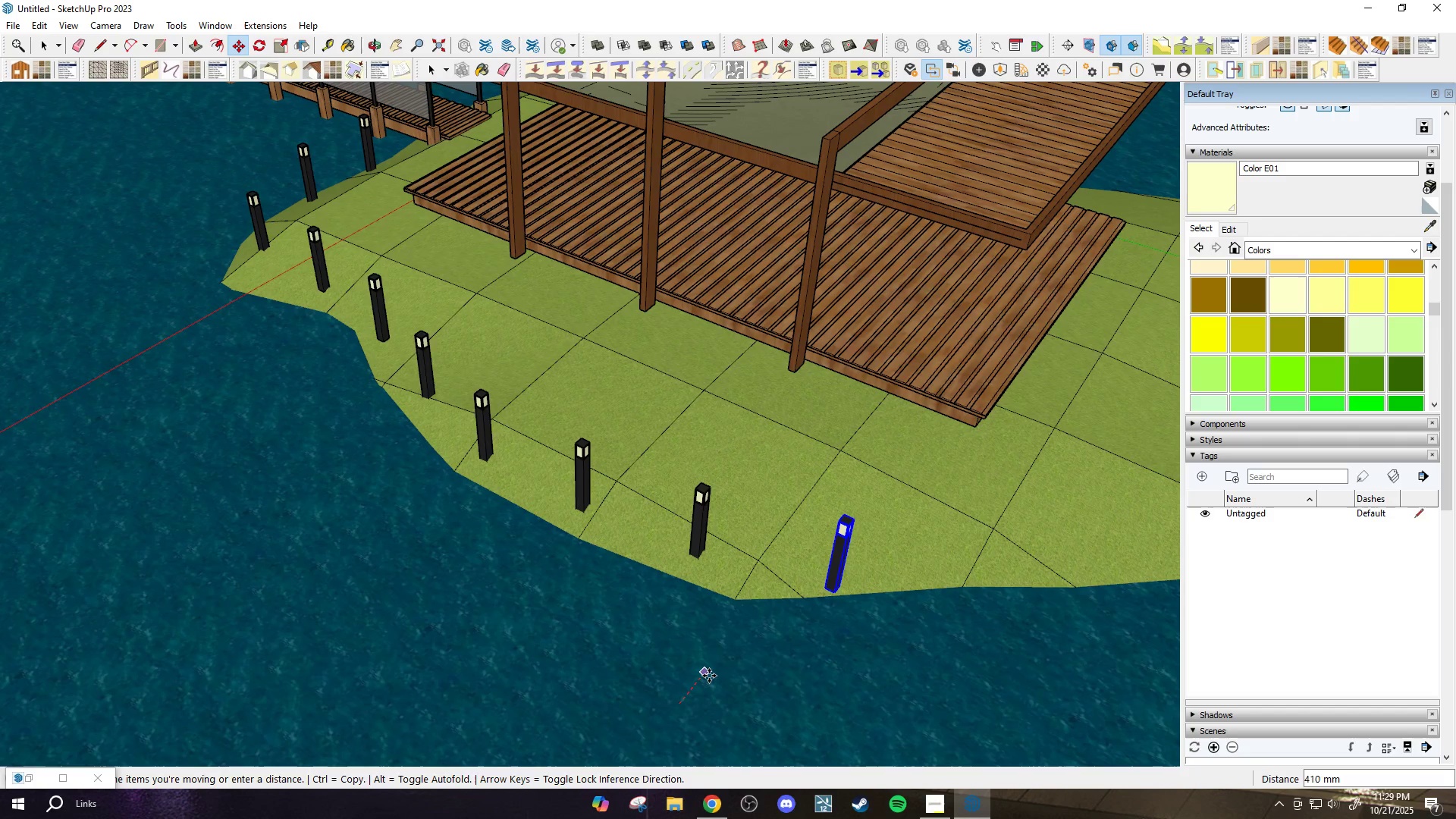 
mouse_move([722, 657])
 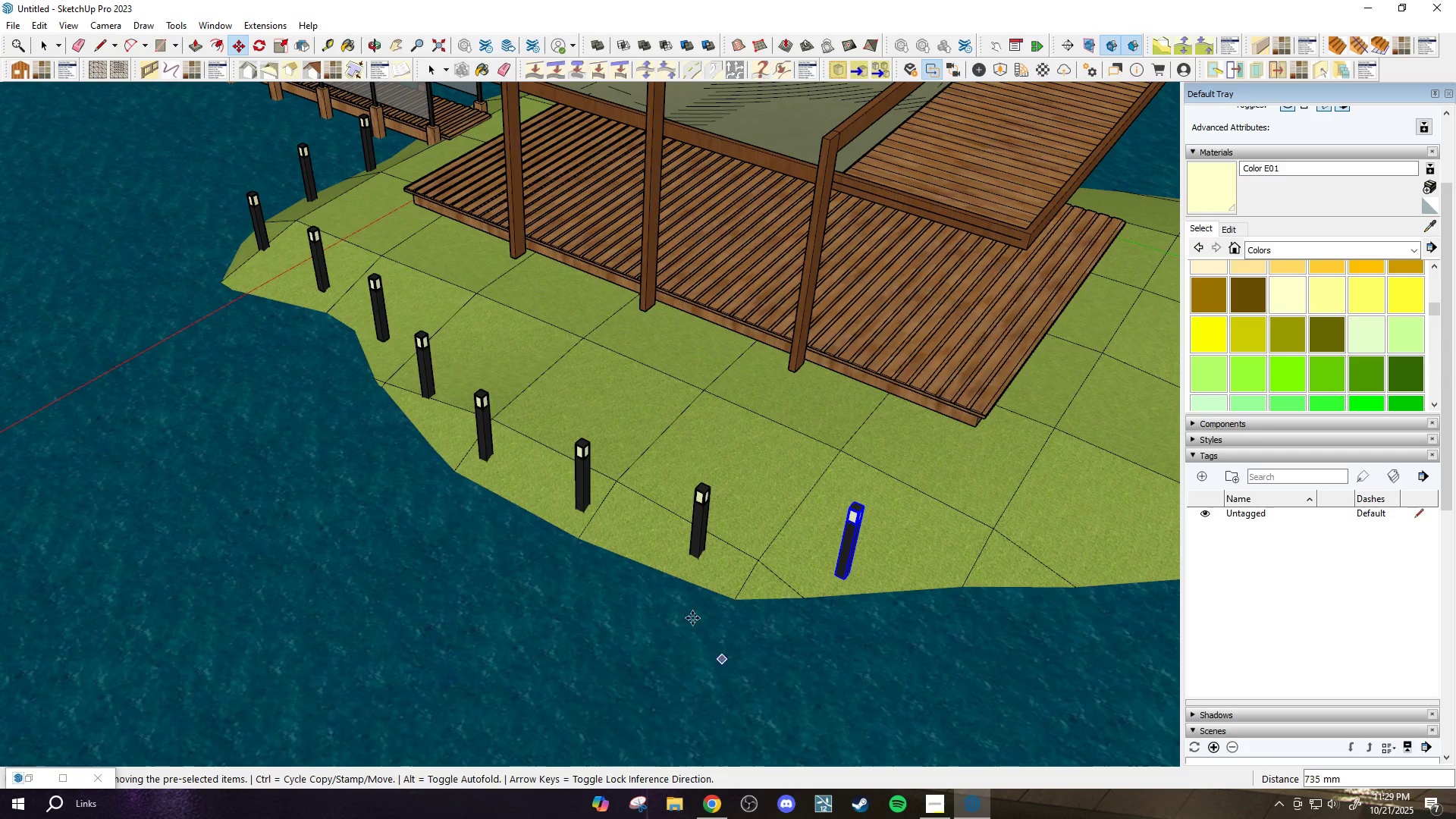 
scroll: coordinate [405, 504], scroll_direction: down, amount: 10.0
 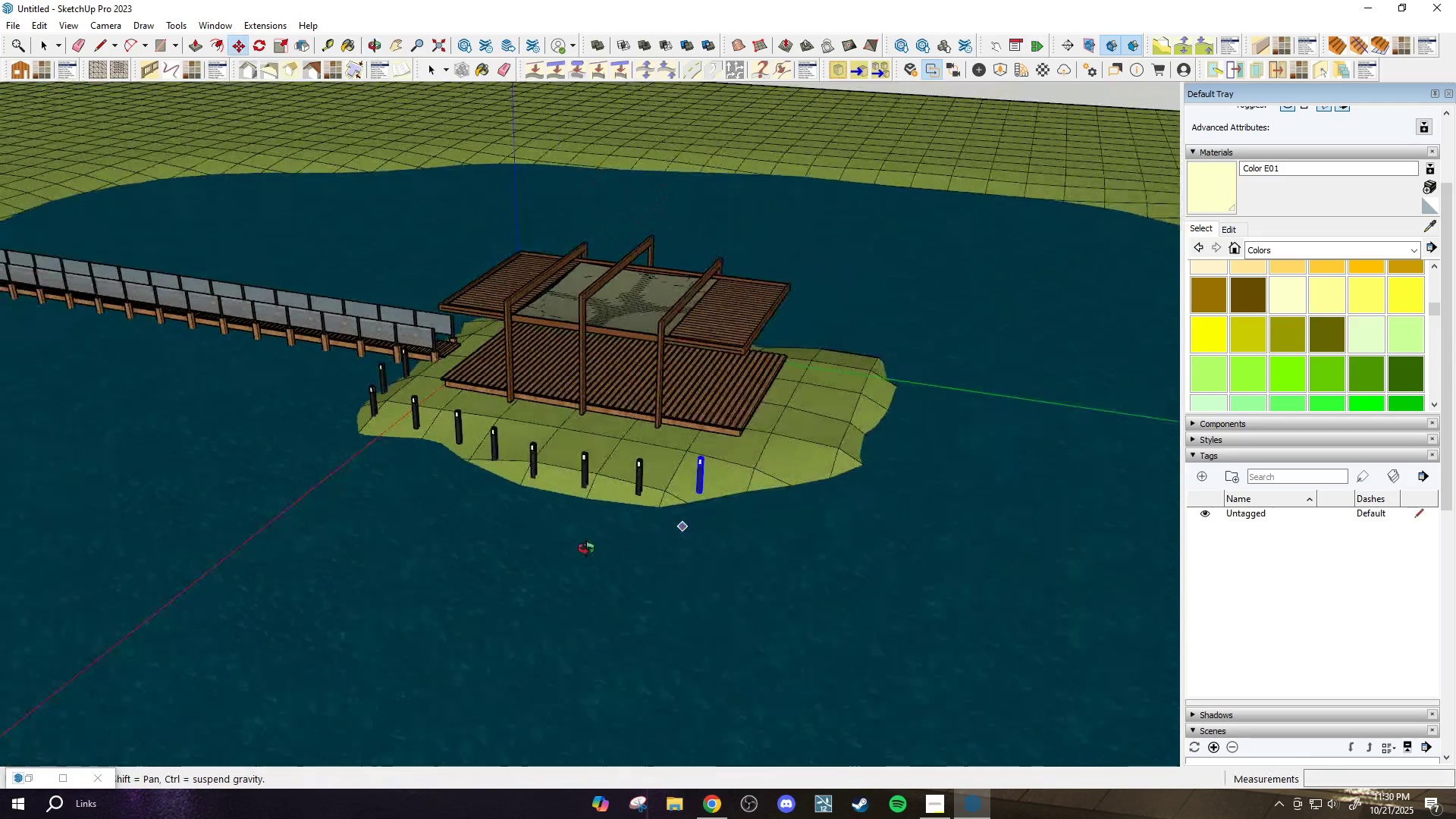 
scroll: coordinate [658, 671], scroll_direction: up, amount: 10.0
 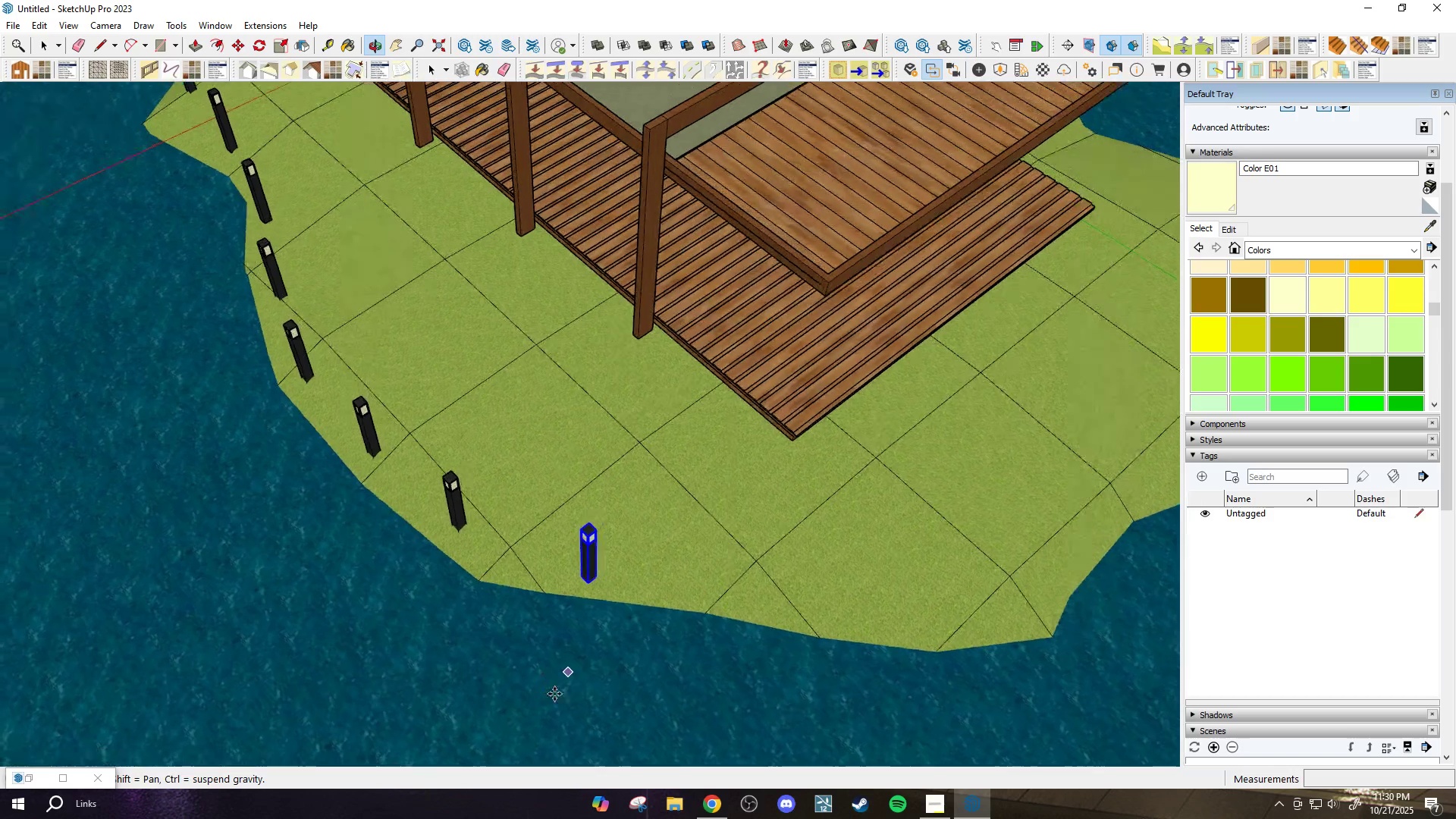 
scroll: coordinate [592, 627], scroll_direction: down, amount: 1.0
 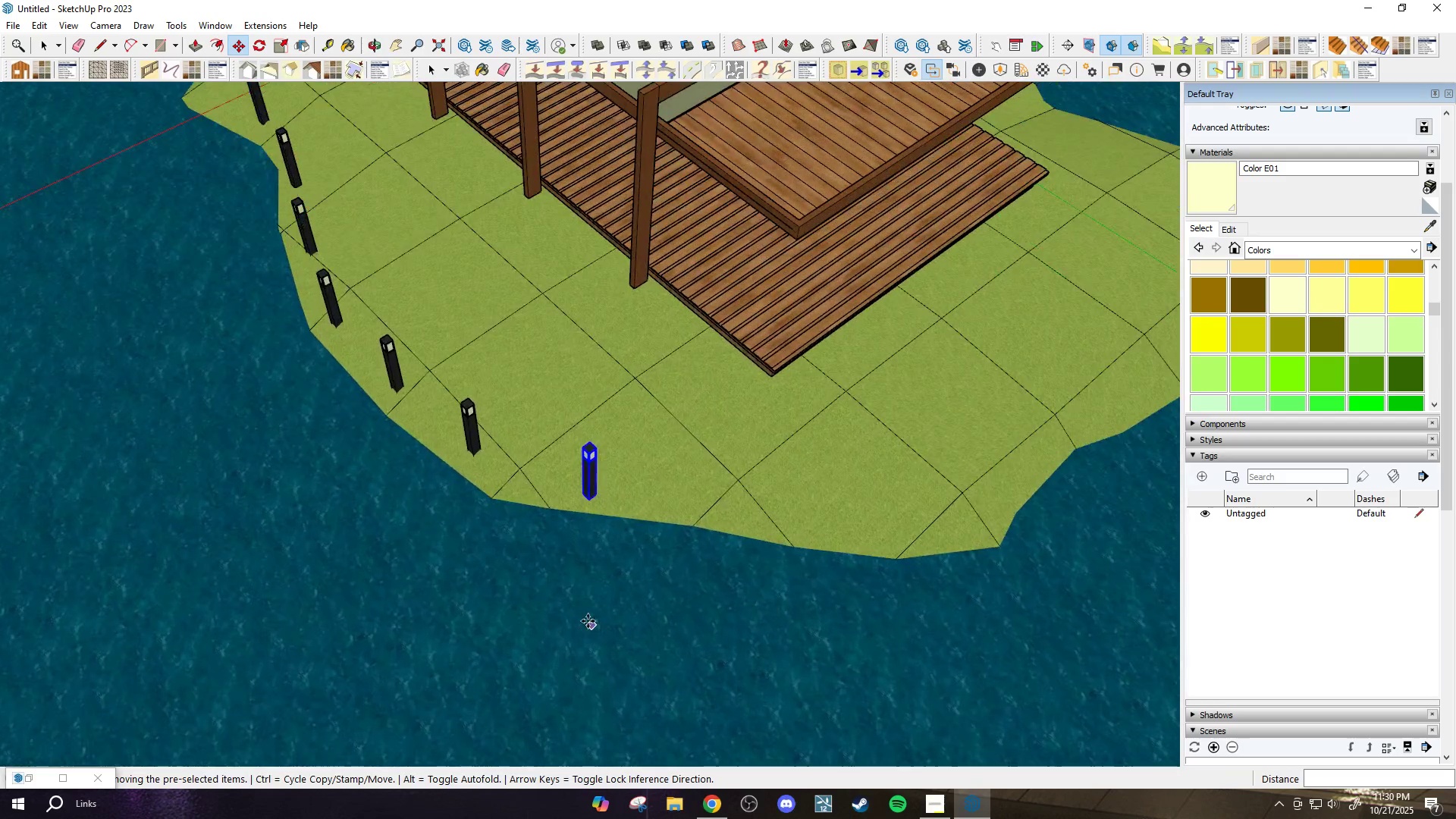 
key(Control+ControlLeft)
 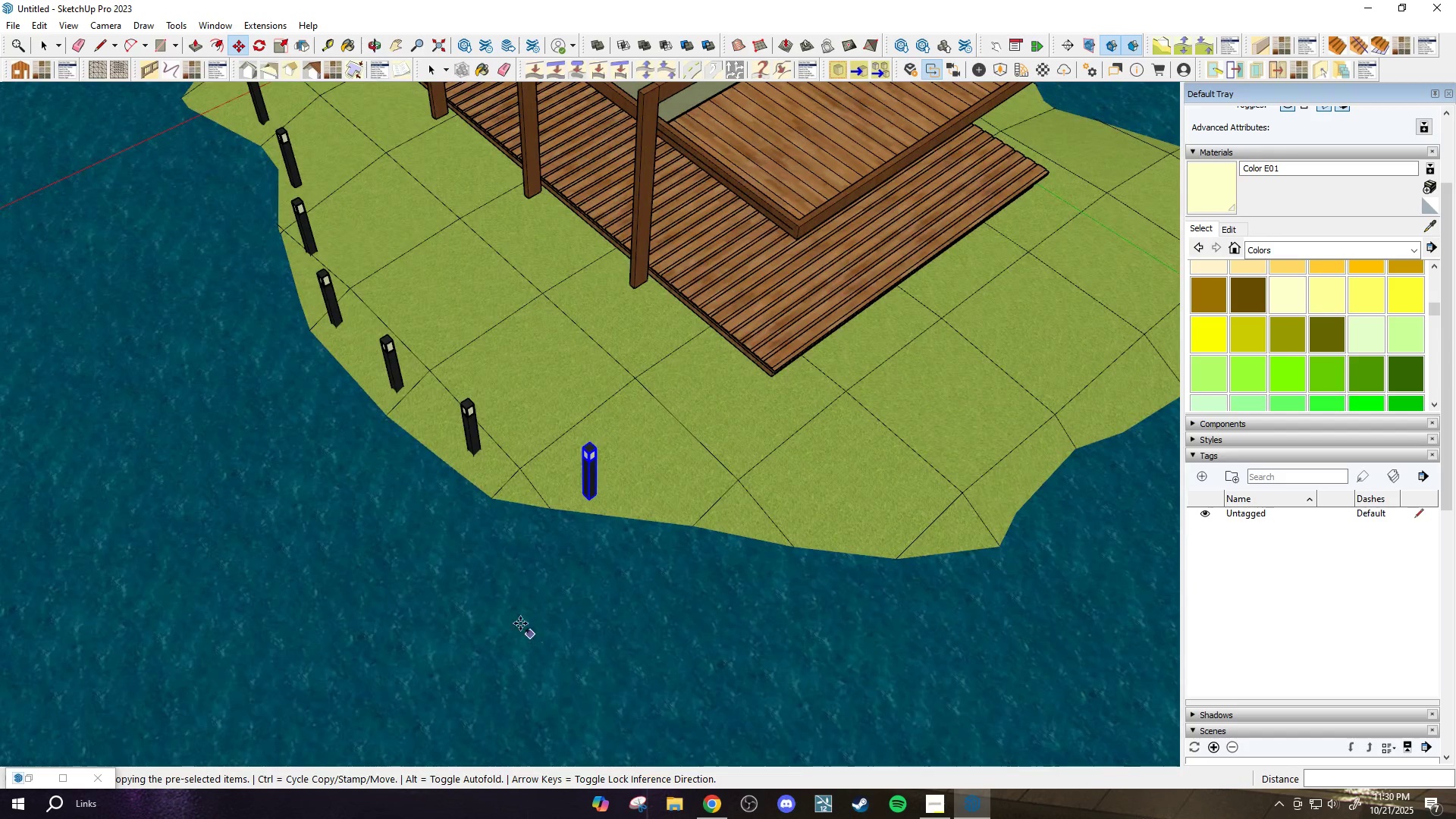 
left_click_drag(start_coordinate=[491, 610], to_coordinate=[494, 614])
 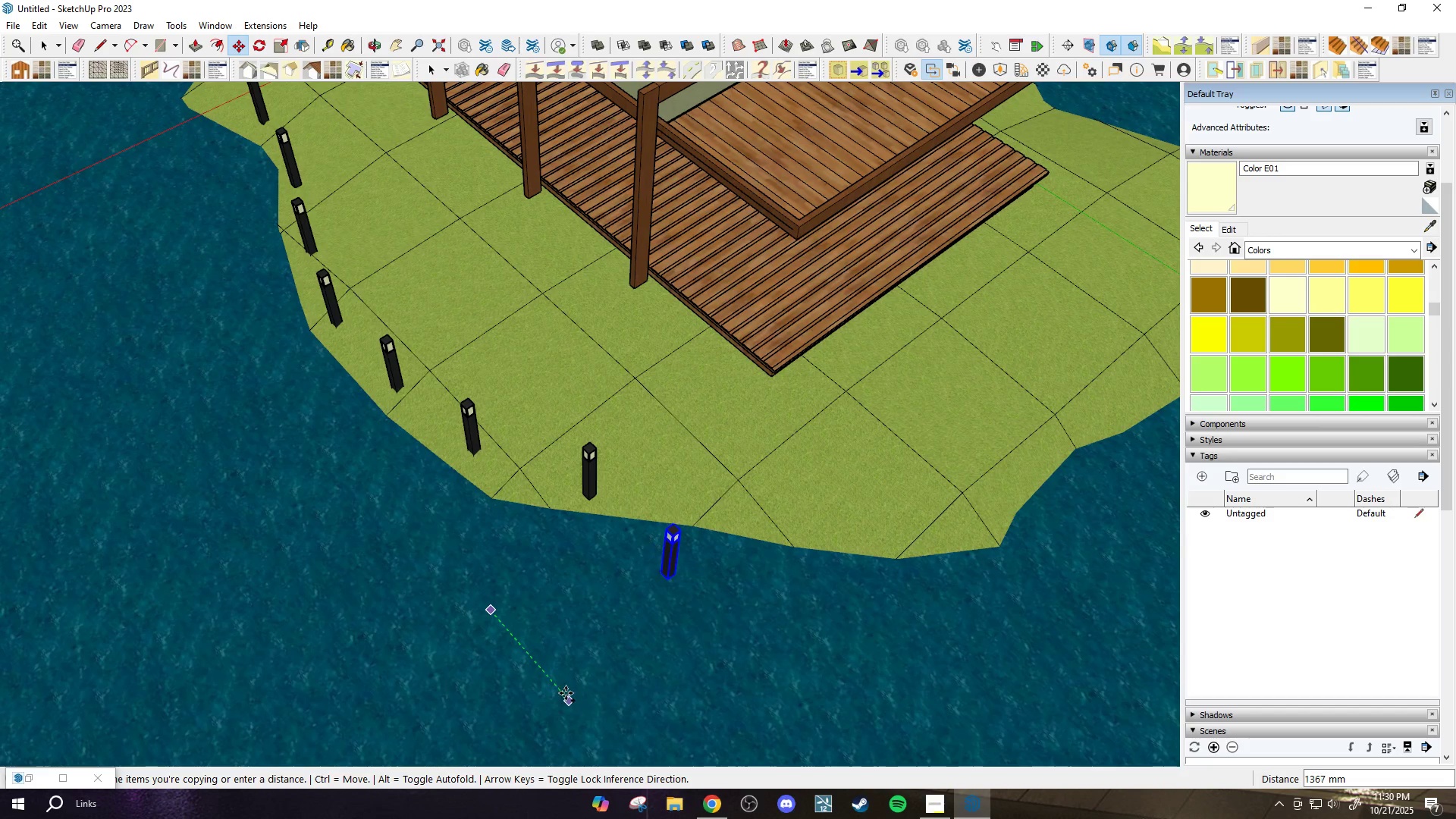 
left_click([570, 696])
 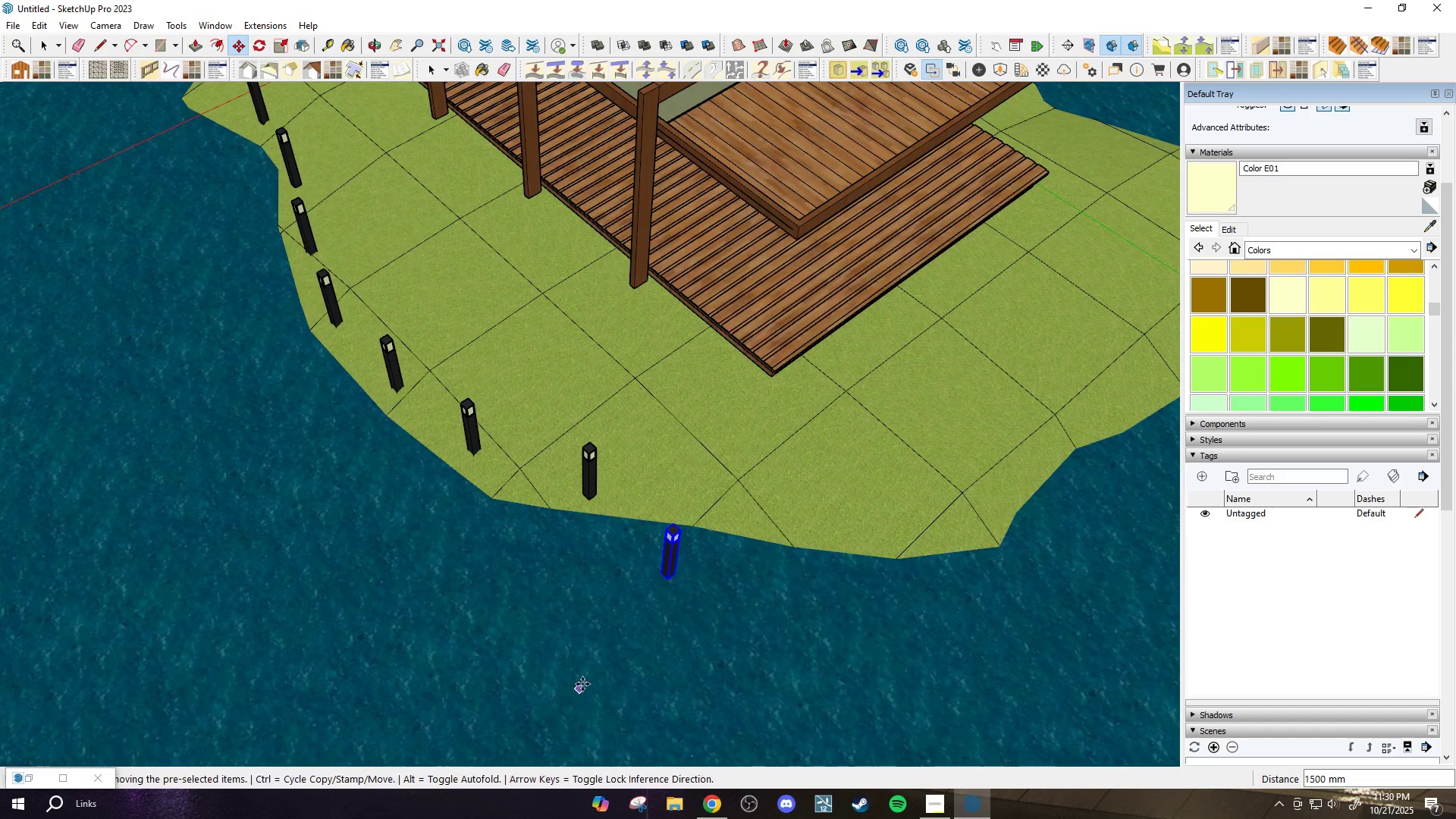 
scroll: coordinate [587, 680], scroll_direction: up, amount: 1.0
 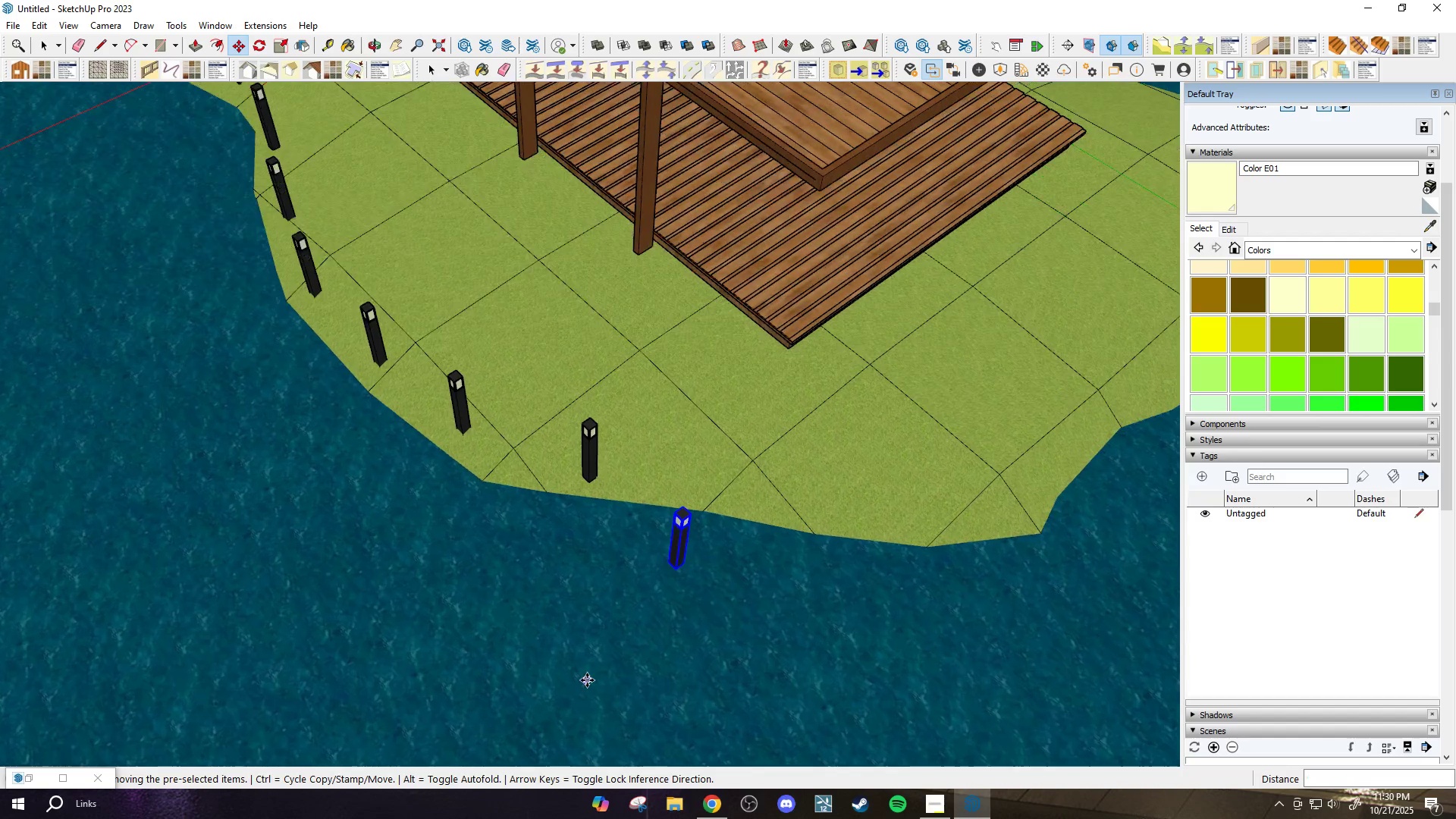 
left_click_drag(start_coordinate=[587, 680], to_coordinate=[595, 671])
 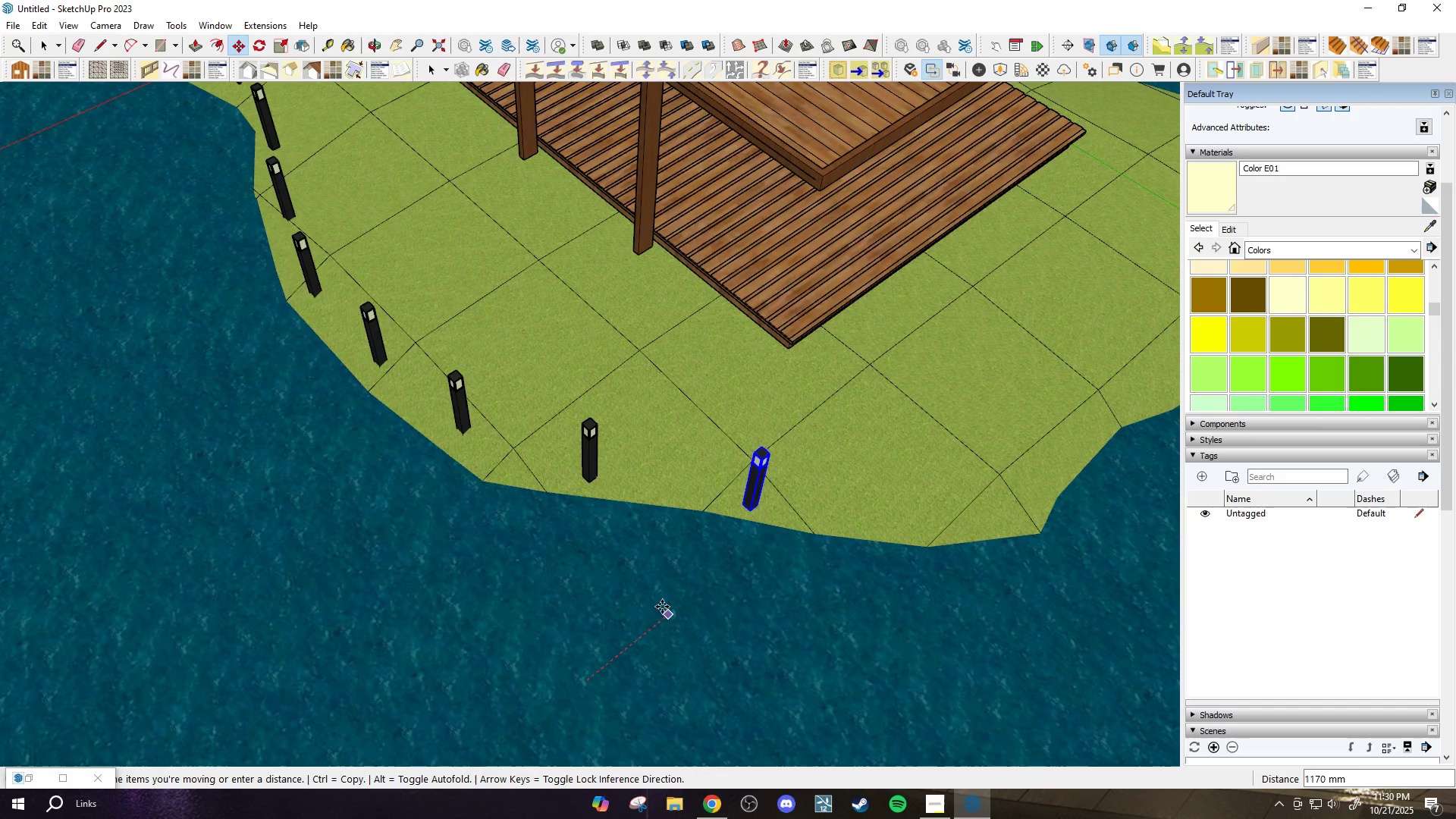 
left_click([664, 604])
 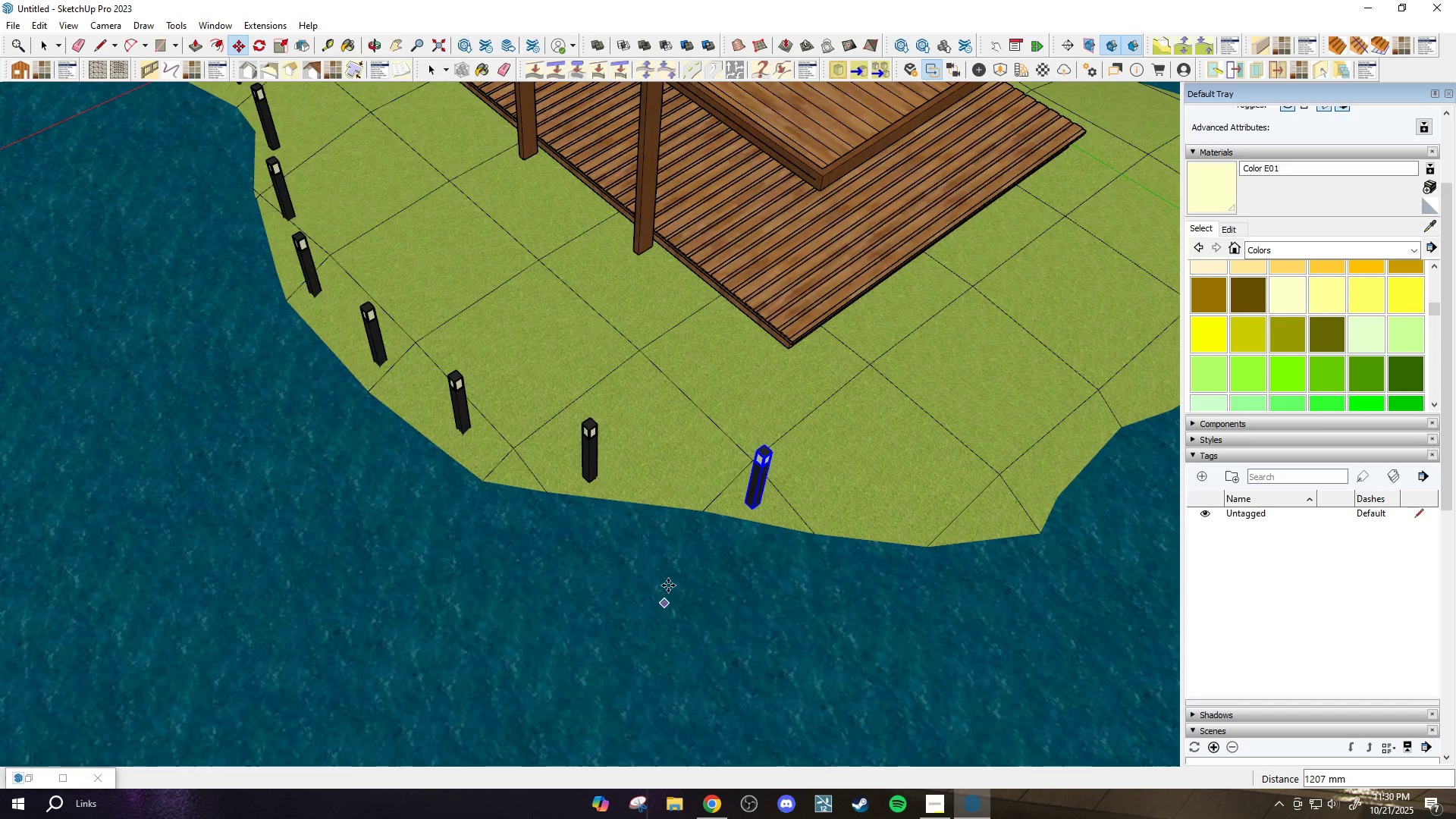 
scroll: coordinate [944, 428], scroll_direction: down, amount: 3.0
 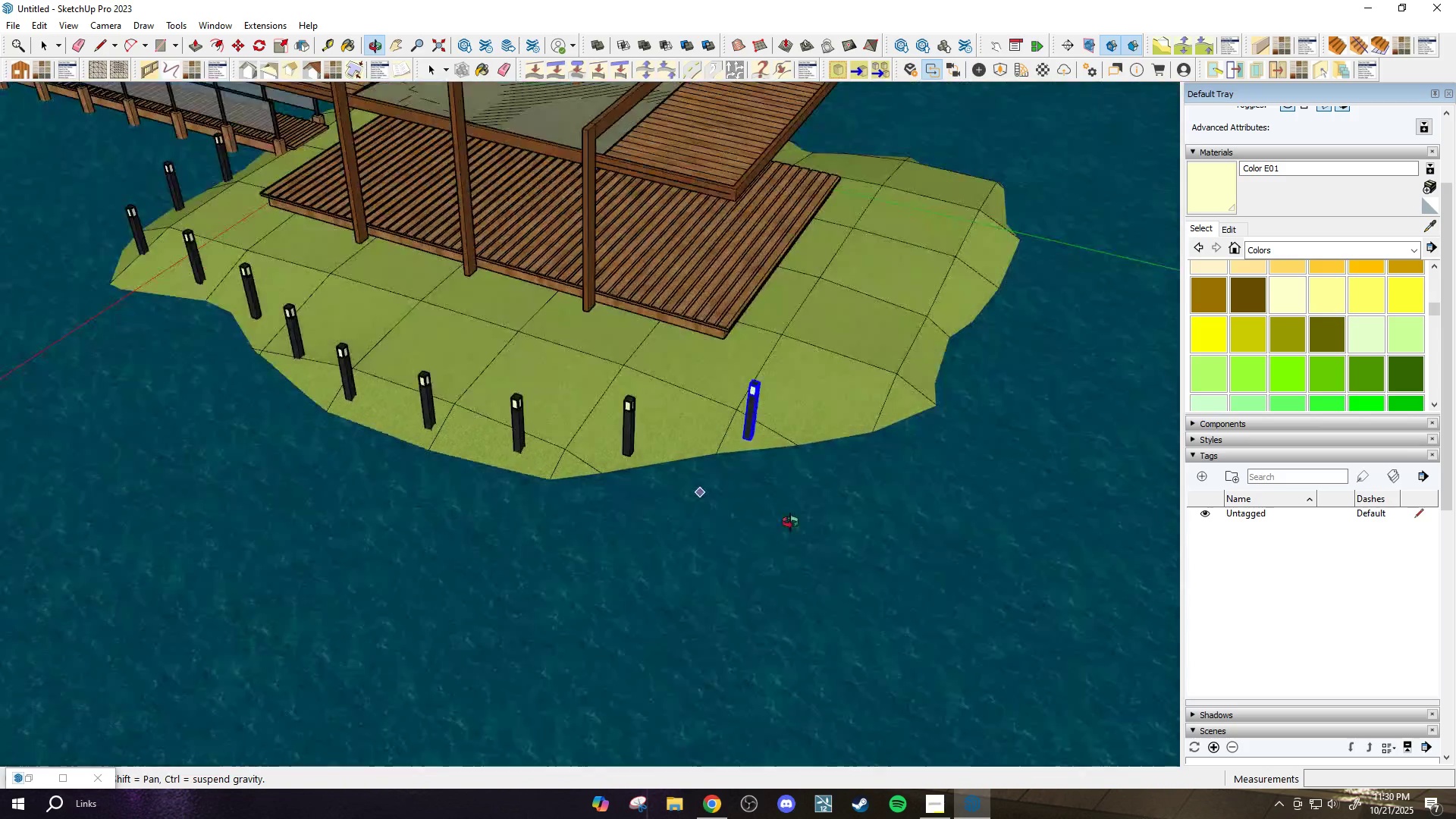 
scroll: coordinate [730, 585], scroll_direction: up, amount: 2.0
 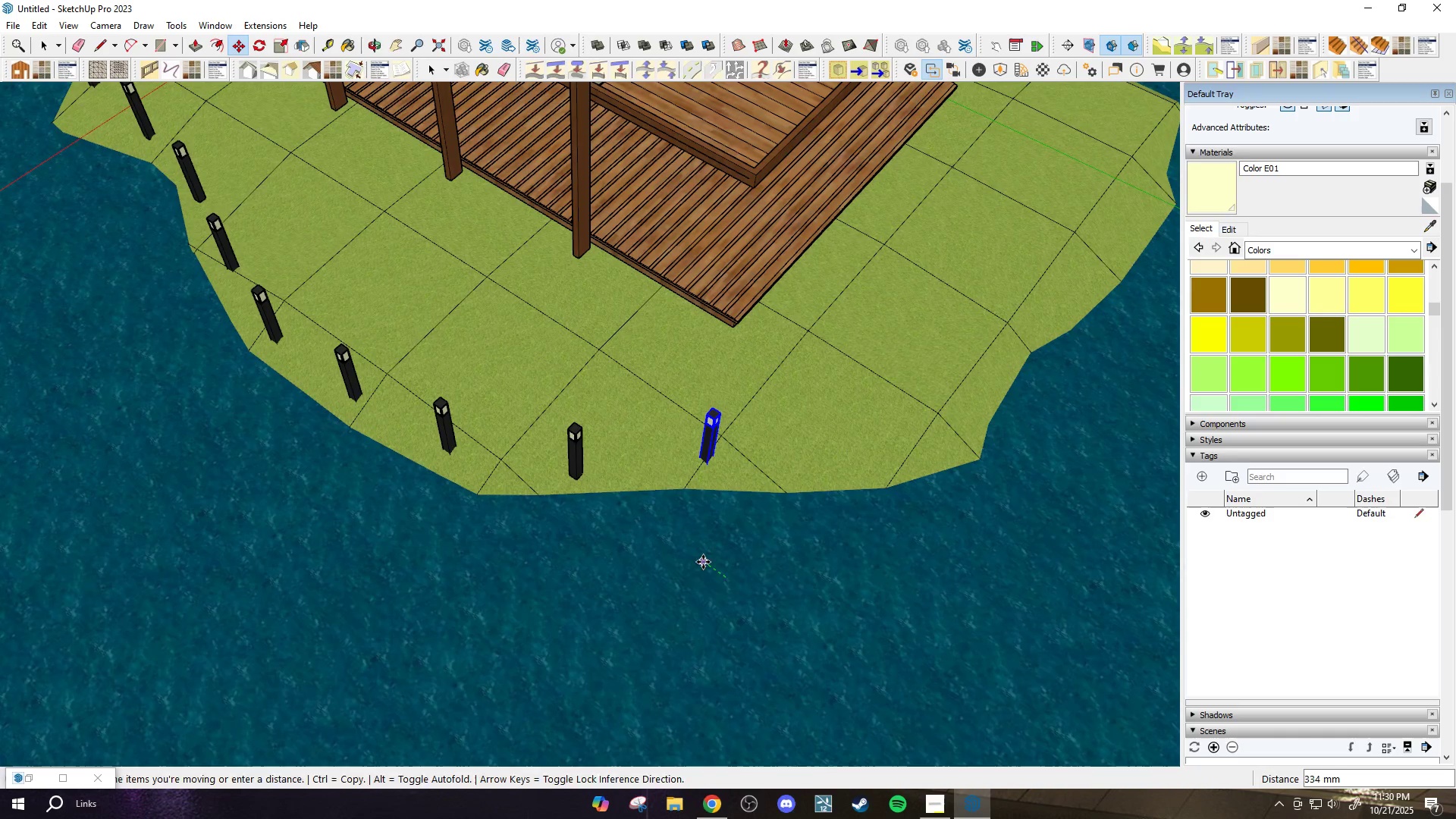 
double_click([704, 530])
 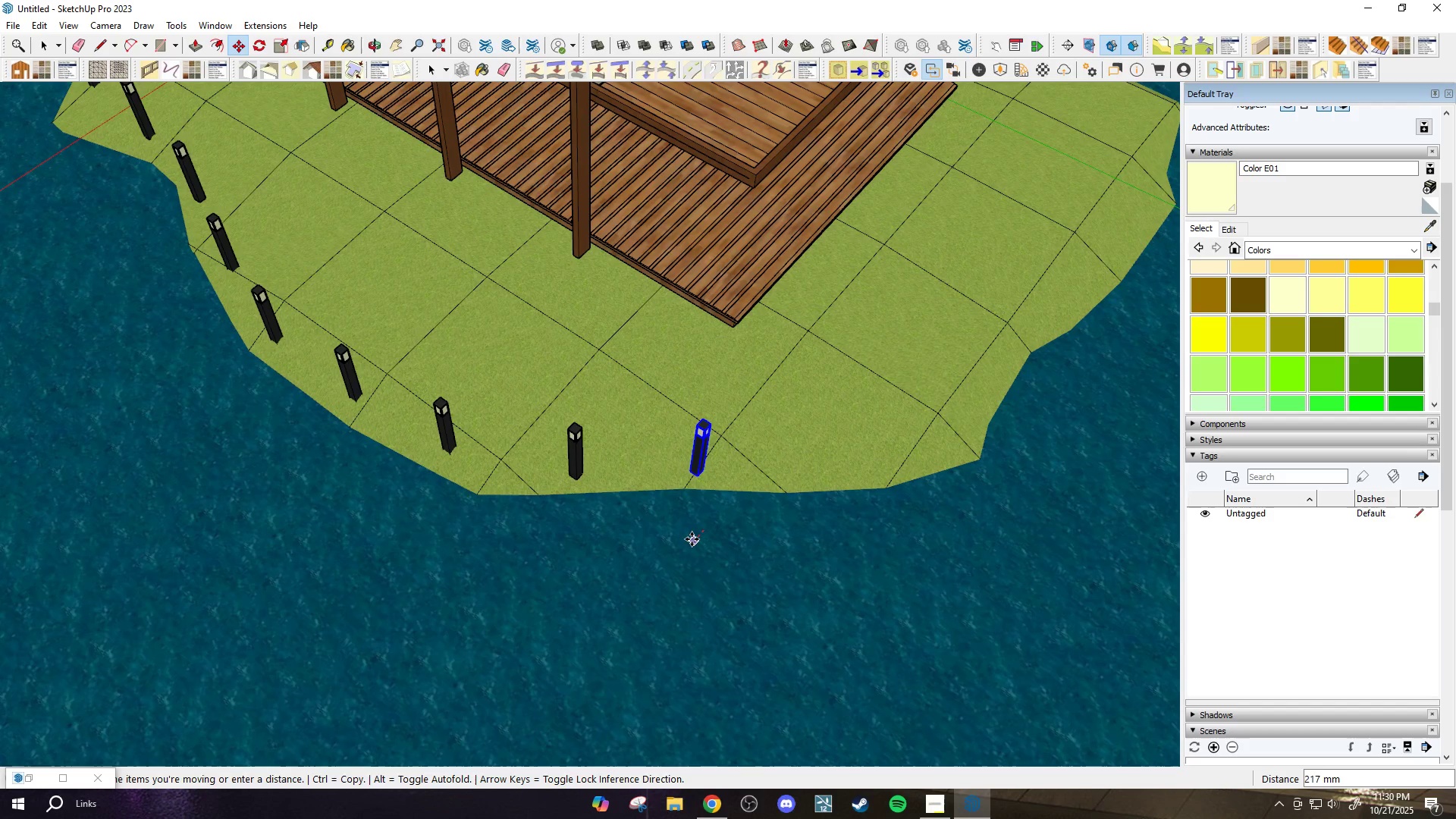 
left_click([692, 539])
 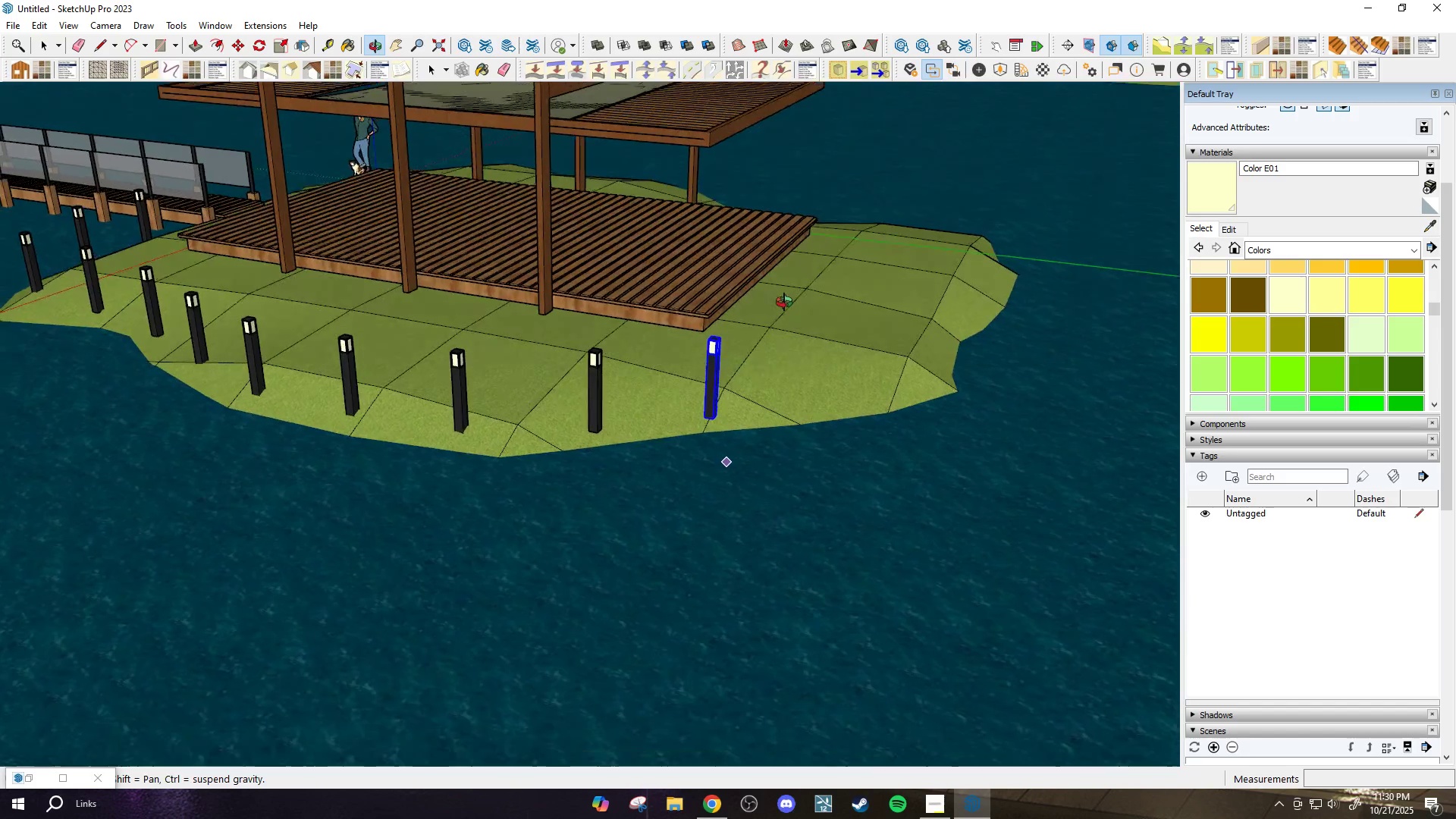 
scroll: coordinate [491, 552], scroll_direction: up, amount: 1.0
 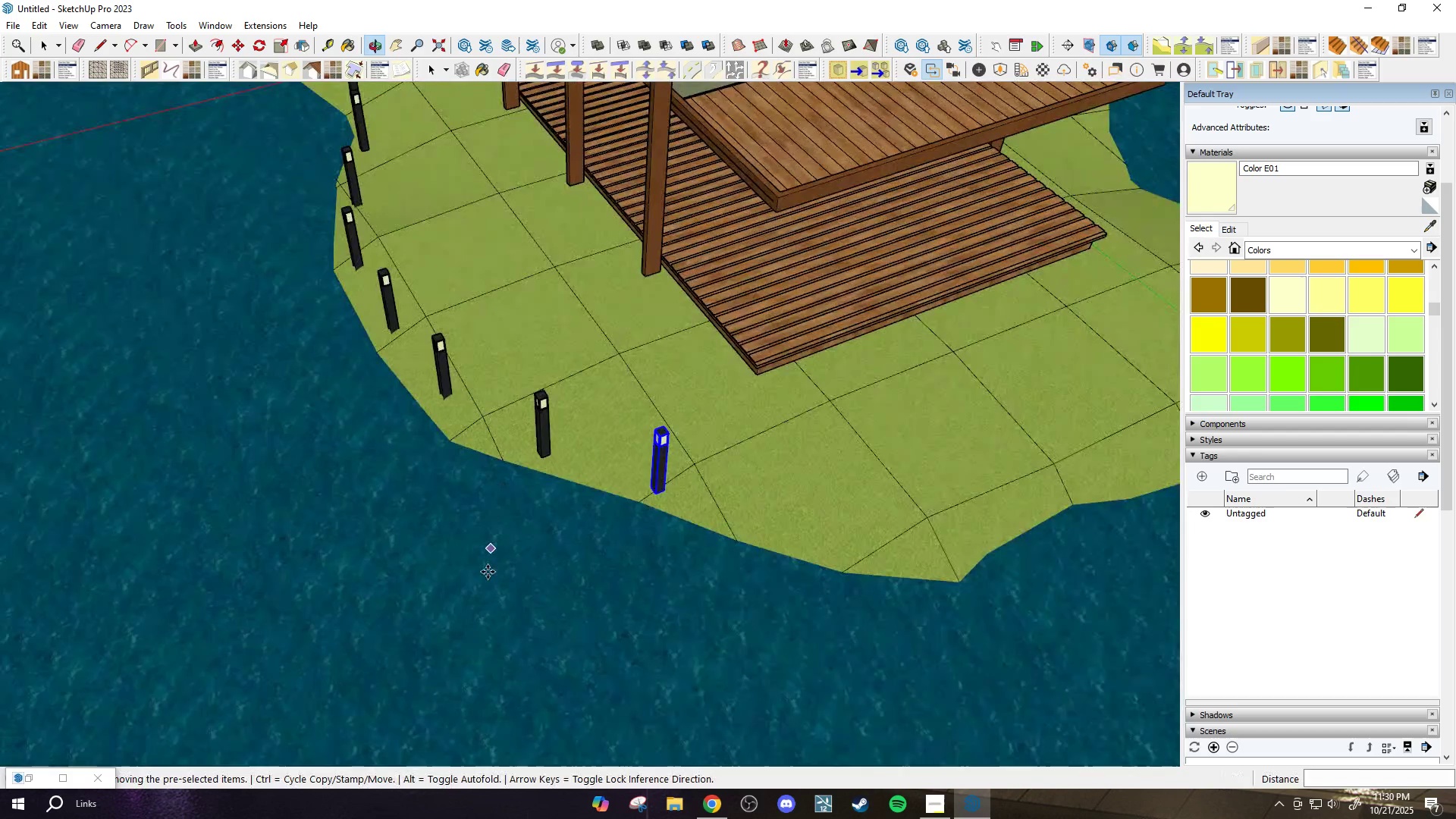 
key(Control+ControlLeft)
 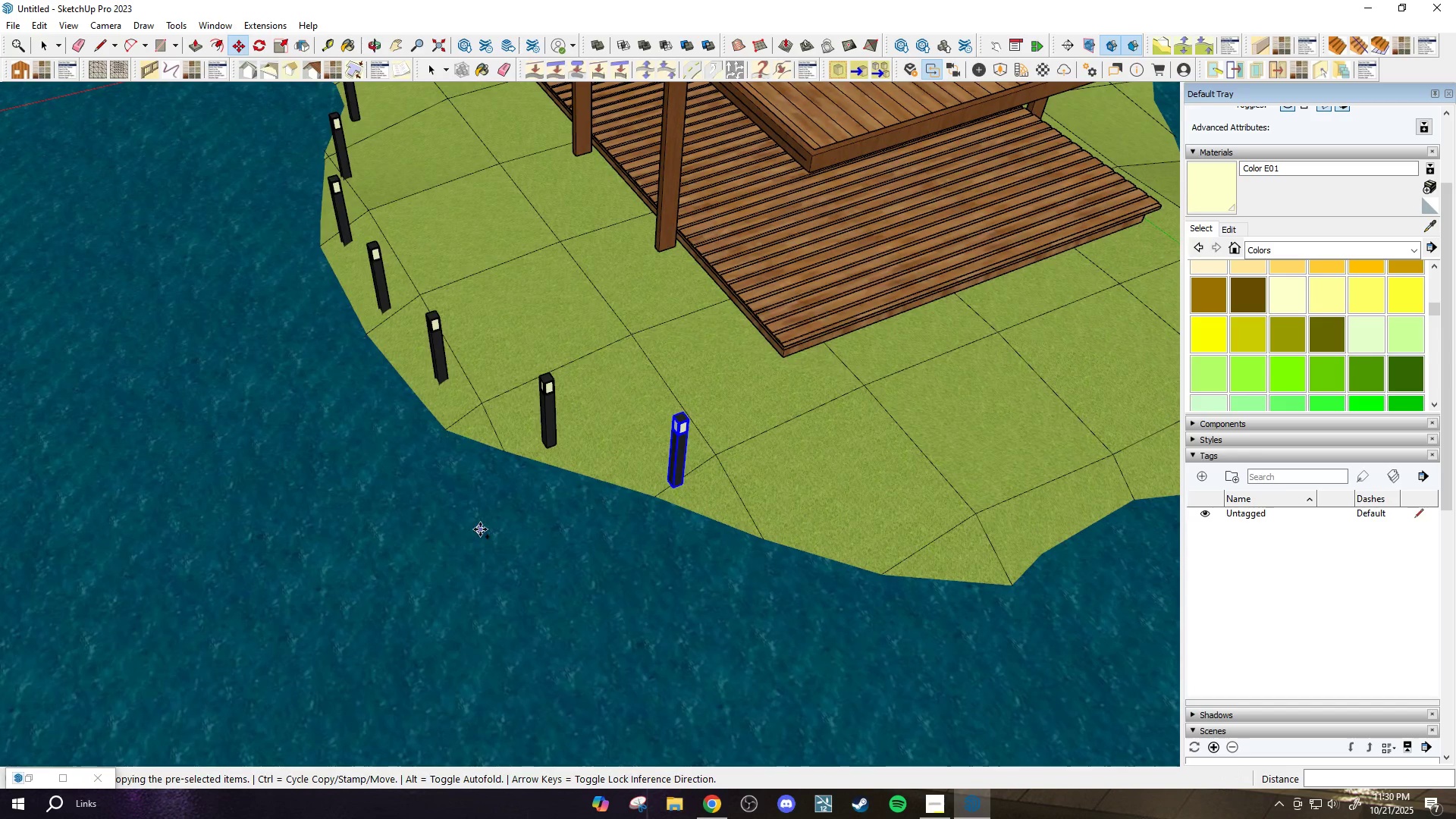 
scroll: coordinate [475, 514], scroll_direction: down, amount: 3.0
 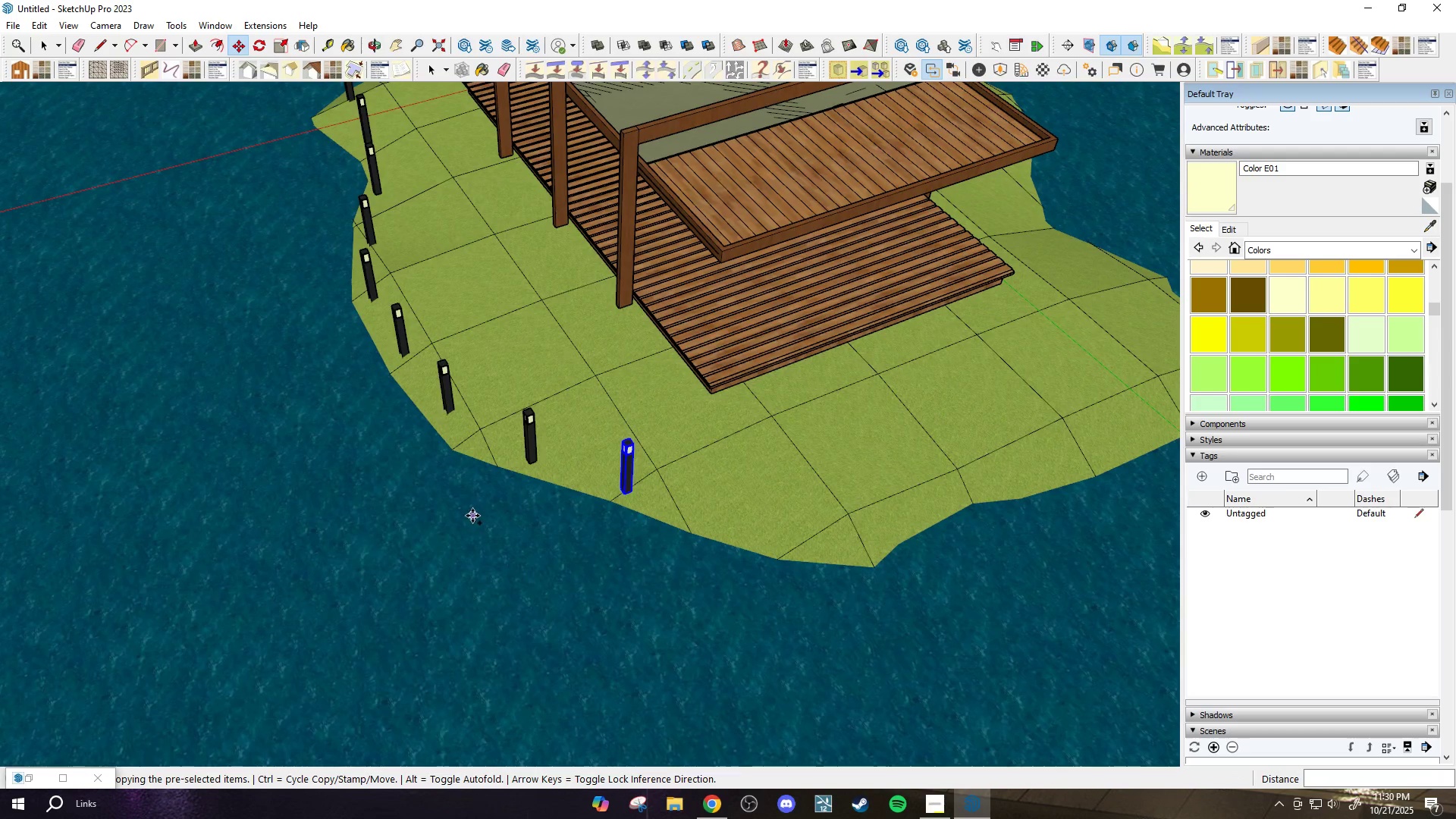 
left_click_drag(start_coordinate=[461, 504], to_coordinate=[463, 508])
 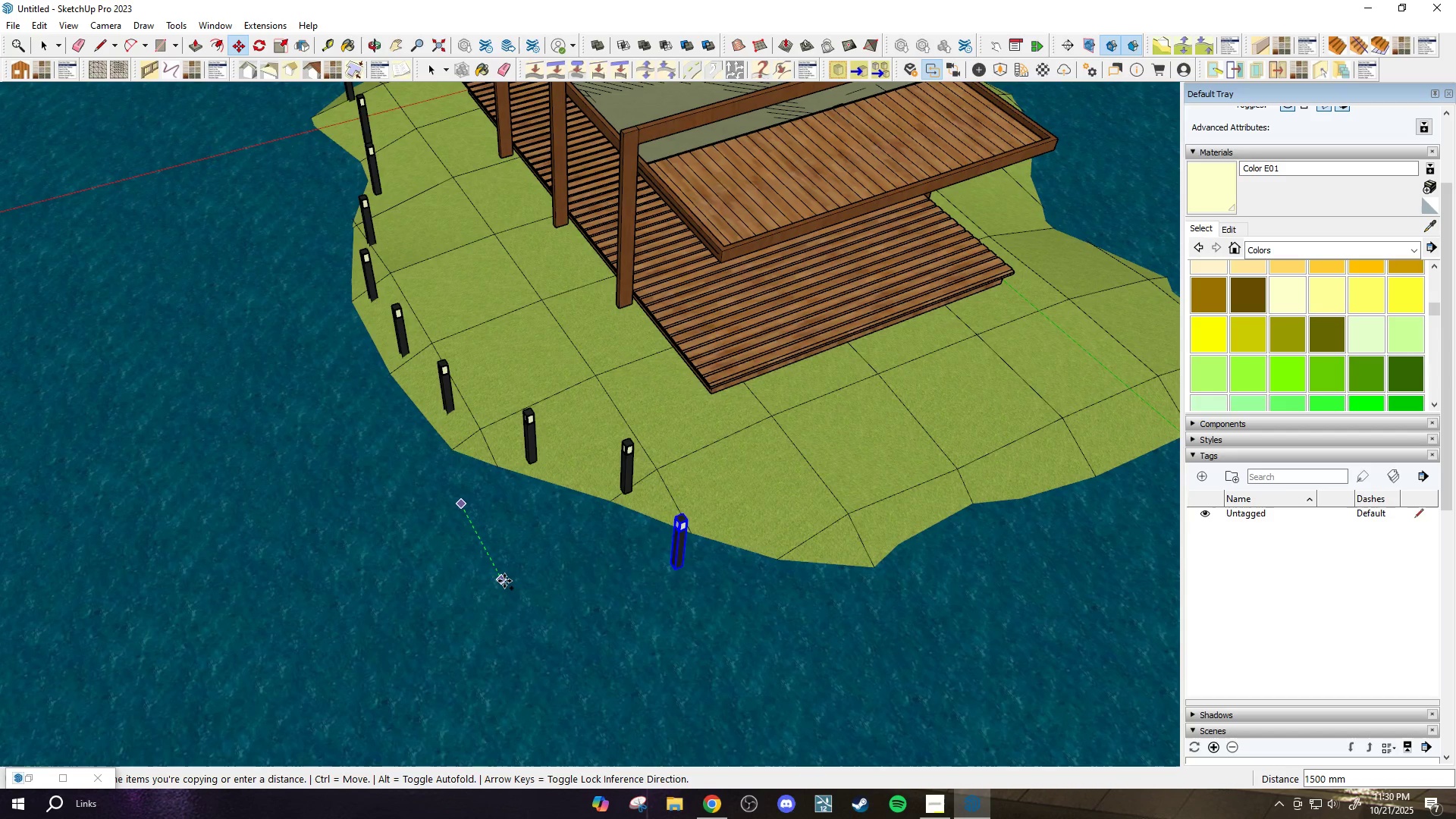 
left_click([504, 581])
 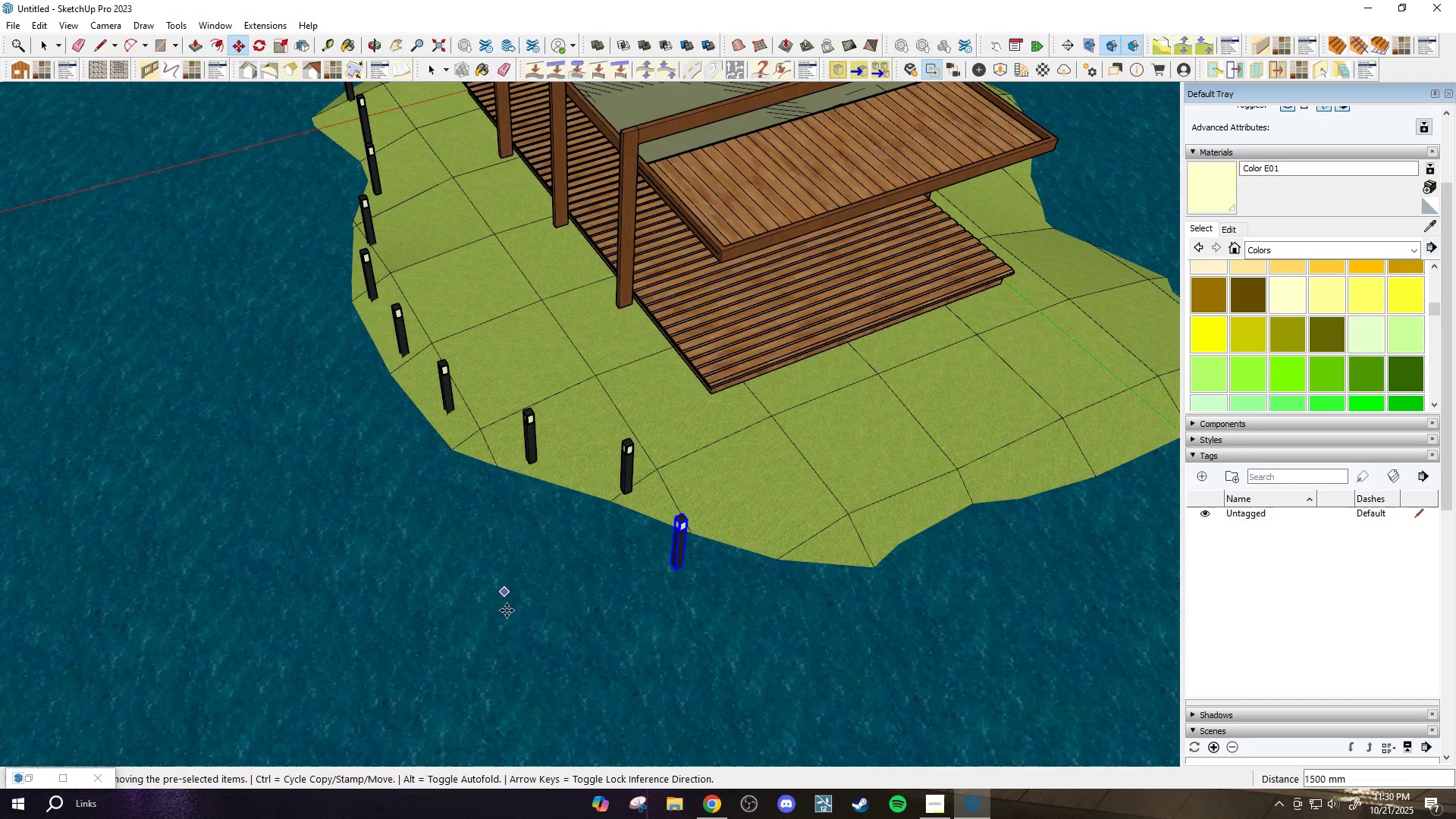 
left_click_drag(start_coordinate=[504, 621], to_coordinate=[510, 616])
 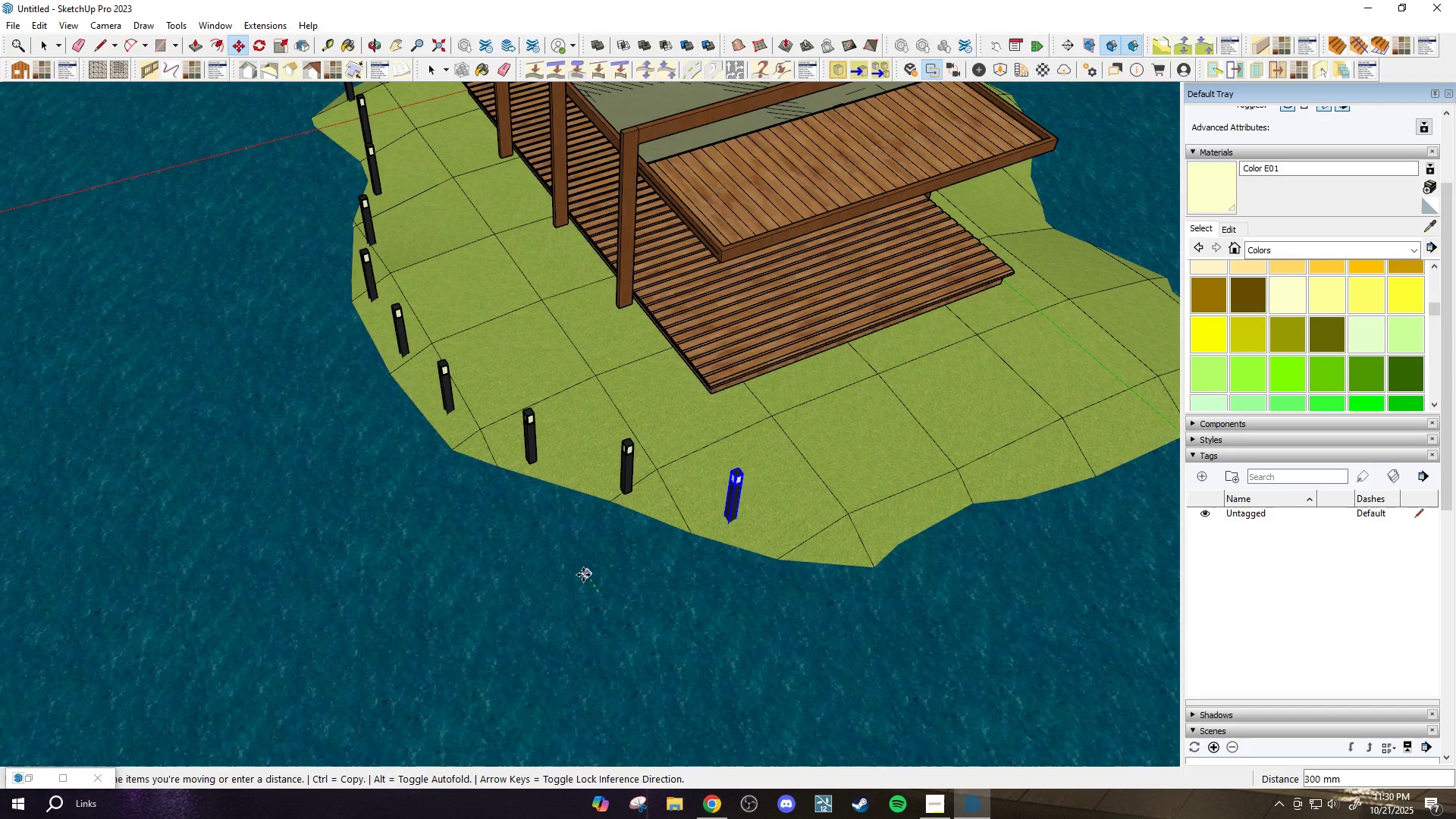 
double_click([616, 578])
 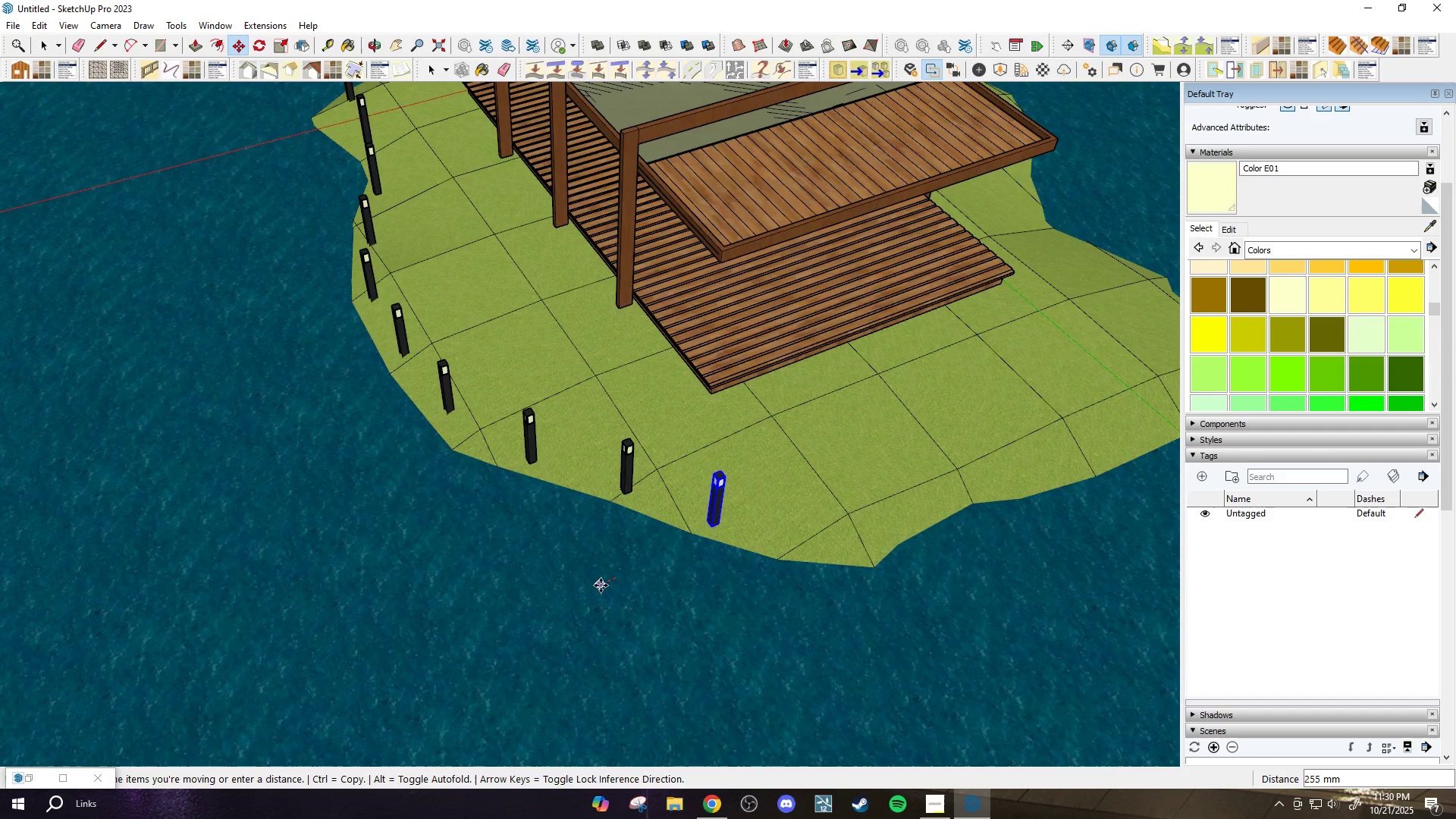 
left_click([601, 585])
 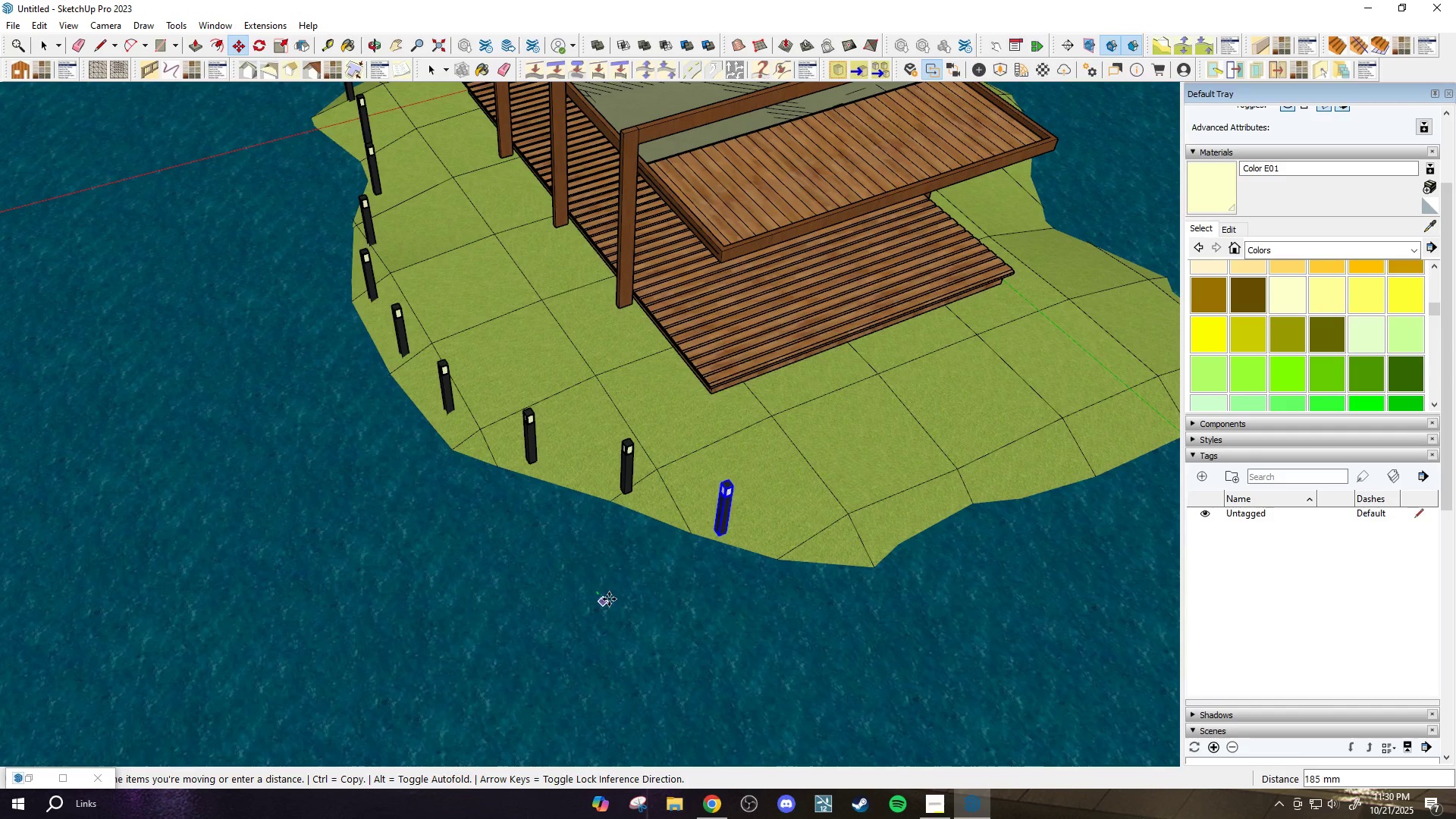 
left_click([610, 600])
 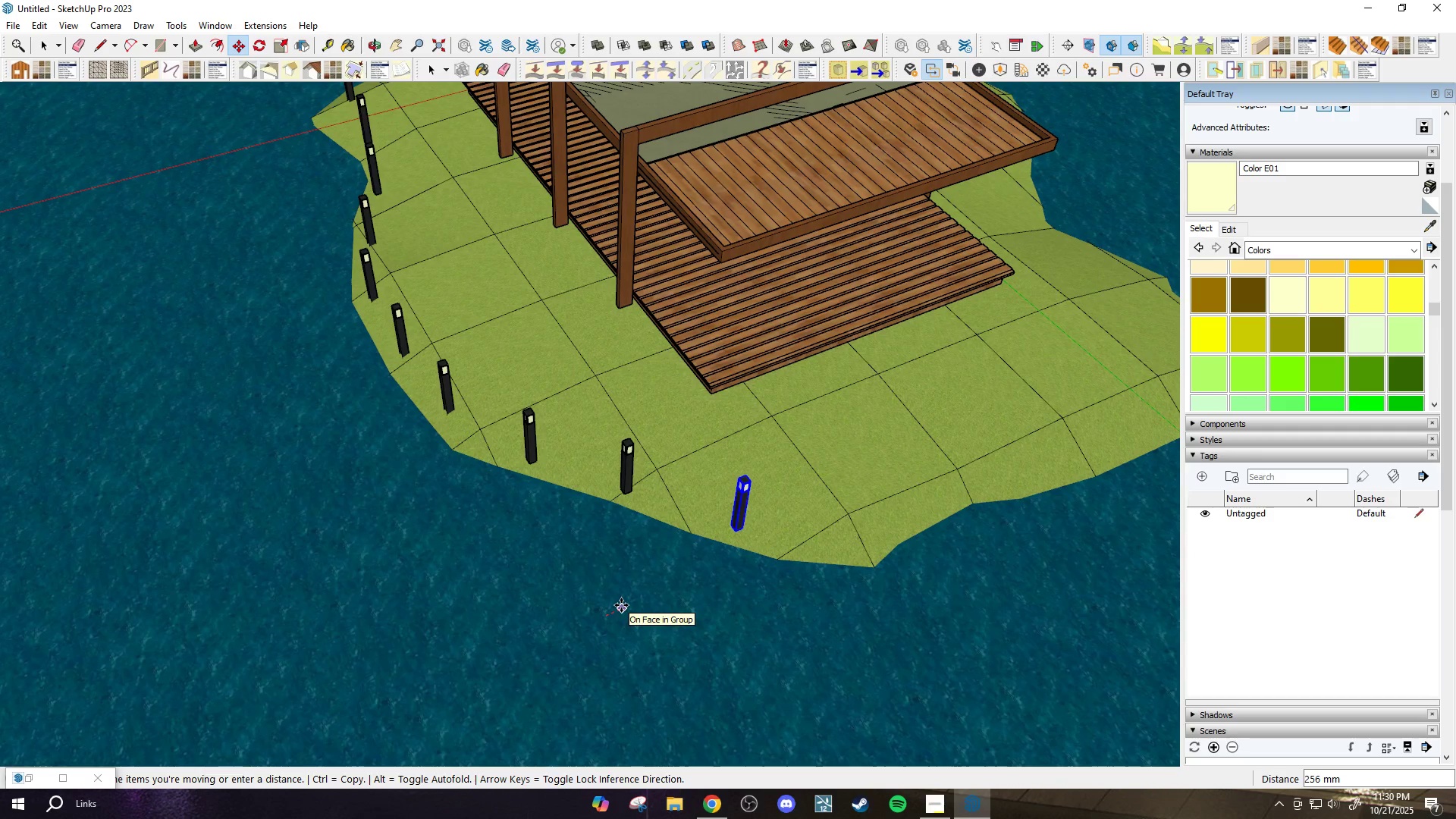 
left_click([619, 605])
 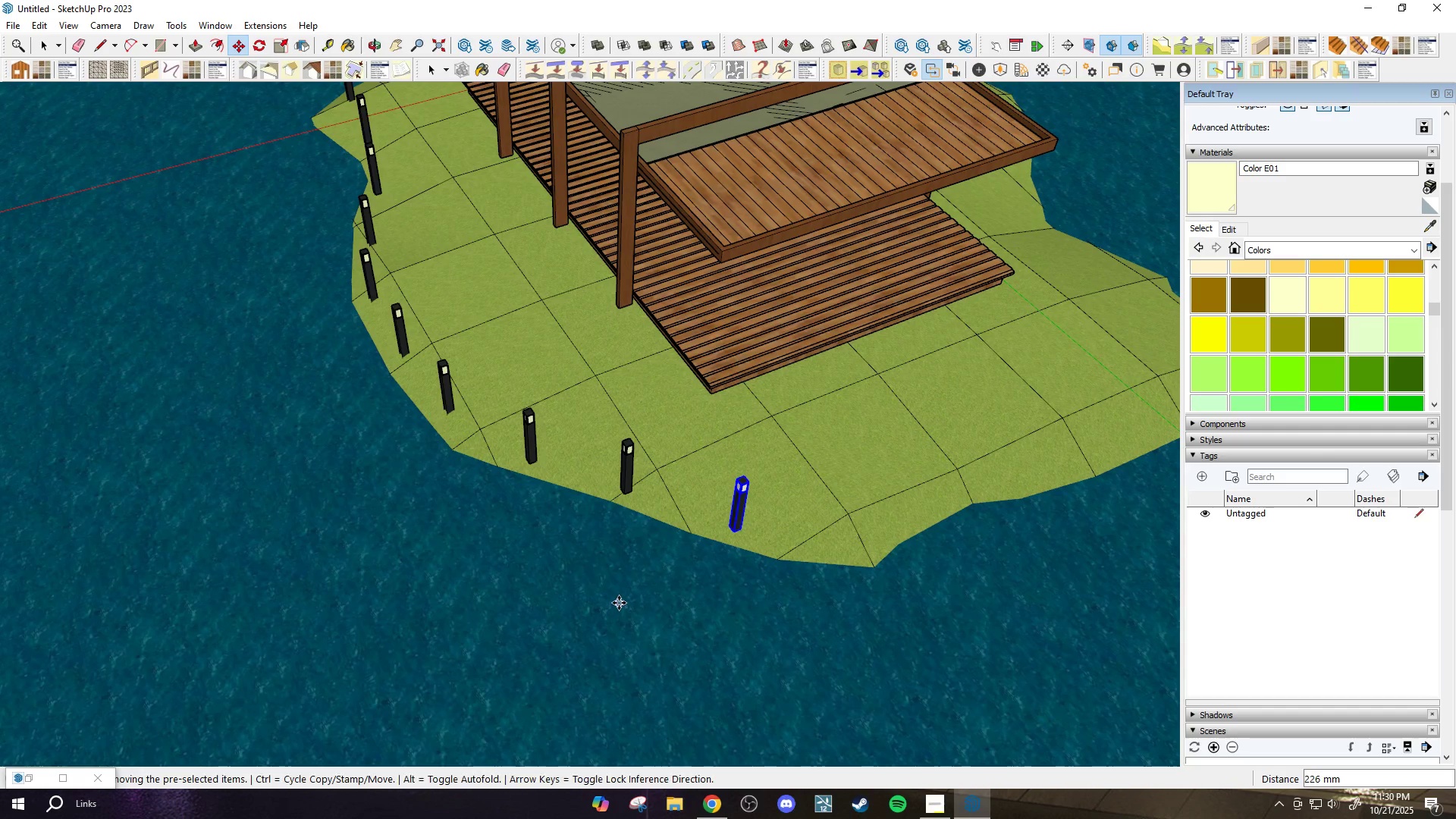 
scroll: coordinate [620, 601], scroll_direction: down, amount: 3.0
 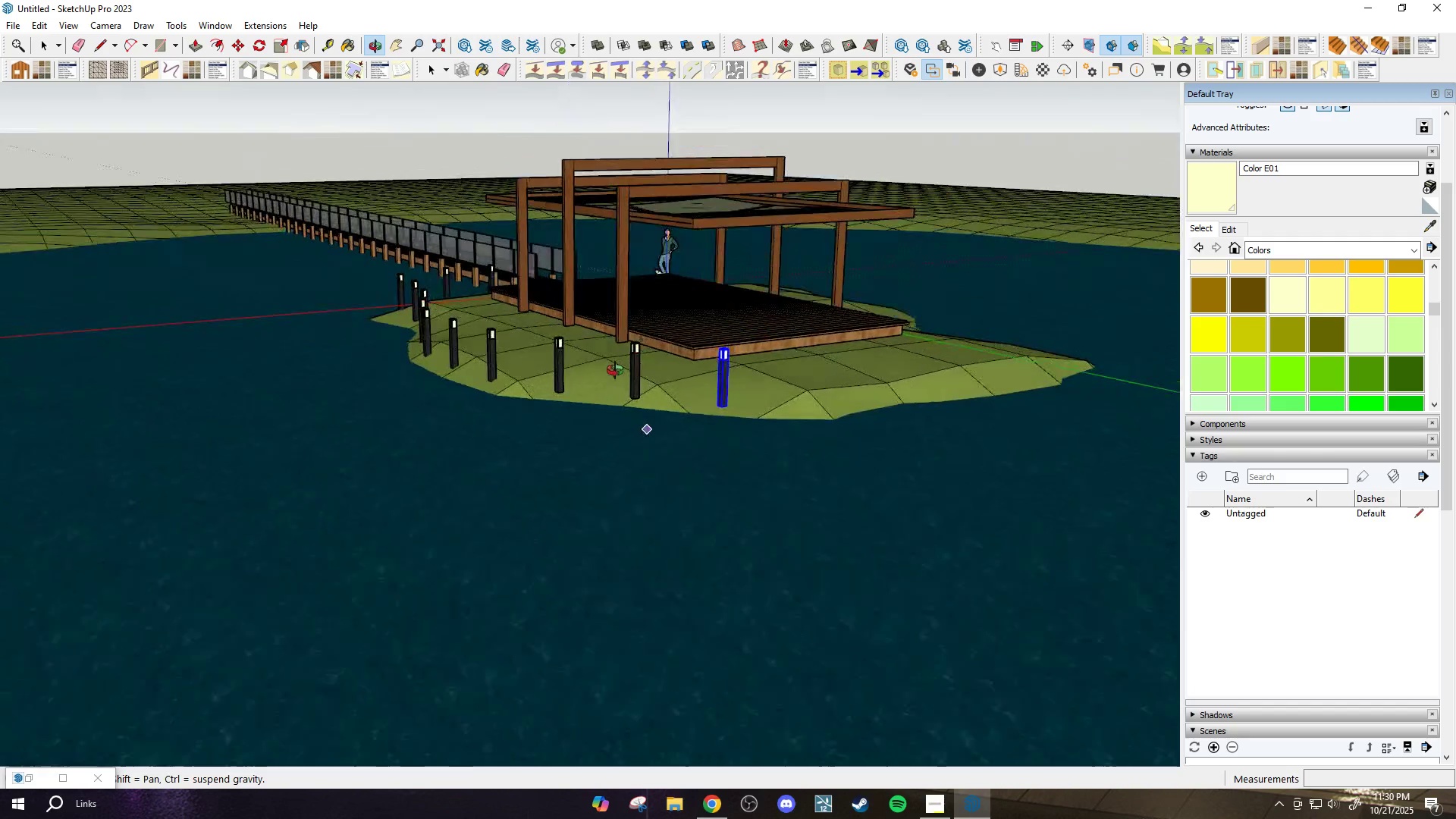 
scroll: coordinate [664, 477], scroll_direction: up, amount: 2.0
 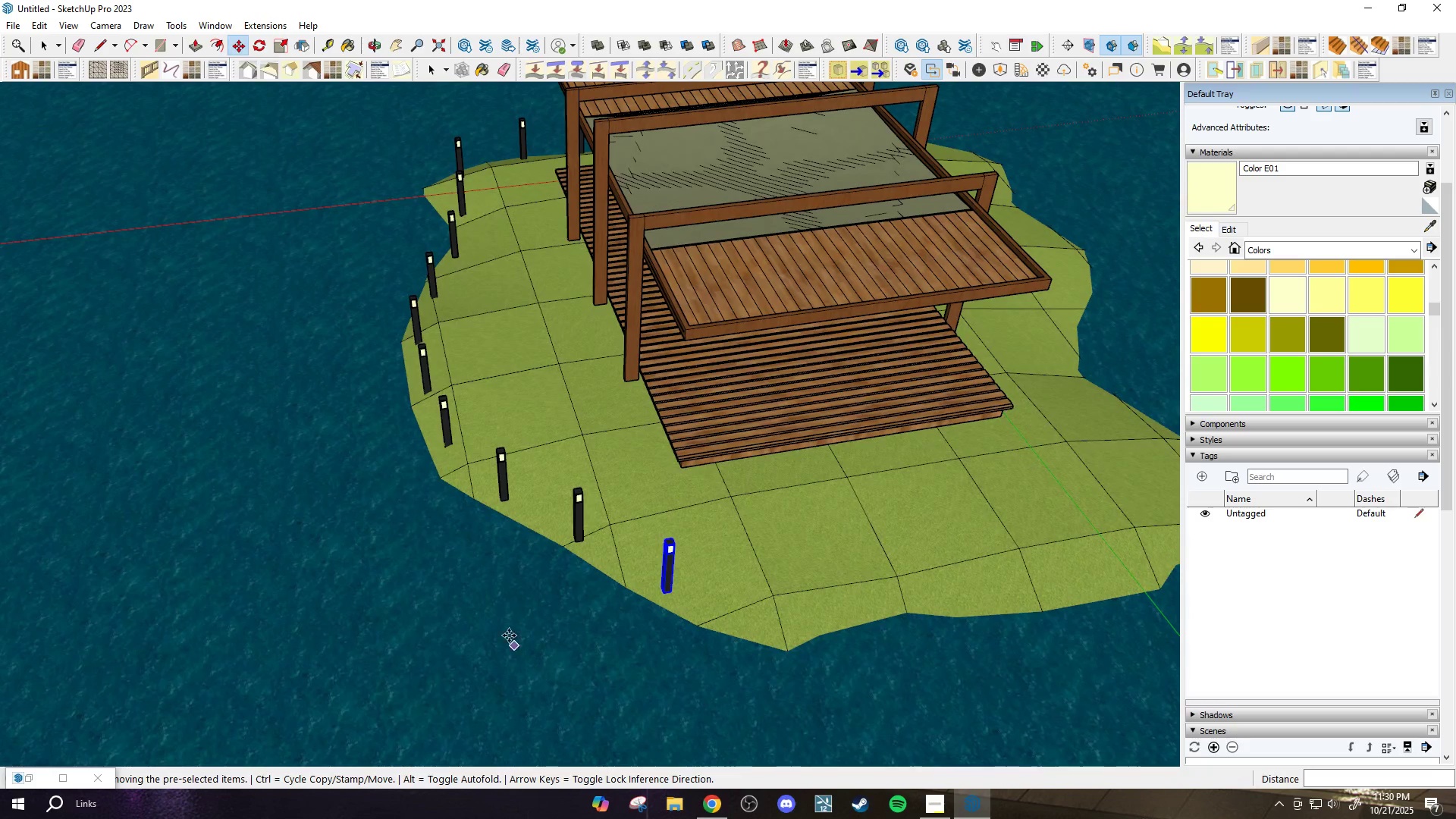 
key(Control+ControlLeft)
 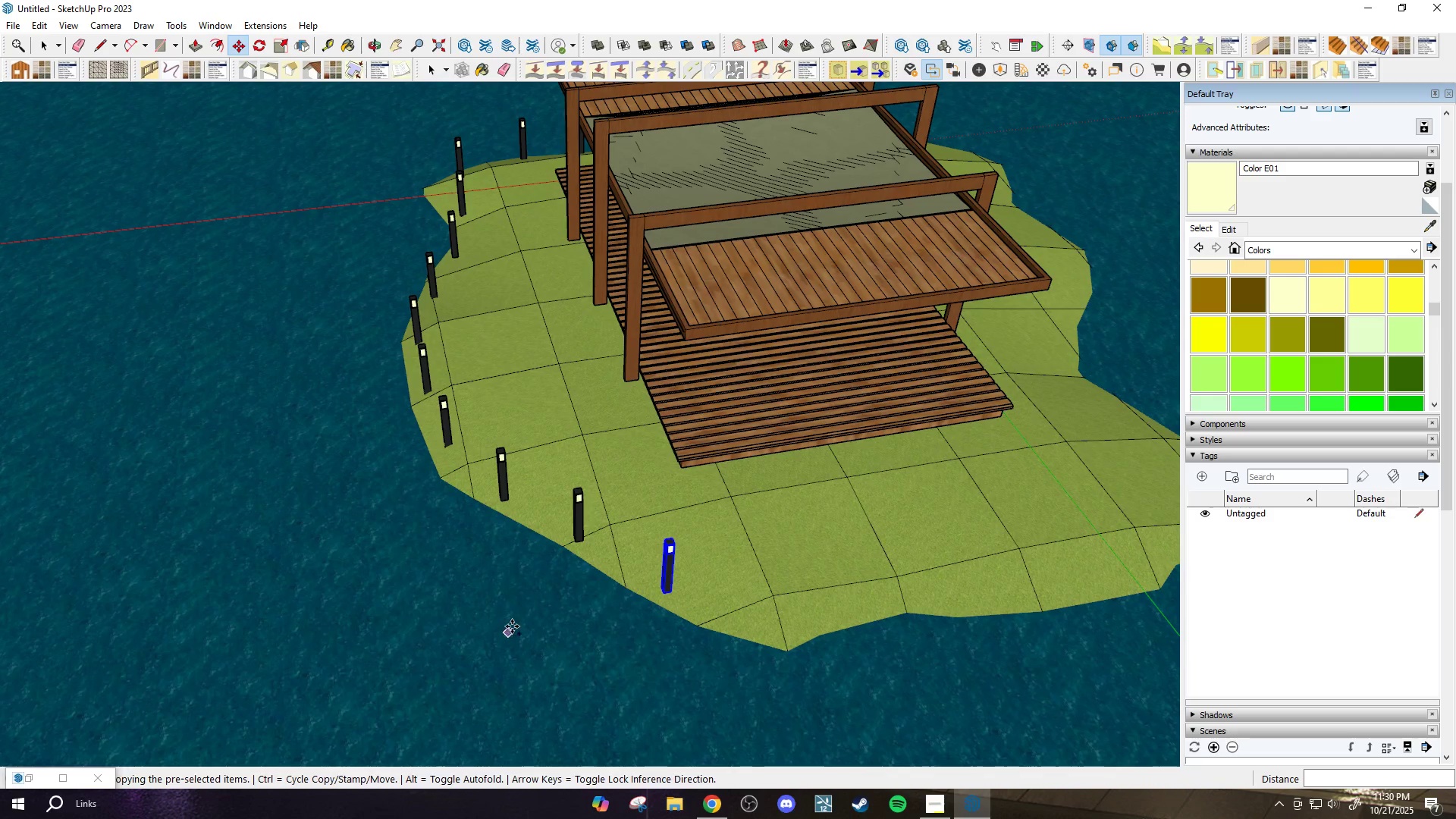 
left_click_drag(start_coordinate=[520, 602], to_coordinate=[522, 607])
 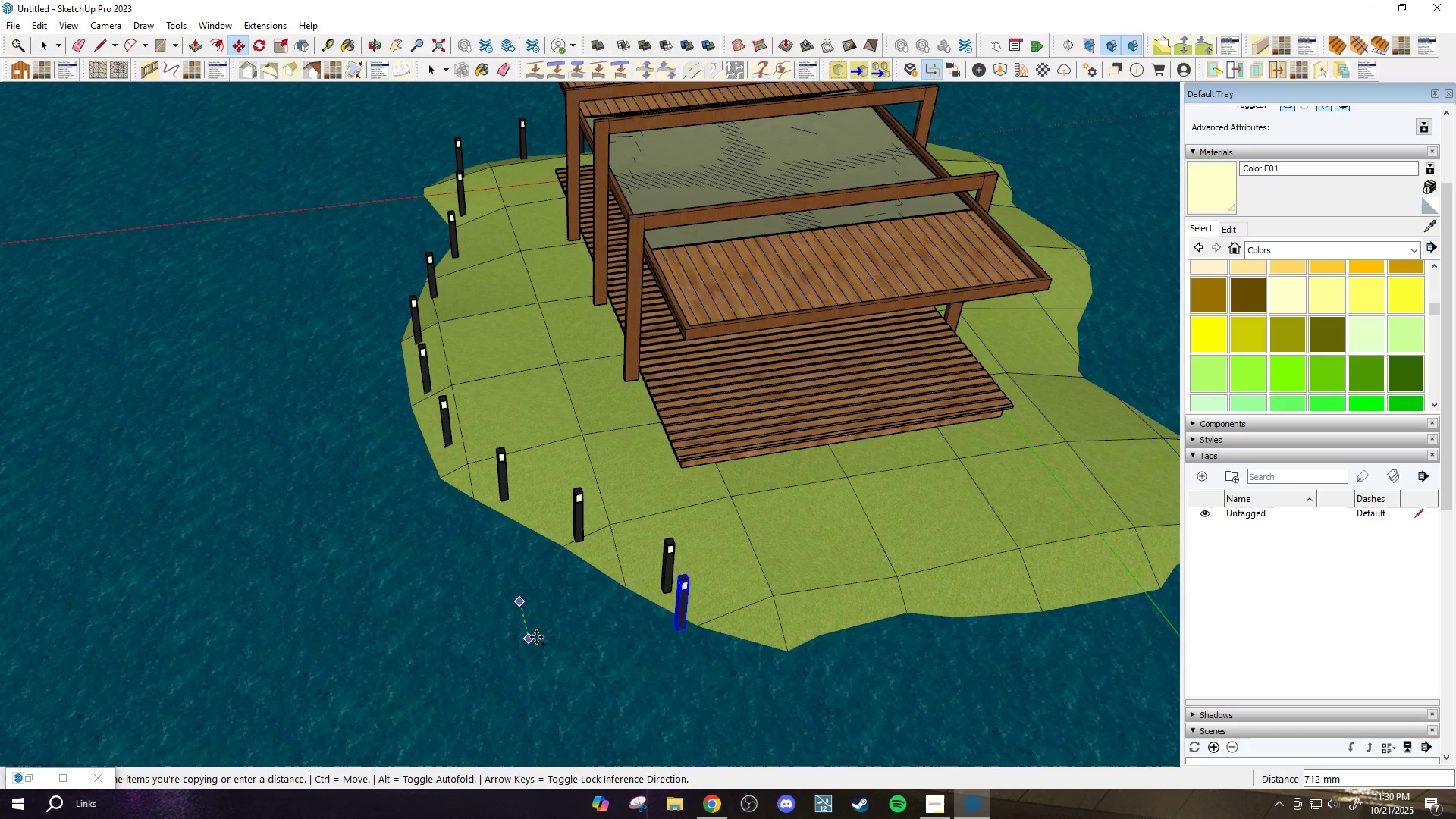 
left_click([536, 635])
 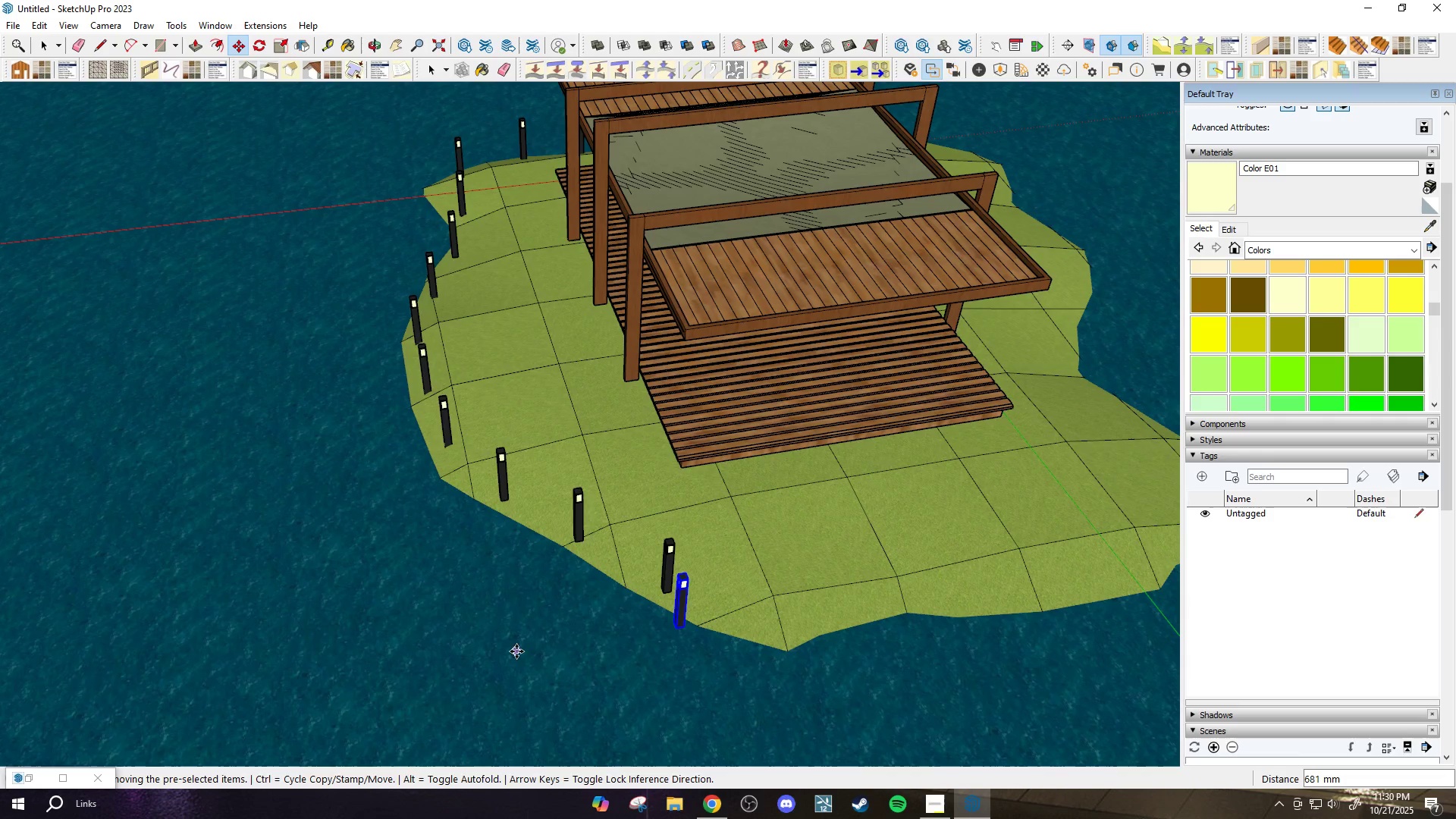 
left_click_drag(start_coordinate=[516, 651], to_coordinate=[522, 651])
 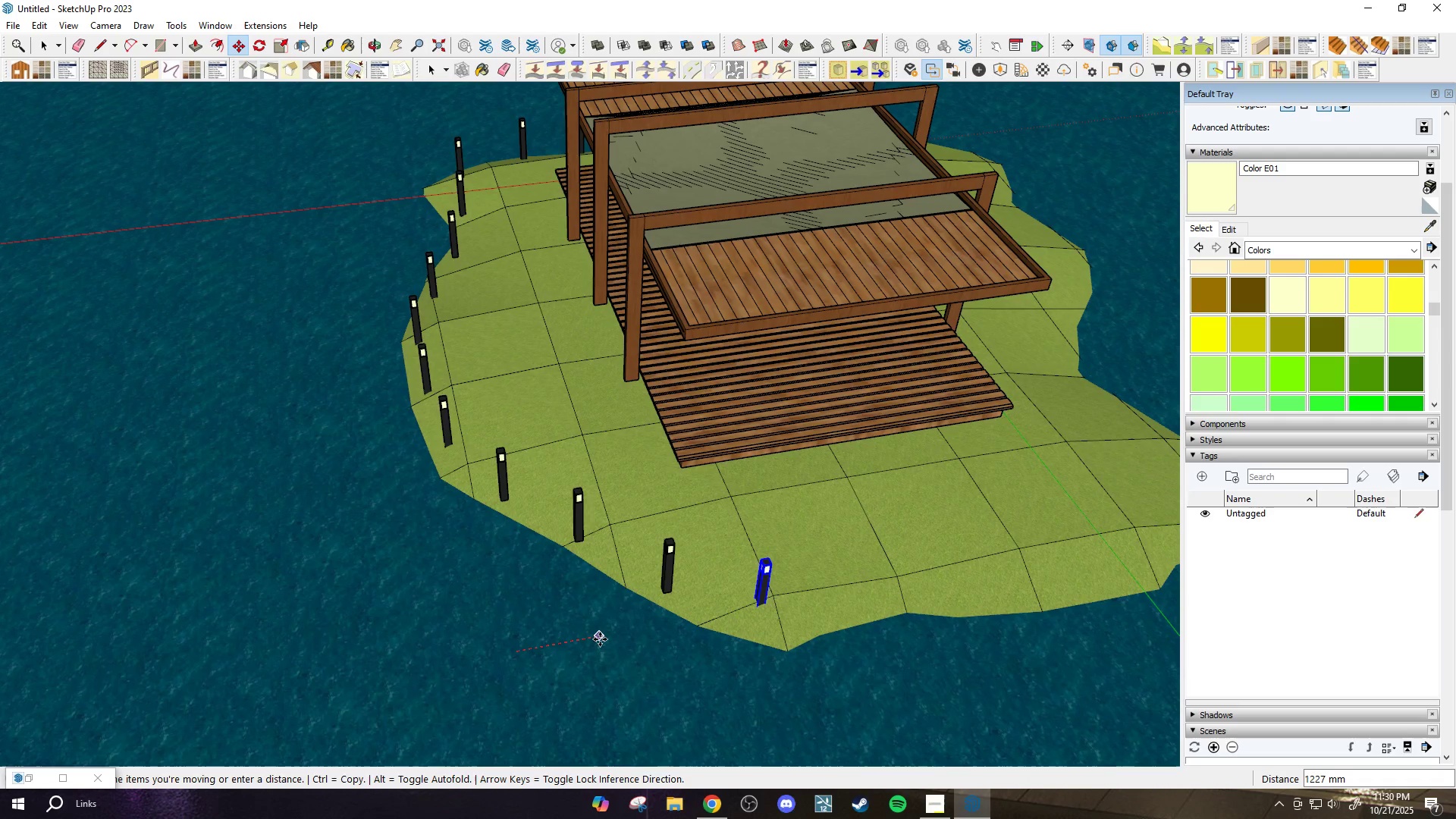 
left_click([600, 639])
 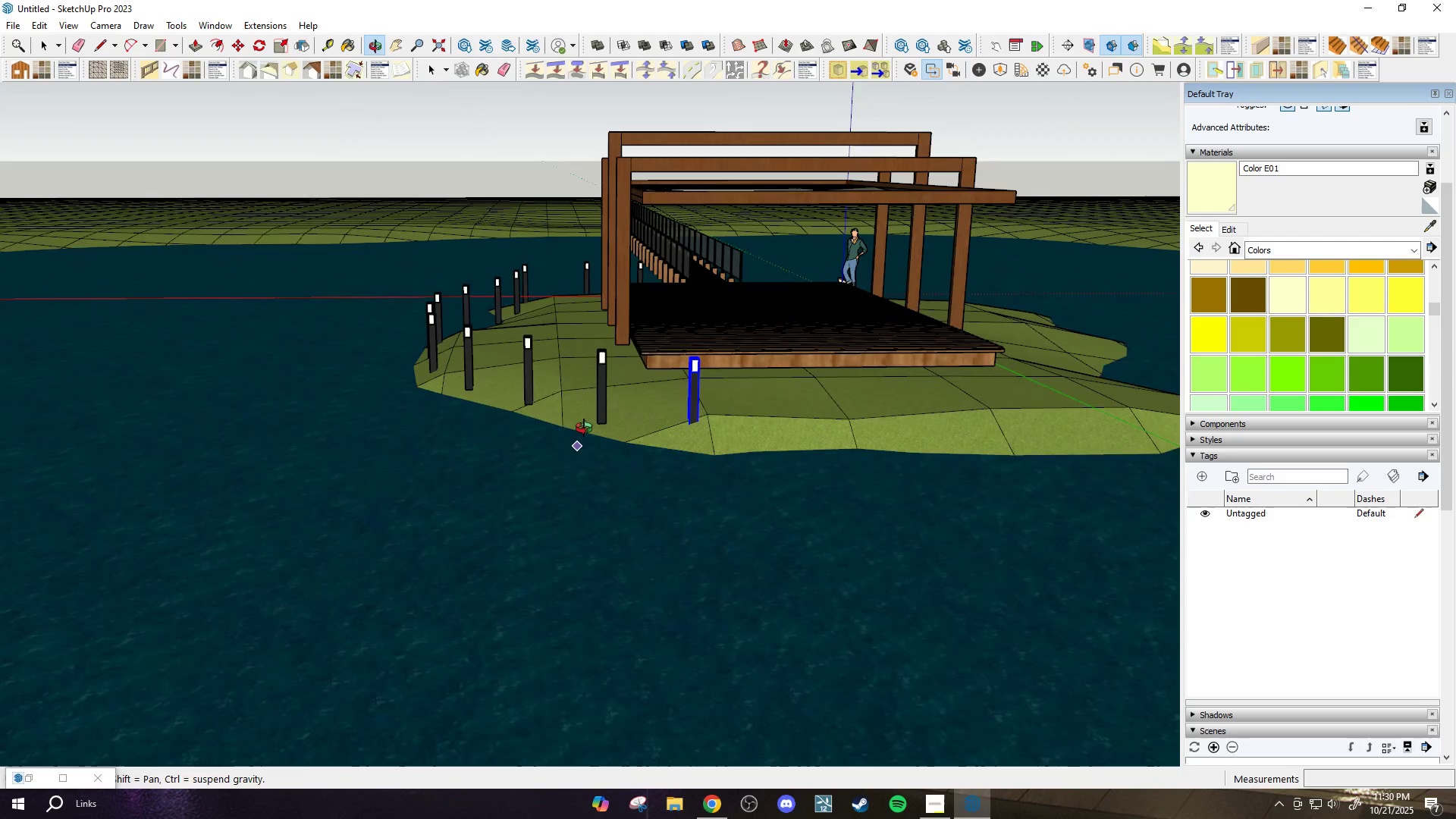 
scroll: coordinate [681, 366], scroll_direction: up, amount: 4.0
 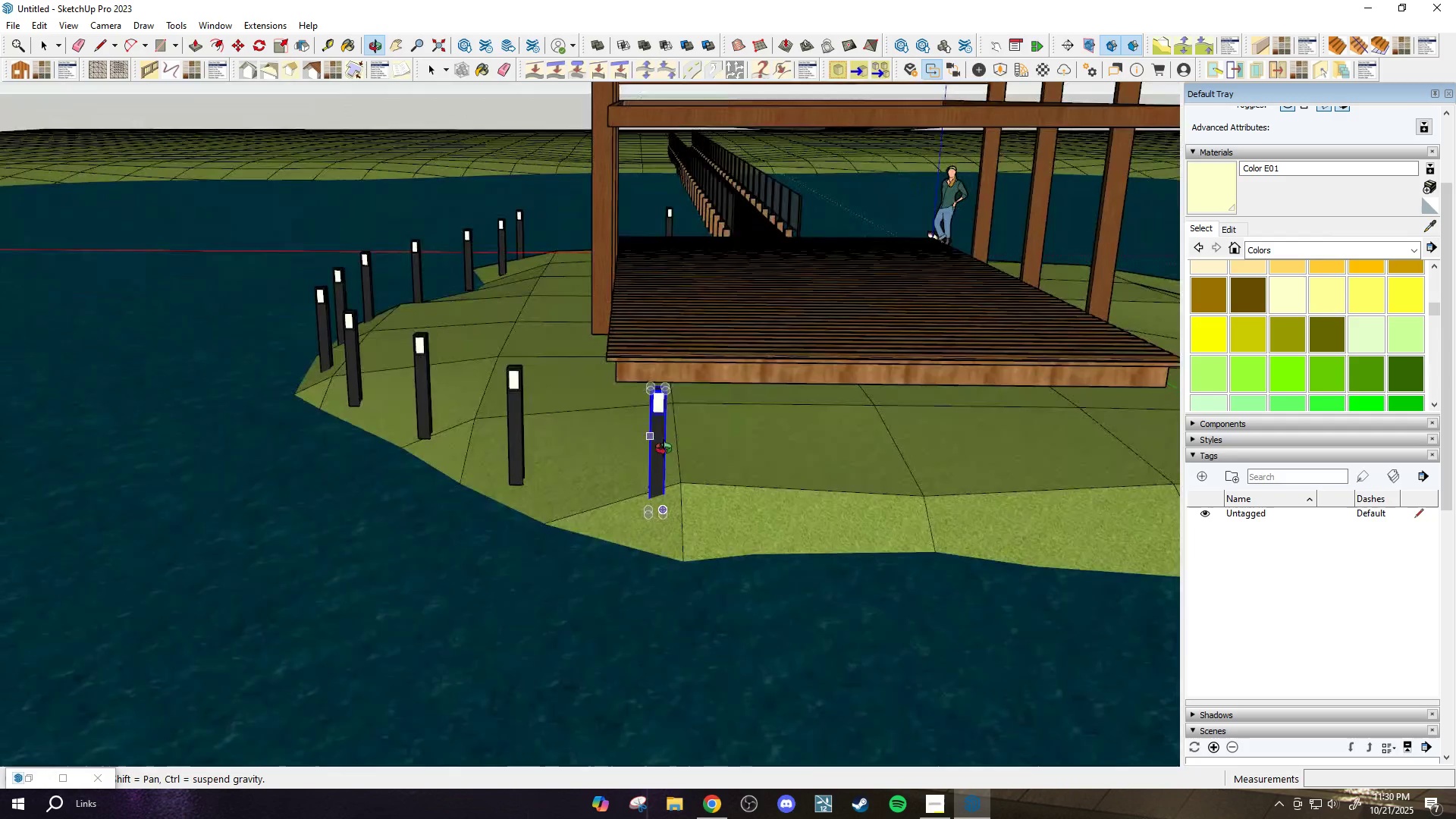 
scroll: coordinate [667, 605], scroll_direction: down, amount: 10.0
 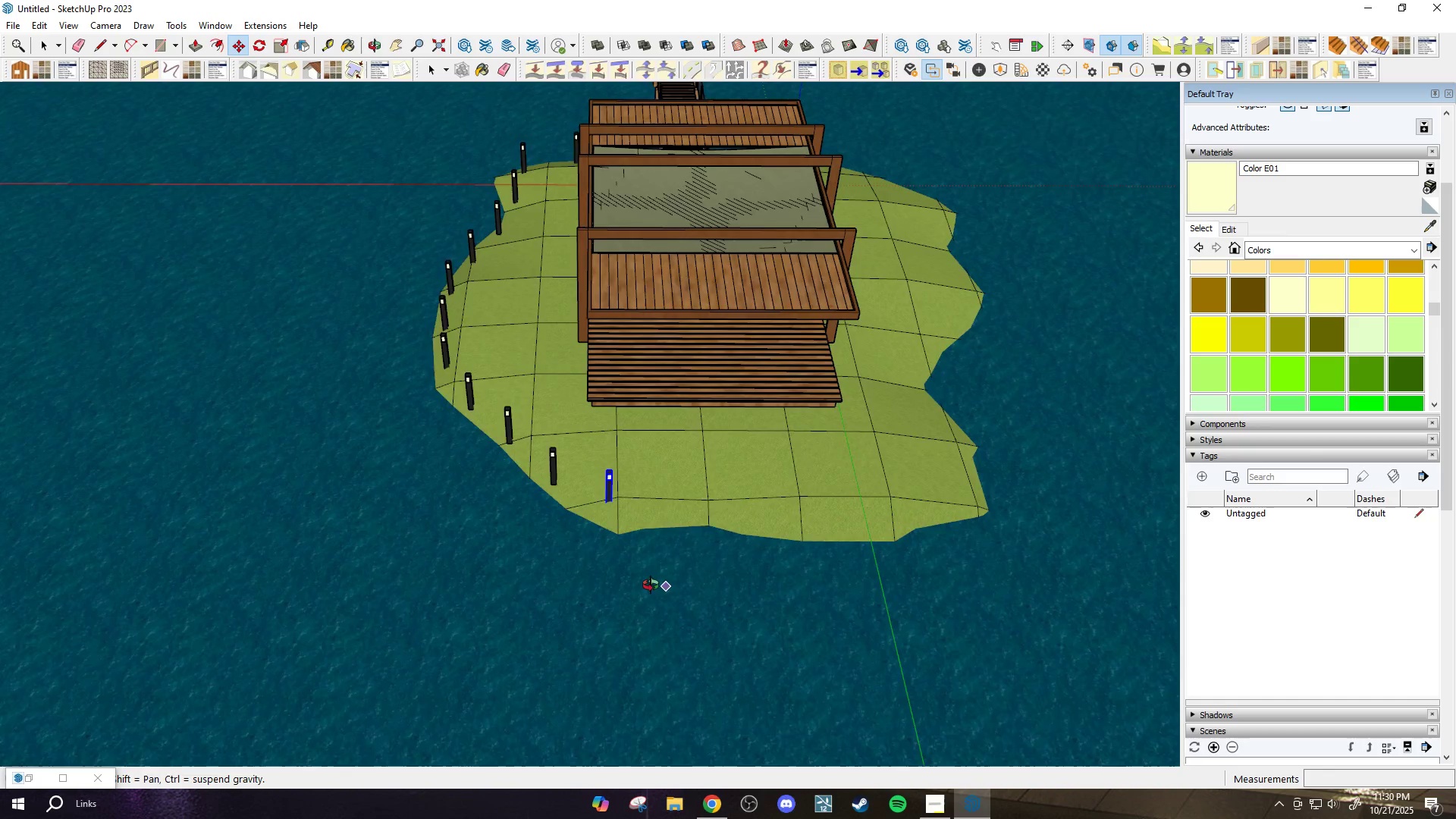 
scroll: coordinate [544, 537], scroll_direction: up, amount: 7.0
 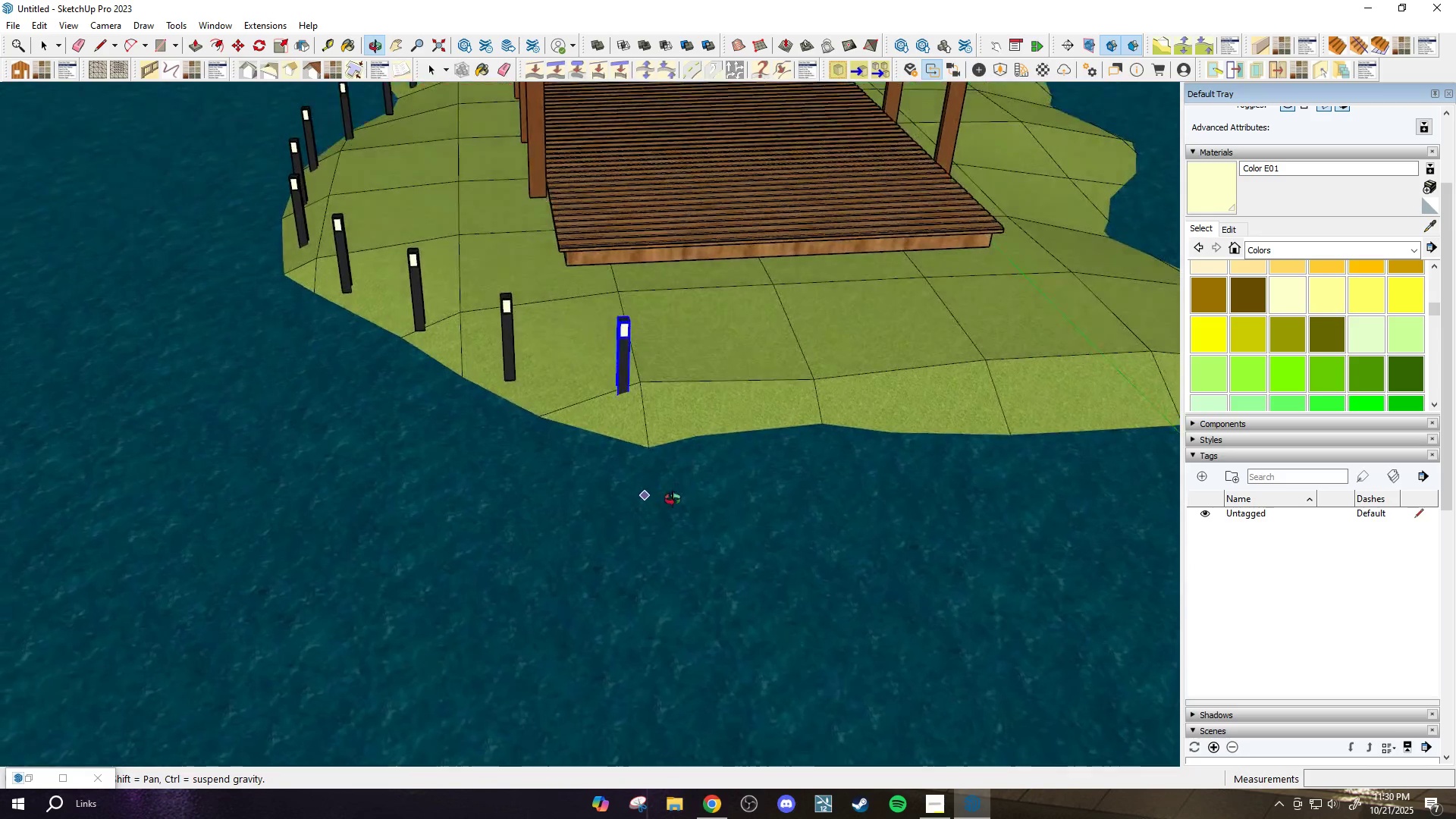 
key(Control+ControlLeft)
 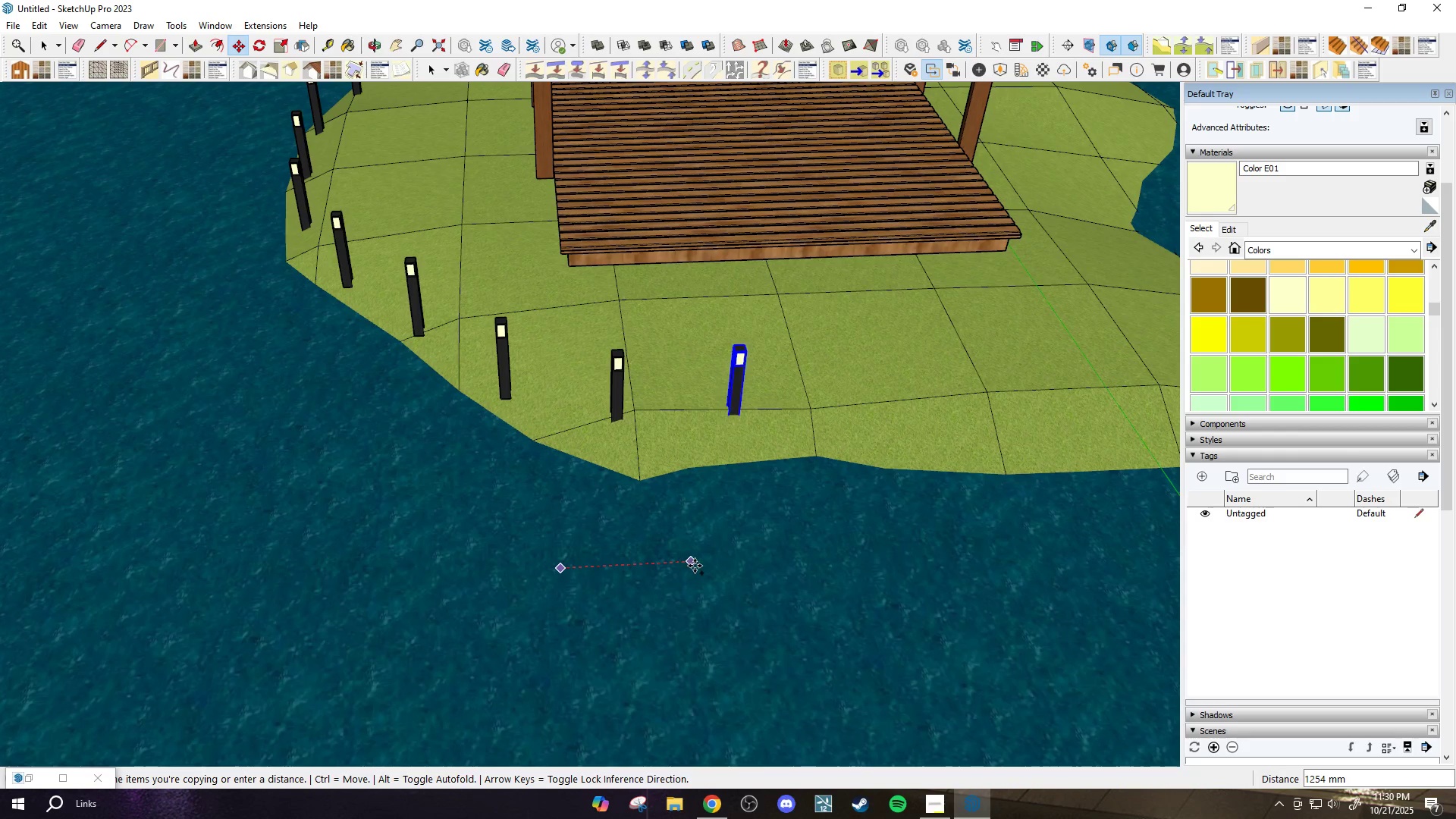 
left_click([706, 566])
 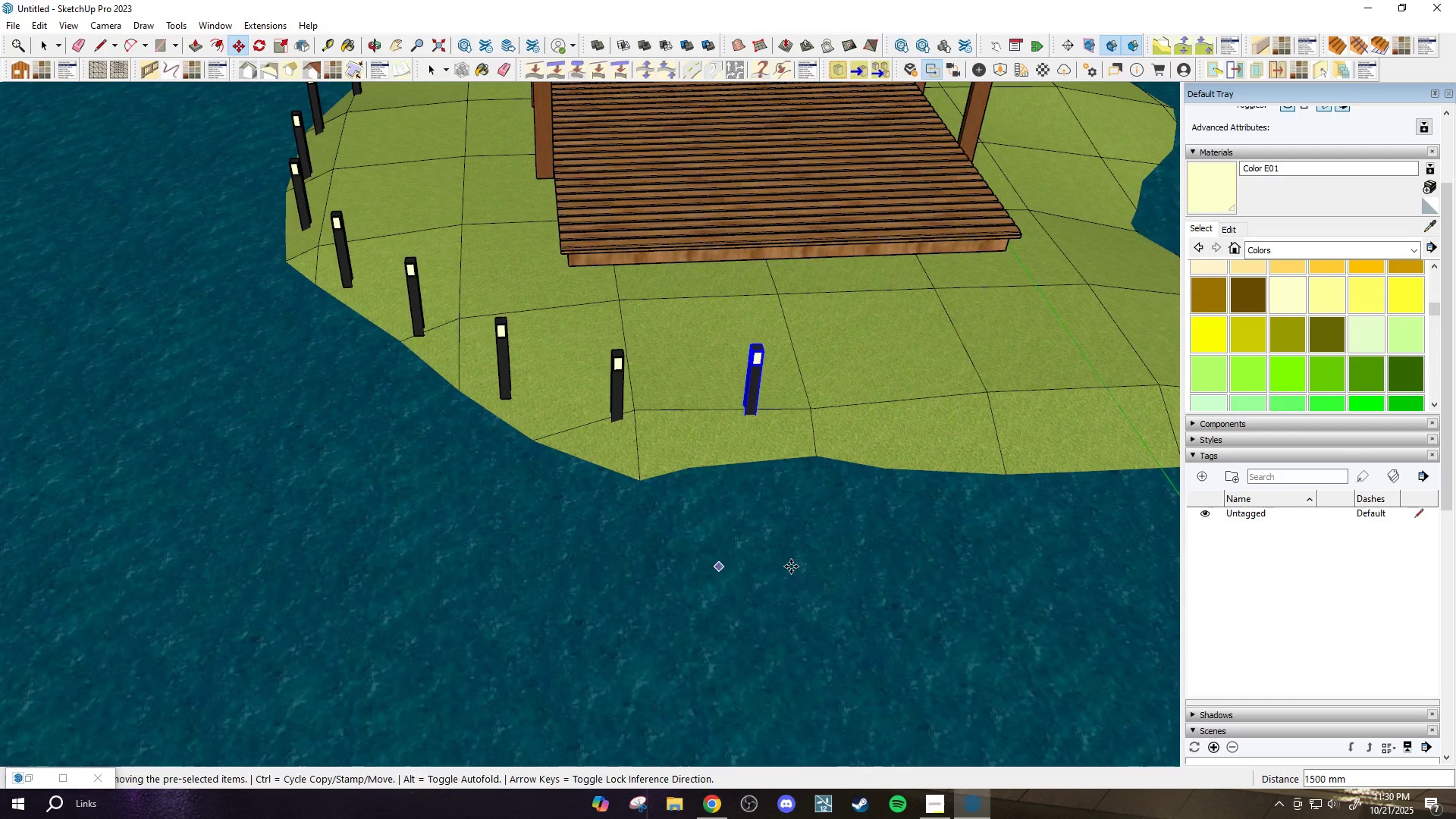 
scroll: coordinate [808, 566], scroll_direction: down, amount: 1.0
 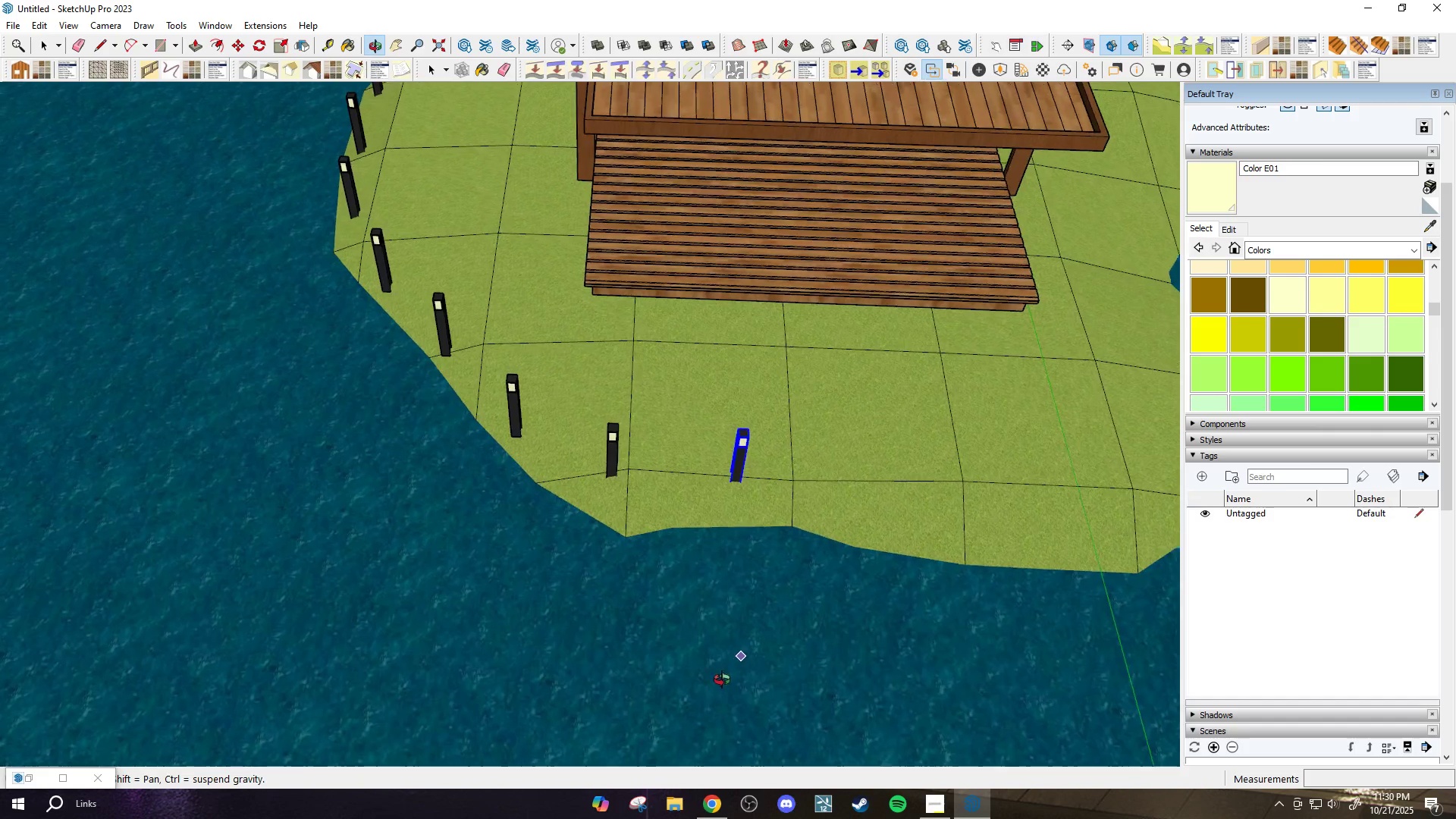 
scroll: coordinate [627, 516], scroll_direction: up, amount: 1.0
 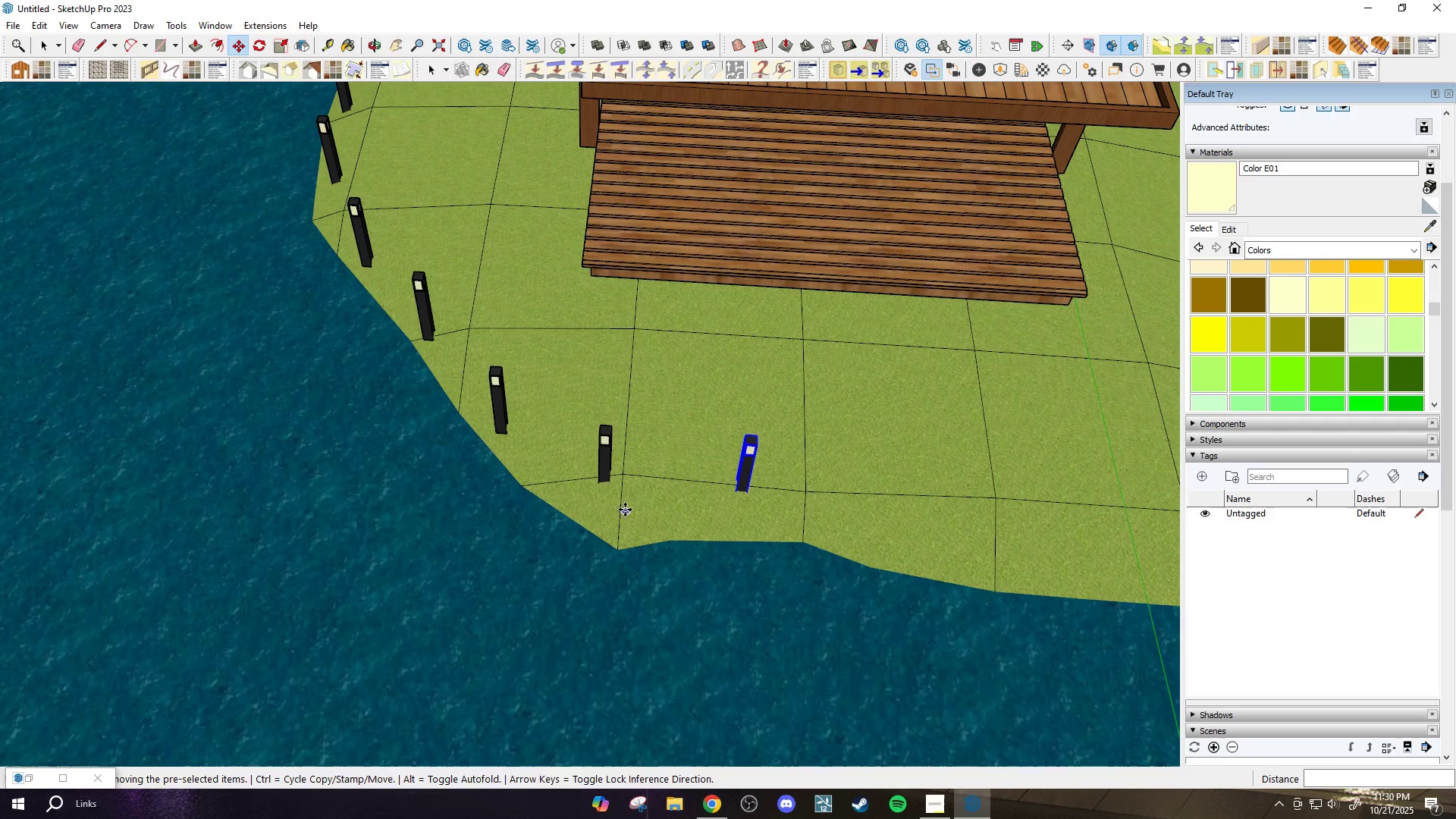 
key(Space)
 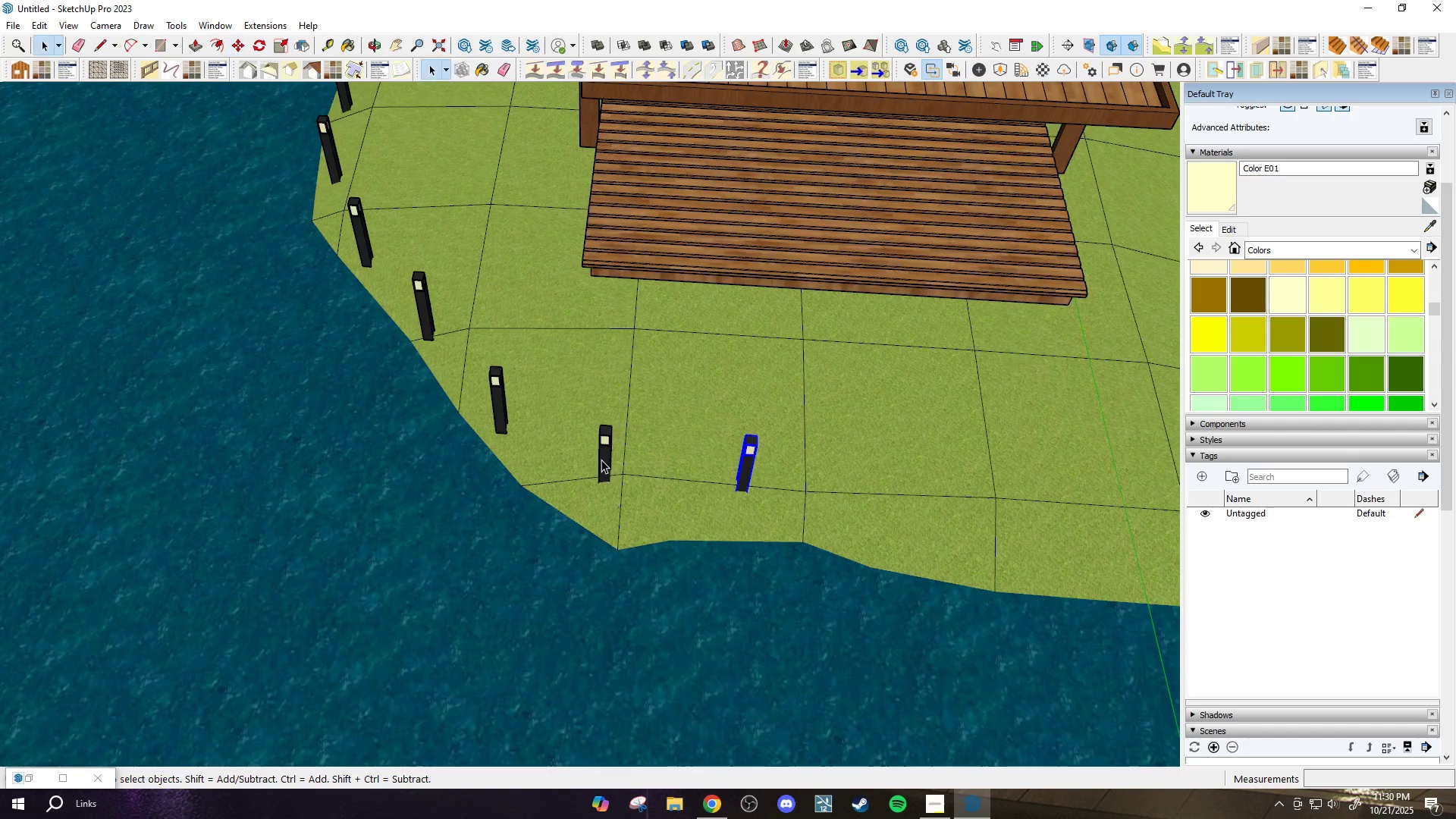 
left_click([601, 457])
 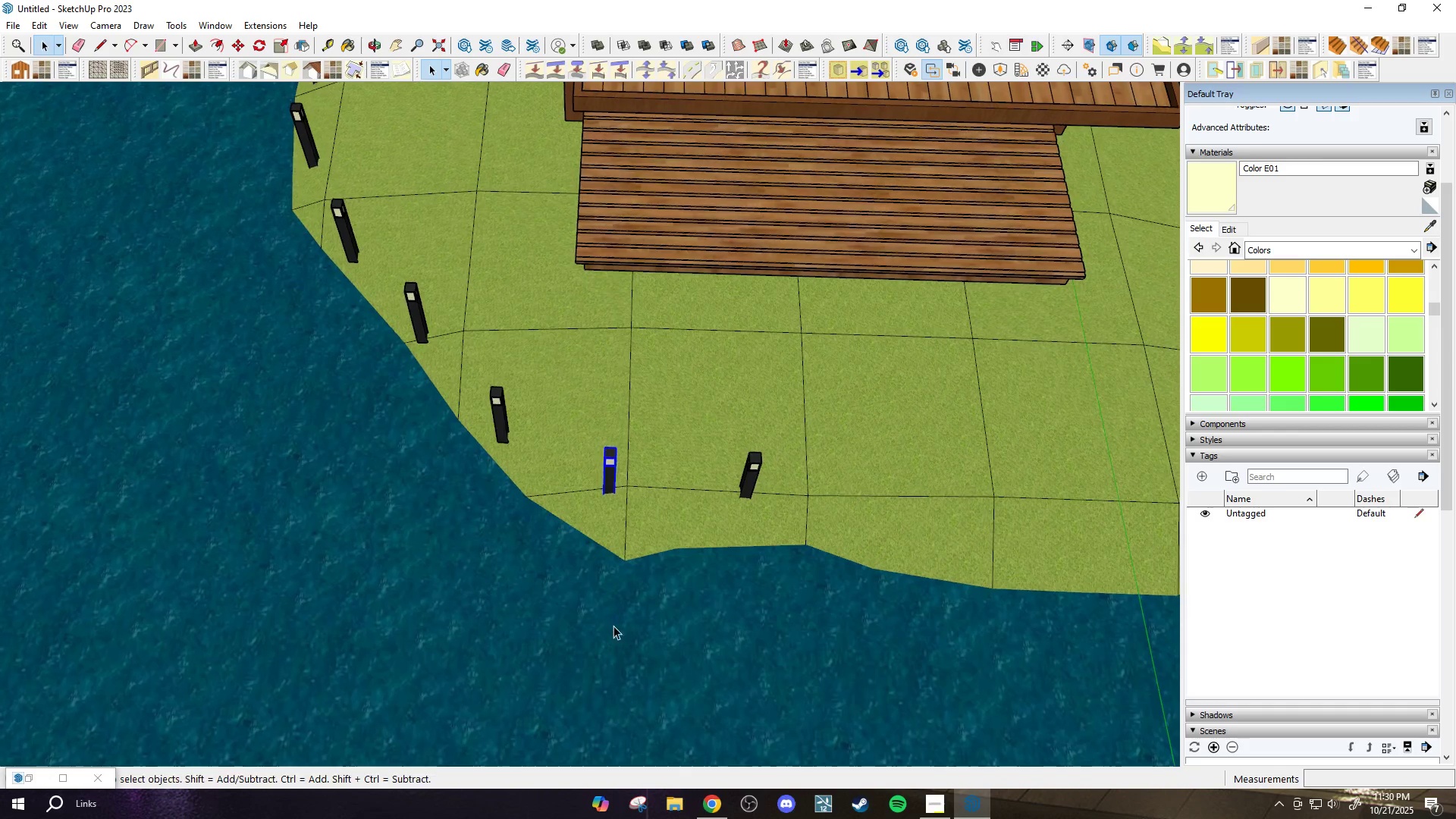 
key(M)
 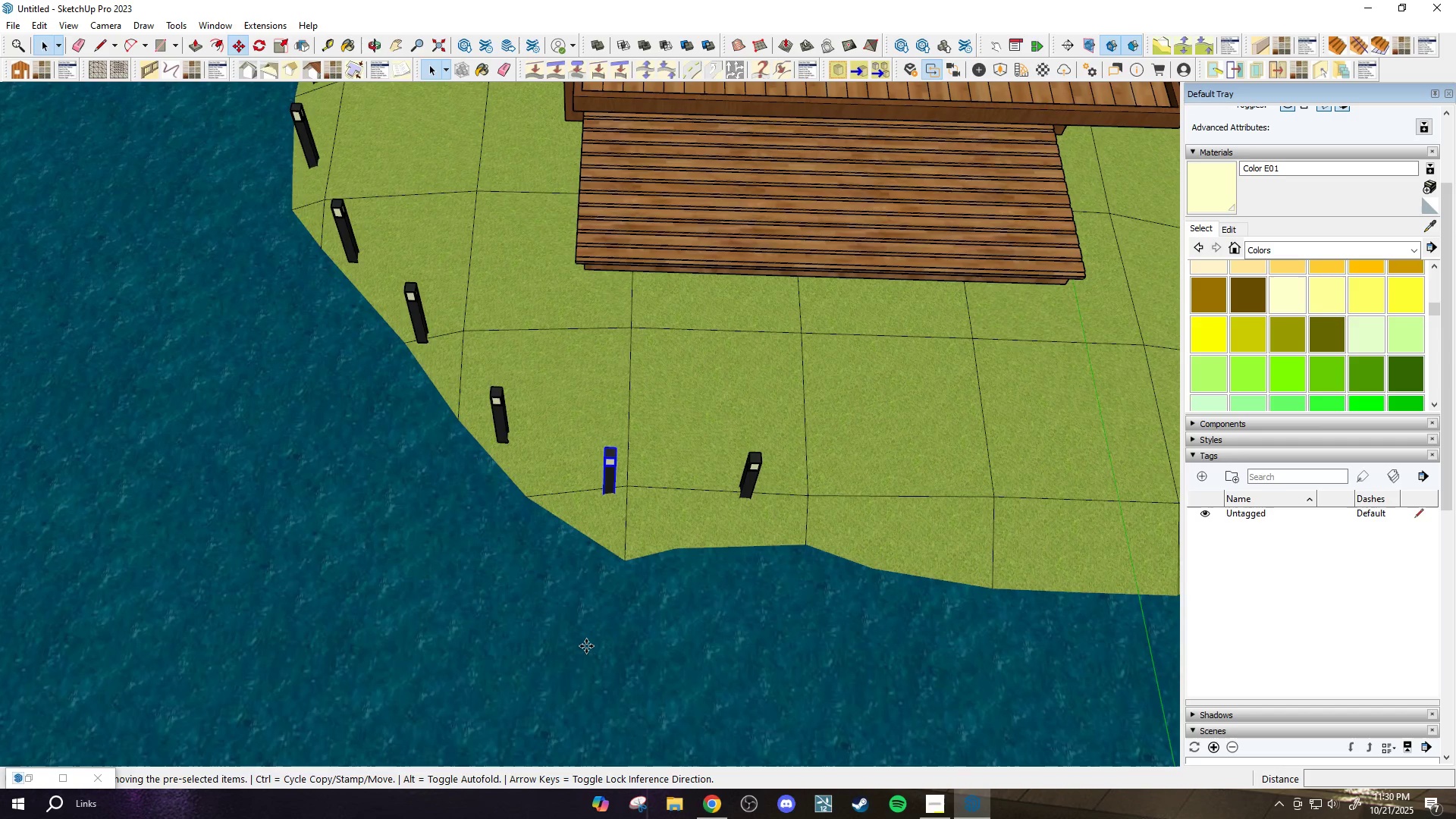 
left_click([586, 646])
 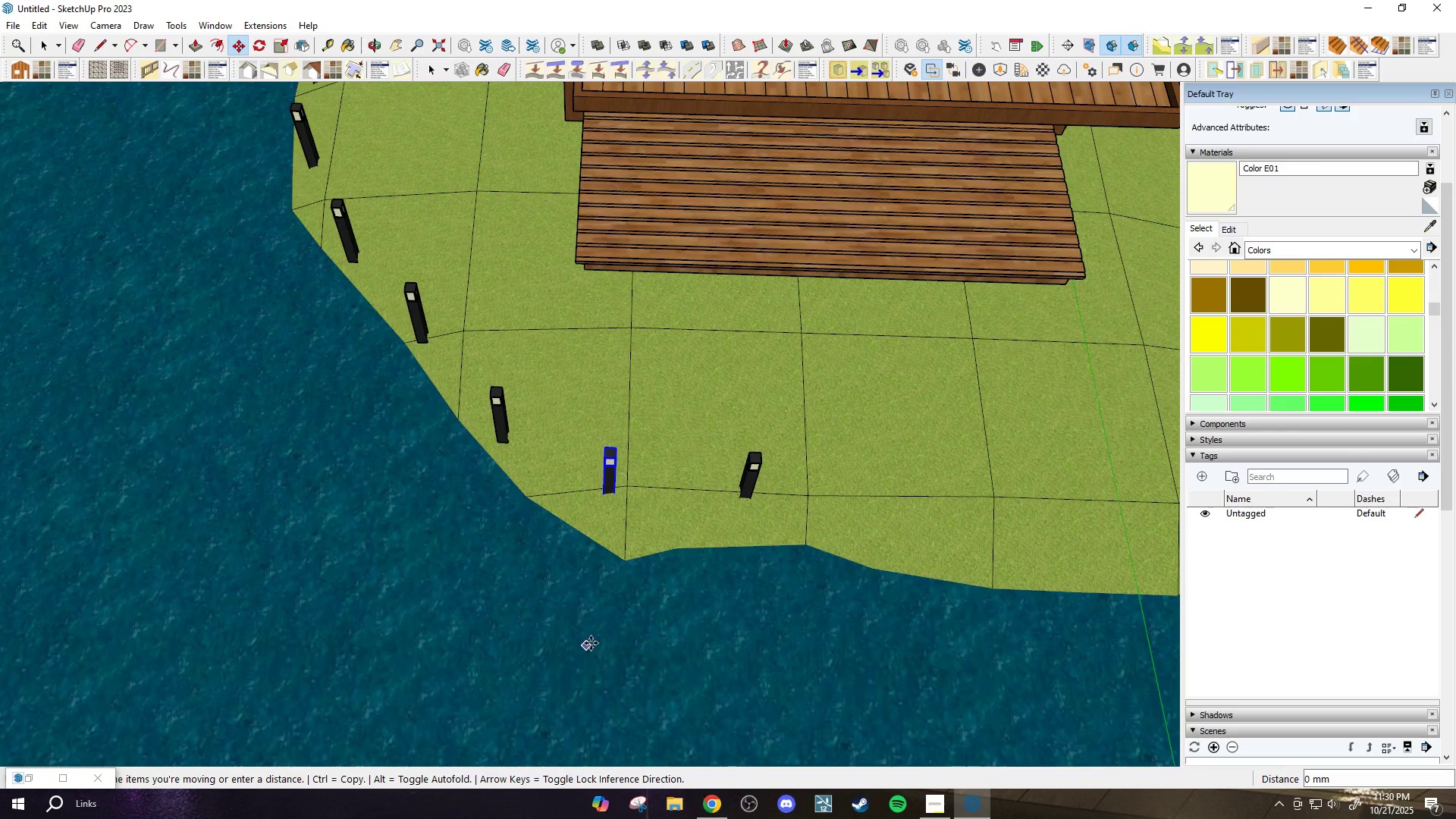 
scroll: coordinate [591, 640], scroll_direction: up, amount: 2.0
 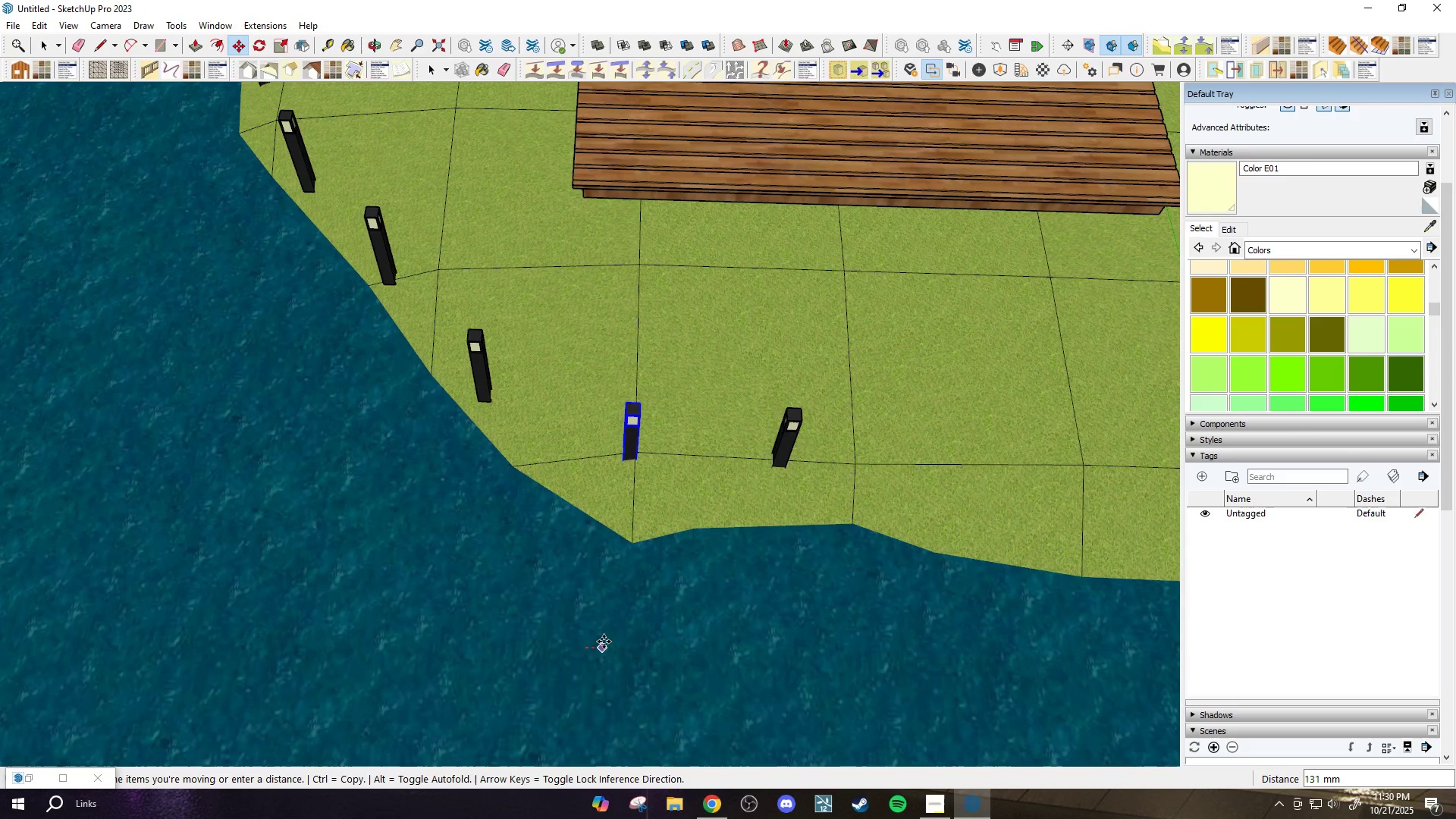 
left_click([605, 642])
 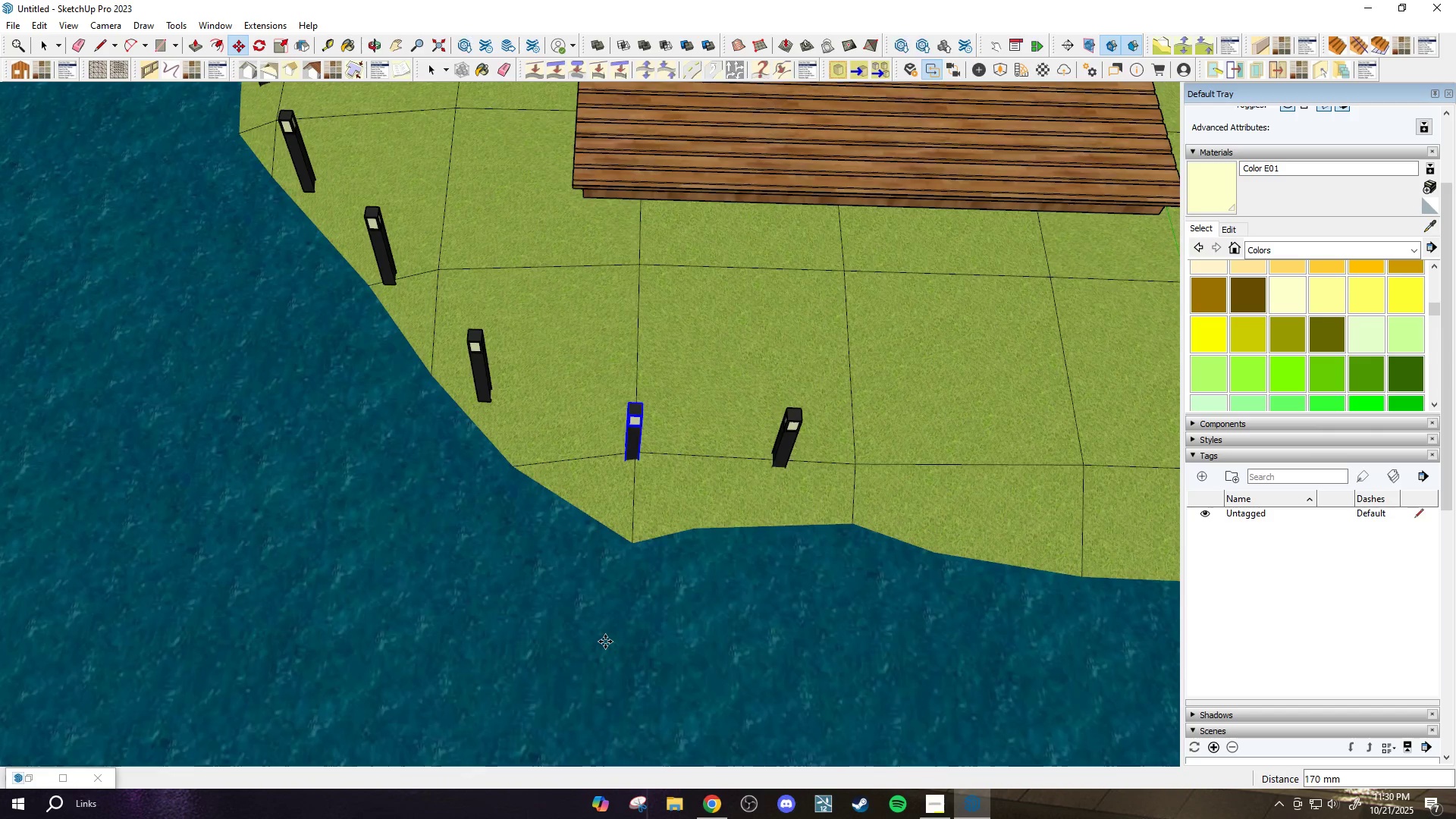 
scroll: coordinate [609, 634], scroll_direction: down, amount: 3.0
 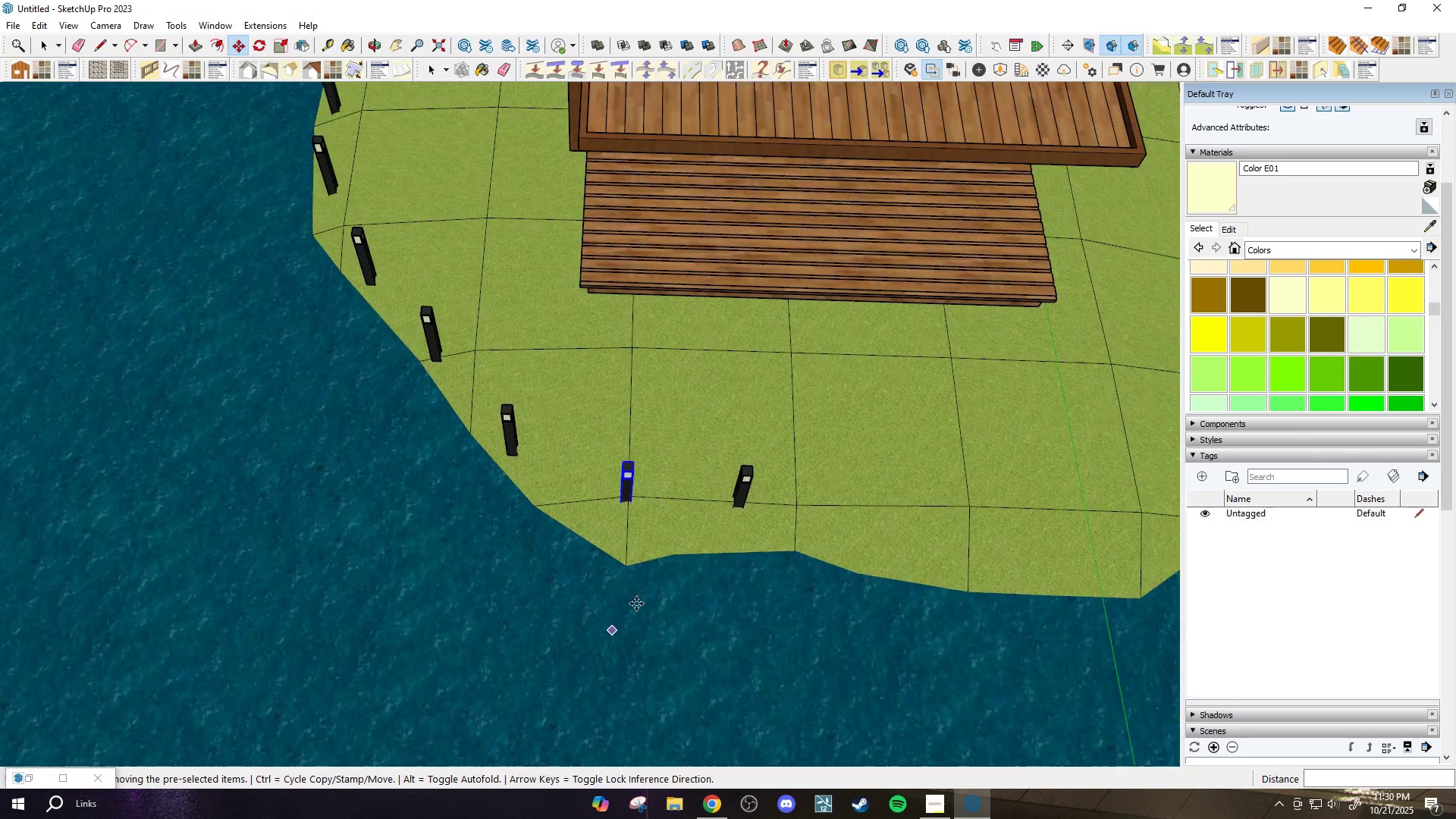 
key(Space)
 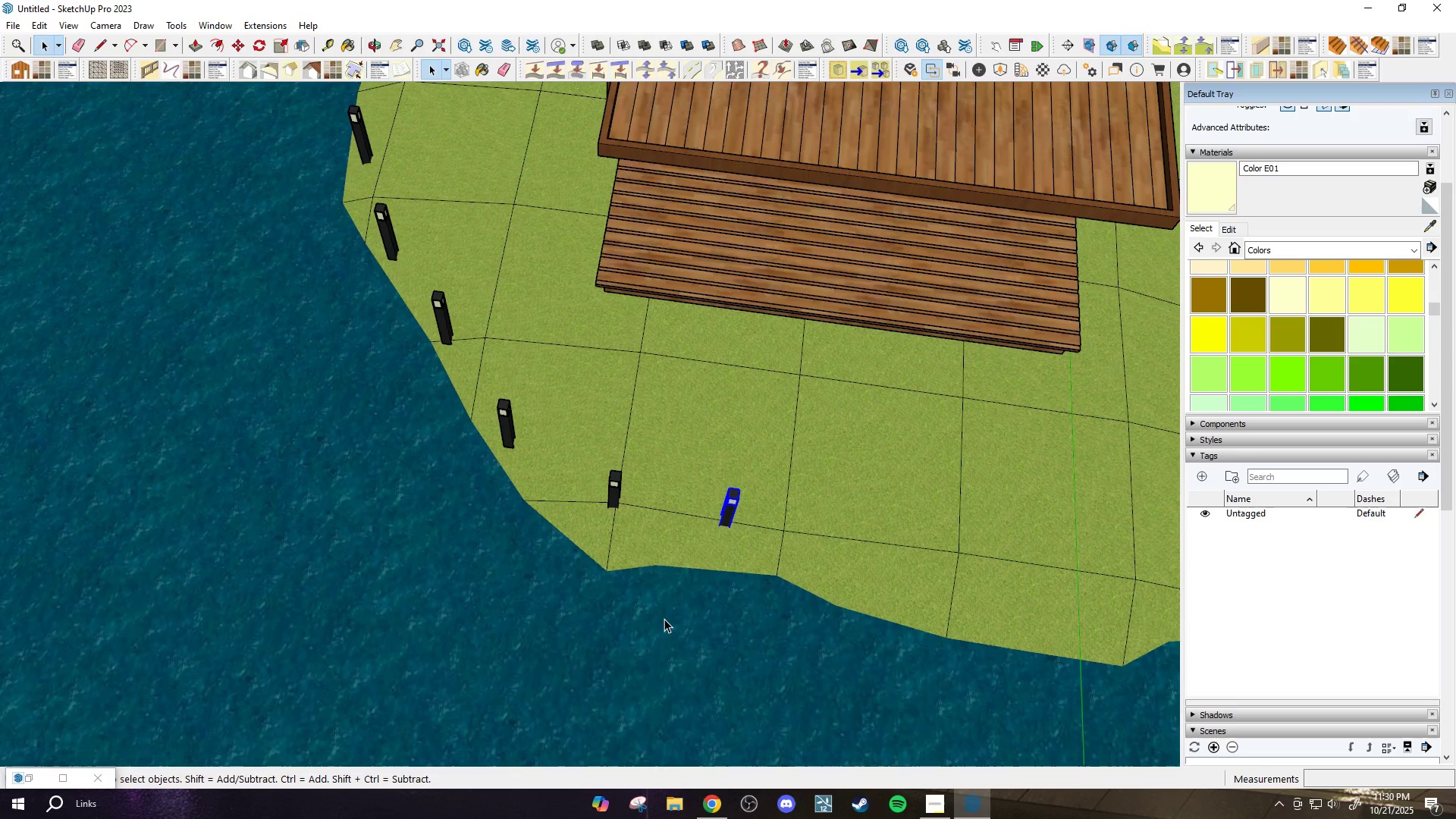 
key(M)
 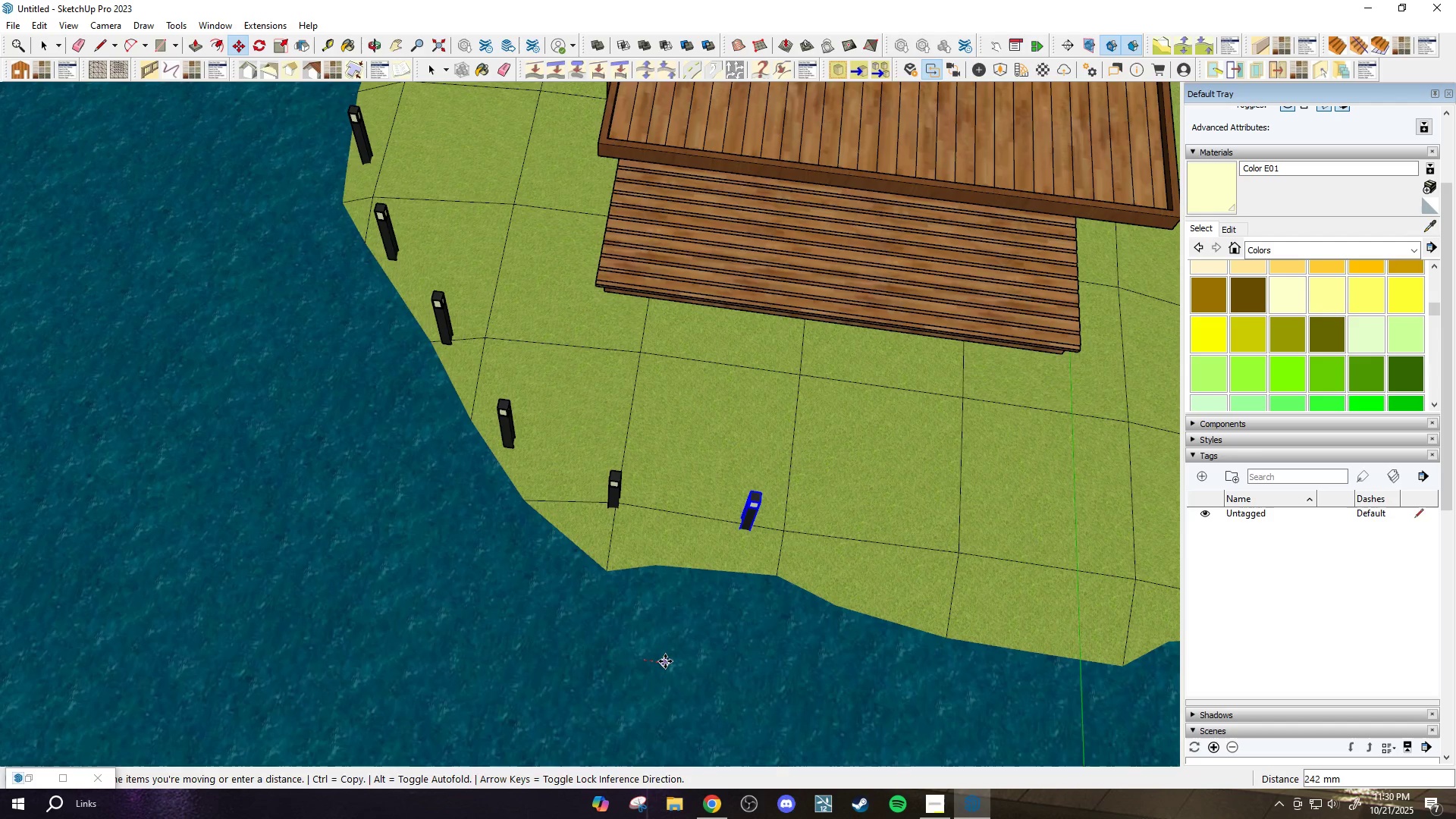 
left_click([665, 661])
 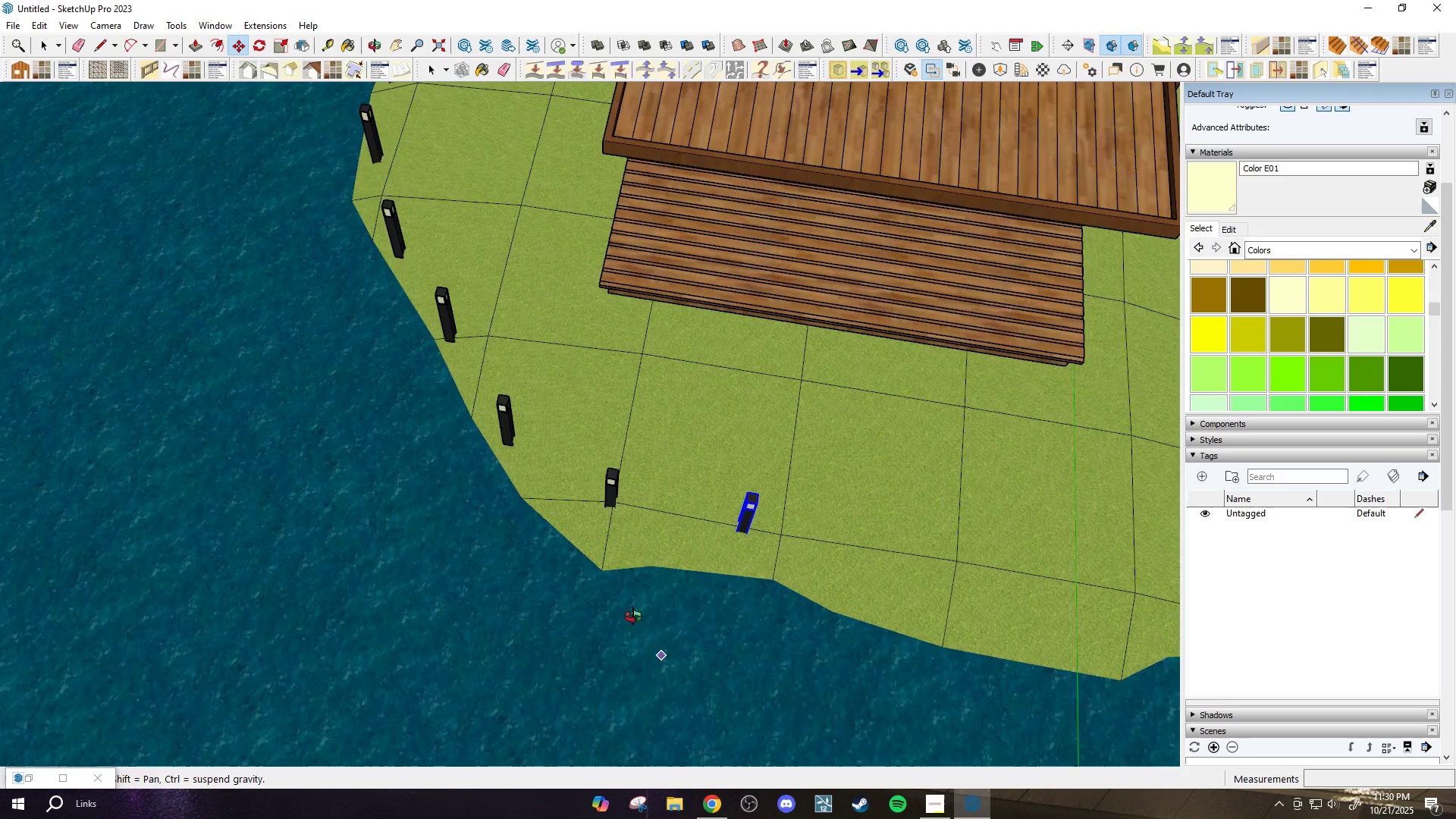 
scroll: coordinate [604, 566], scroll_direction: down, amount: 2.0
 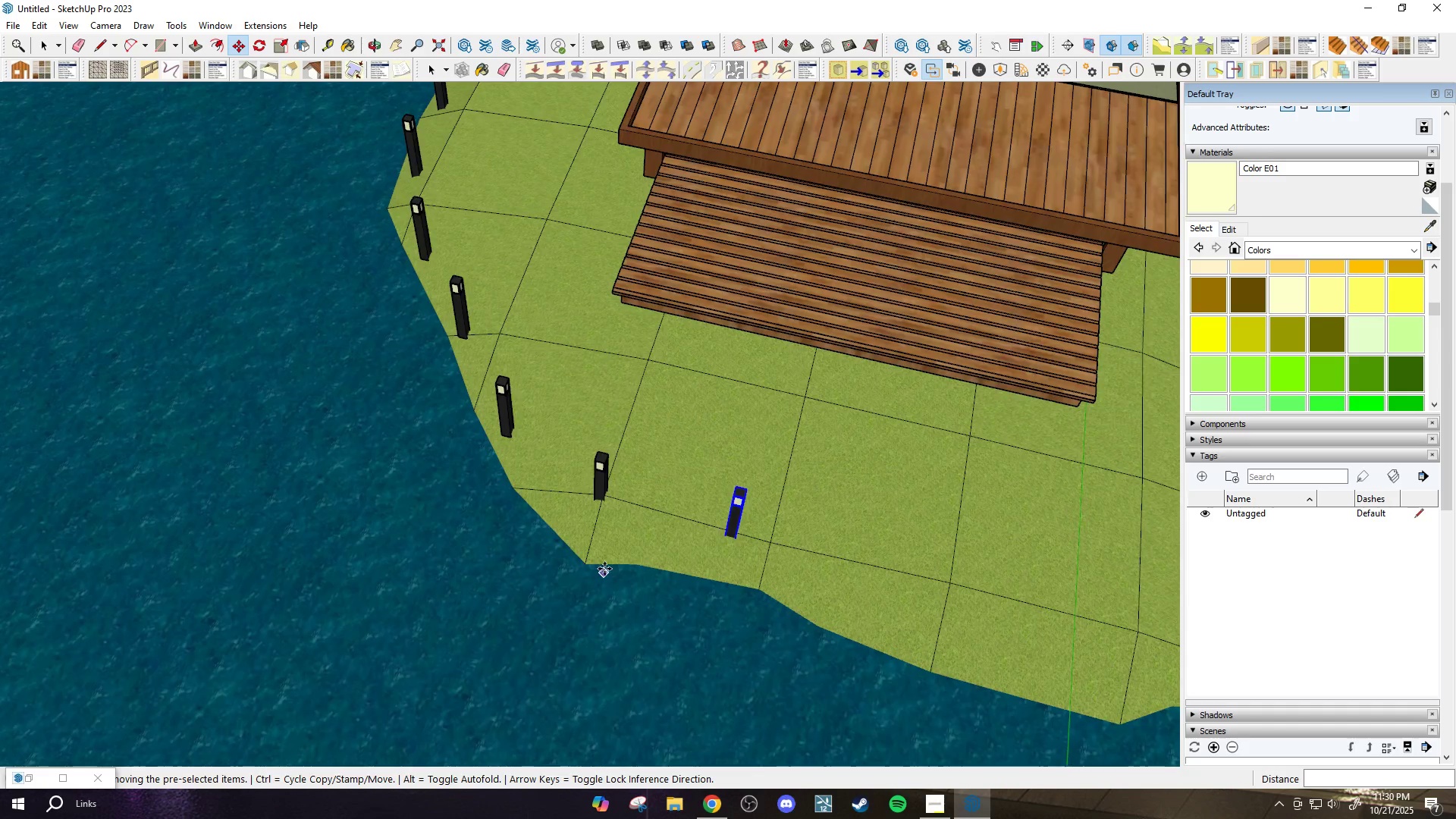 
key(Control+ControlLeft)
 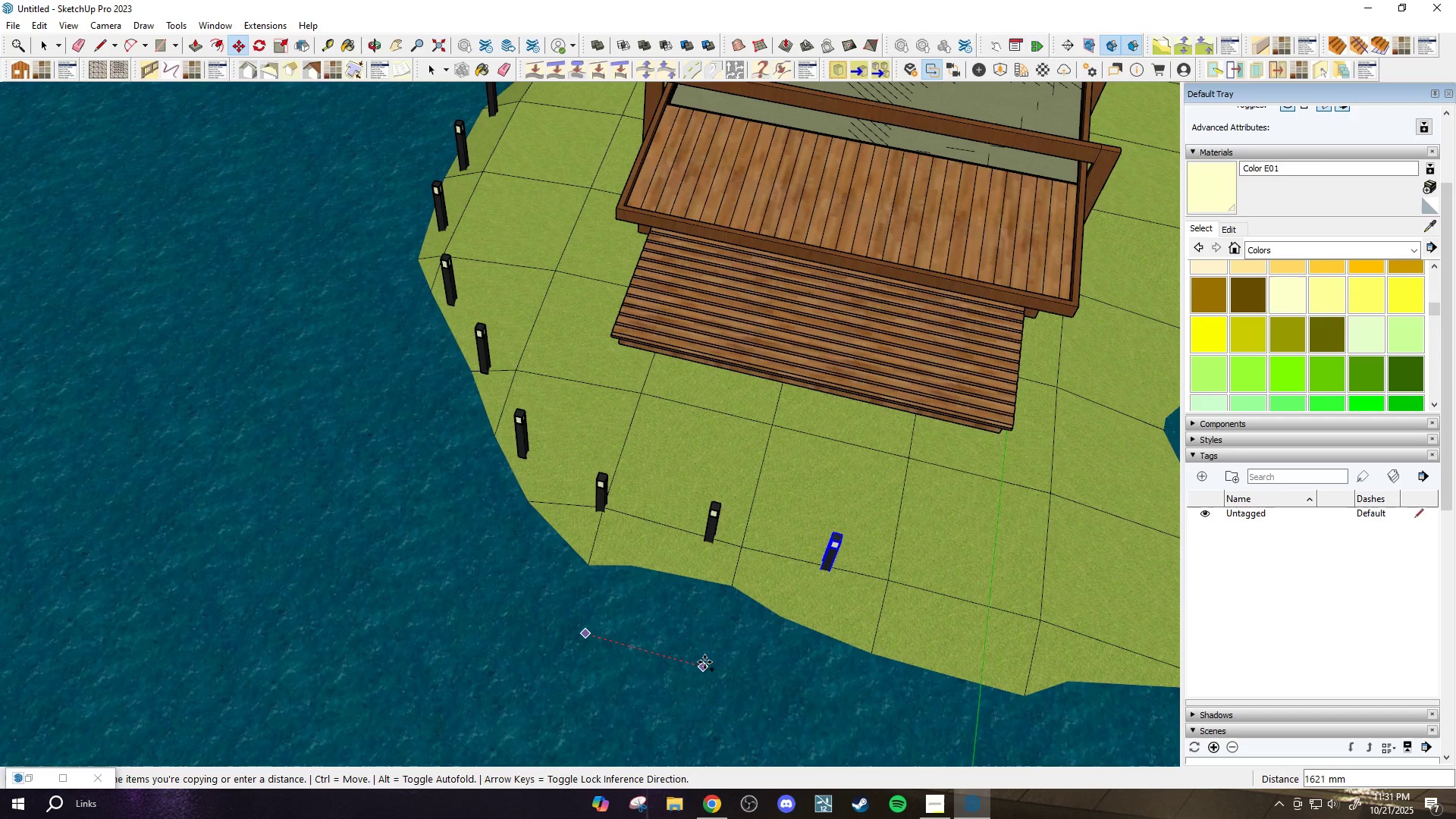 
left_click([708, 664])
 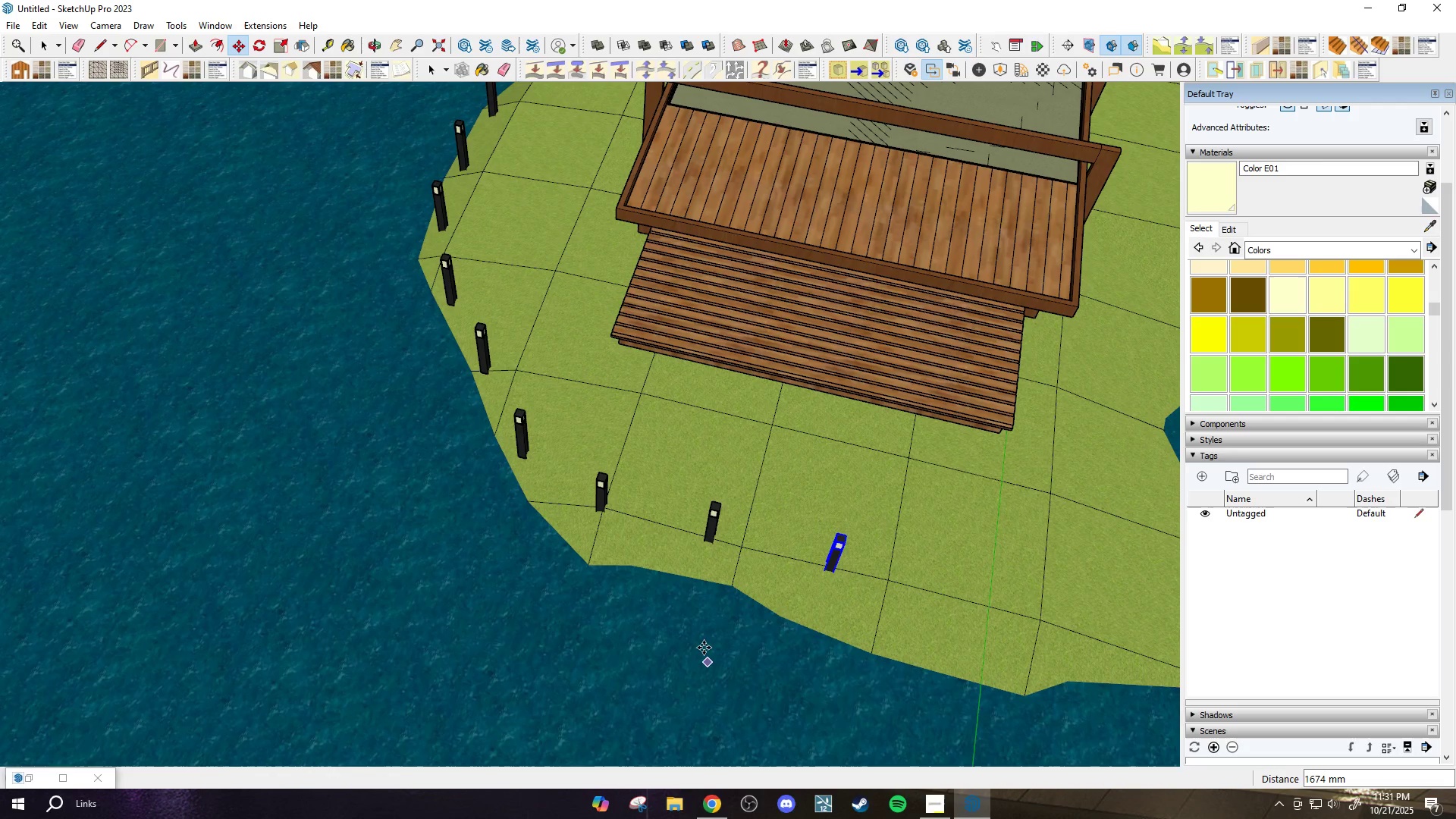 
scroll: coordinate [722, 583], scroll_direction: up, amount: 1.0
 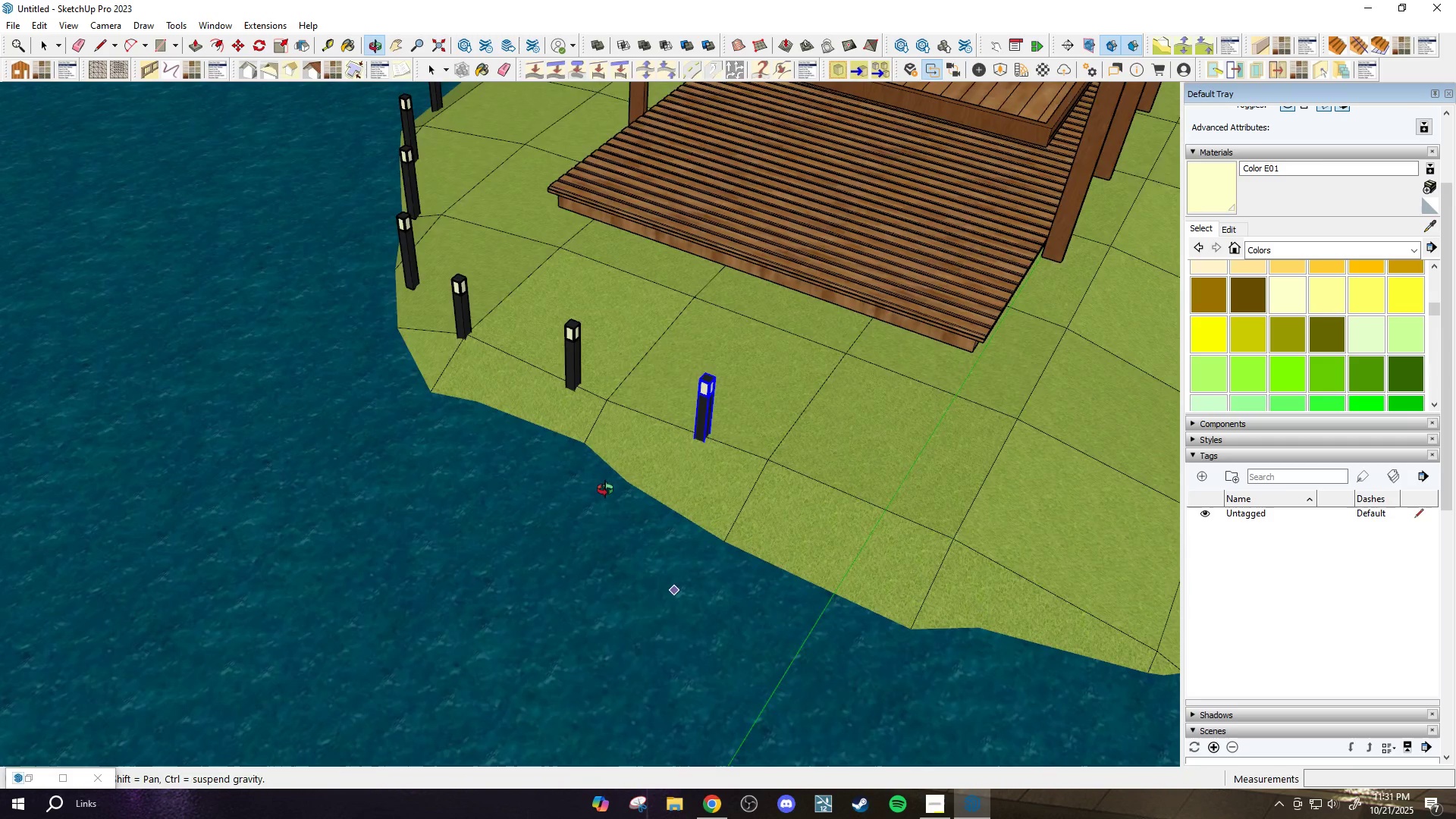 
scroll: coordinate [548, 453], scroll_direction: down, amount: 5.0
 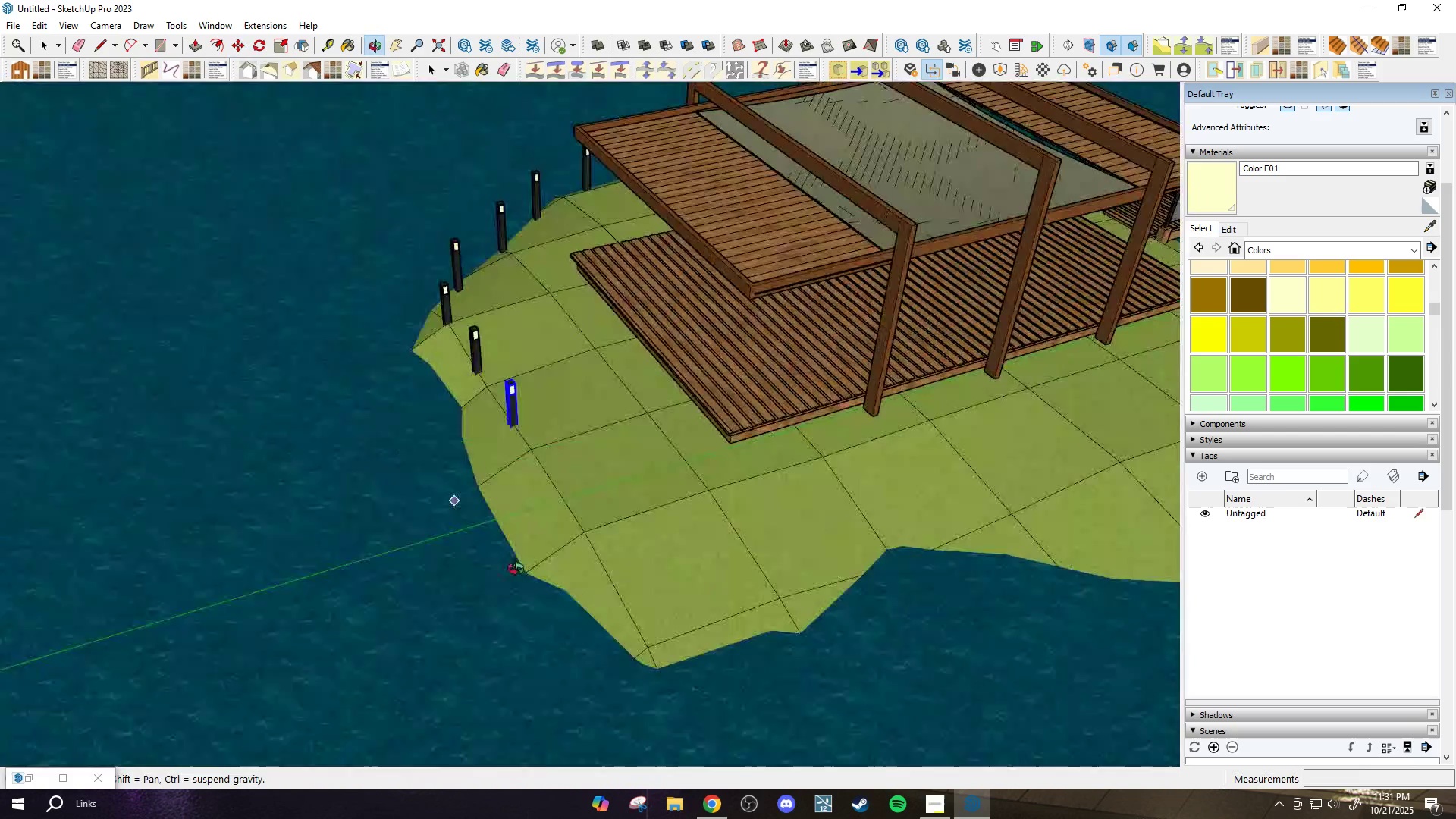 
scroll: coordinate [639, 598], scroll_direction: none, amount: 0.0
 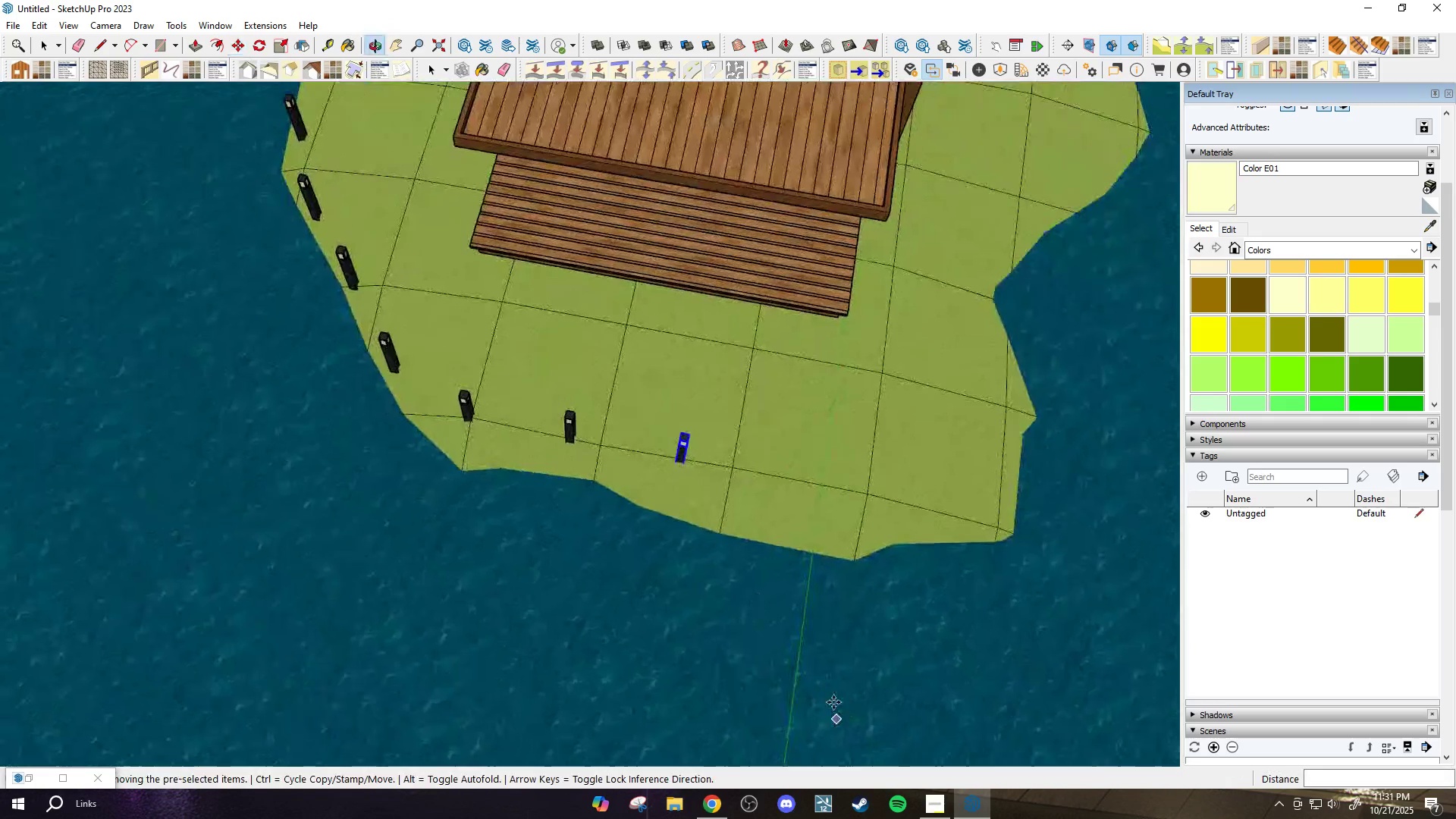 
scroll: coordinate [704, 516], scroll_direction: down, amount: 3.0
 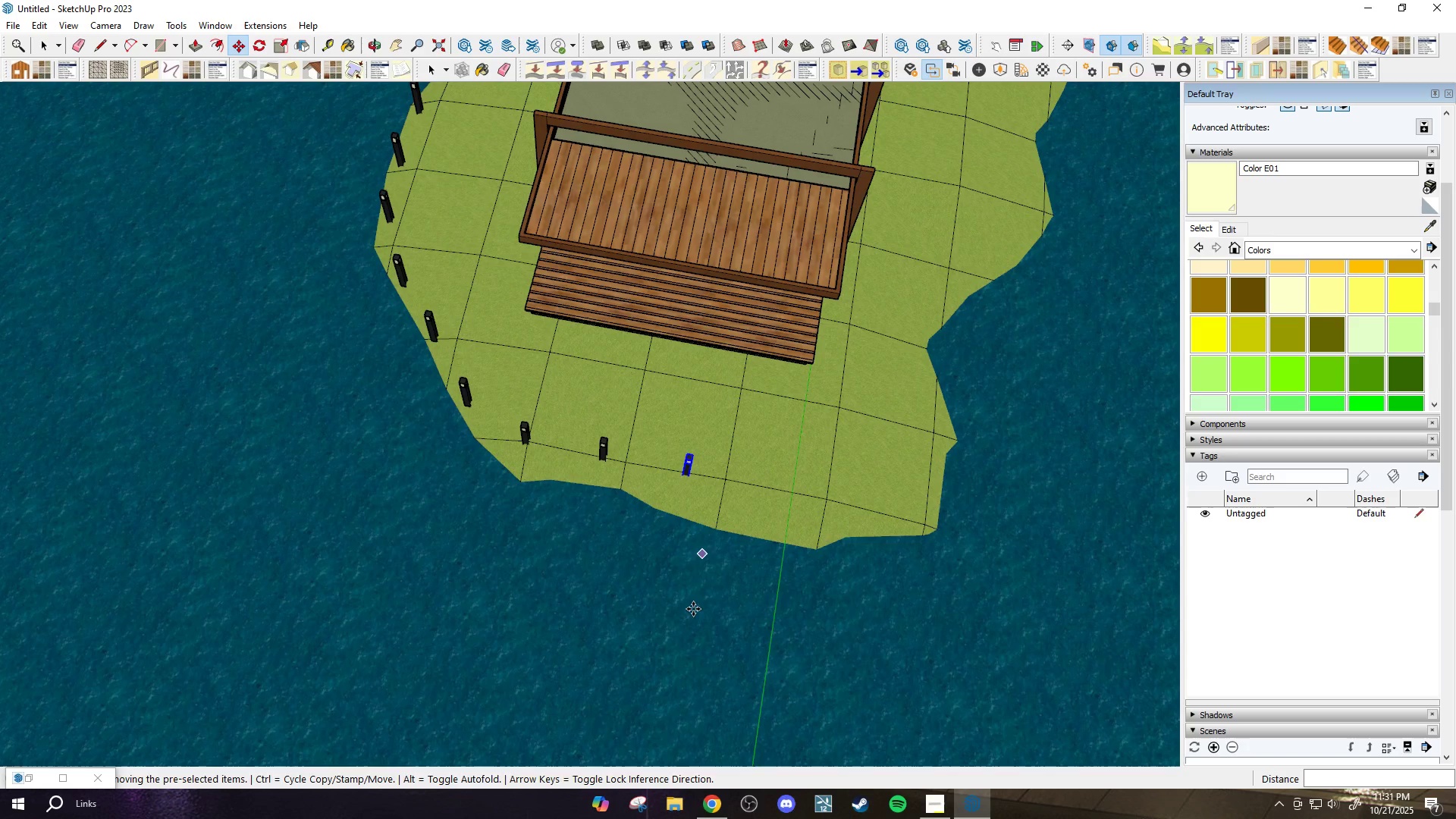 
key(Control+ControlLeft)
 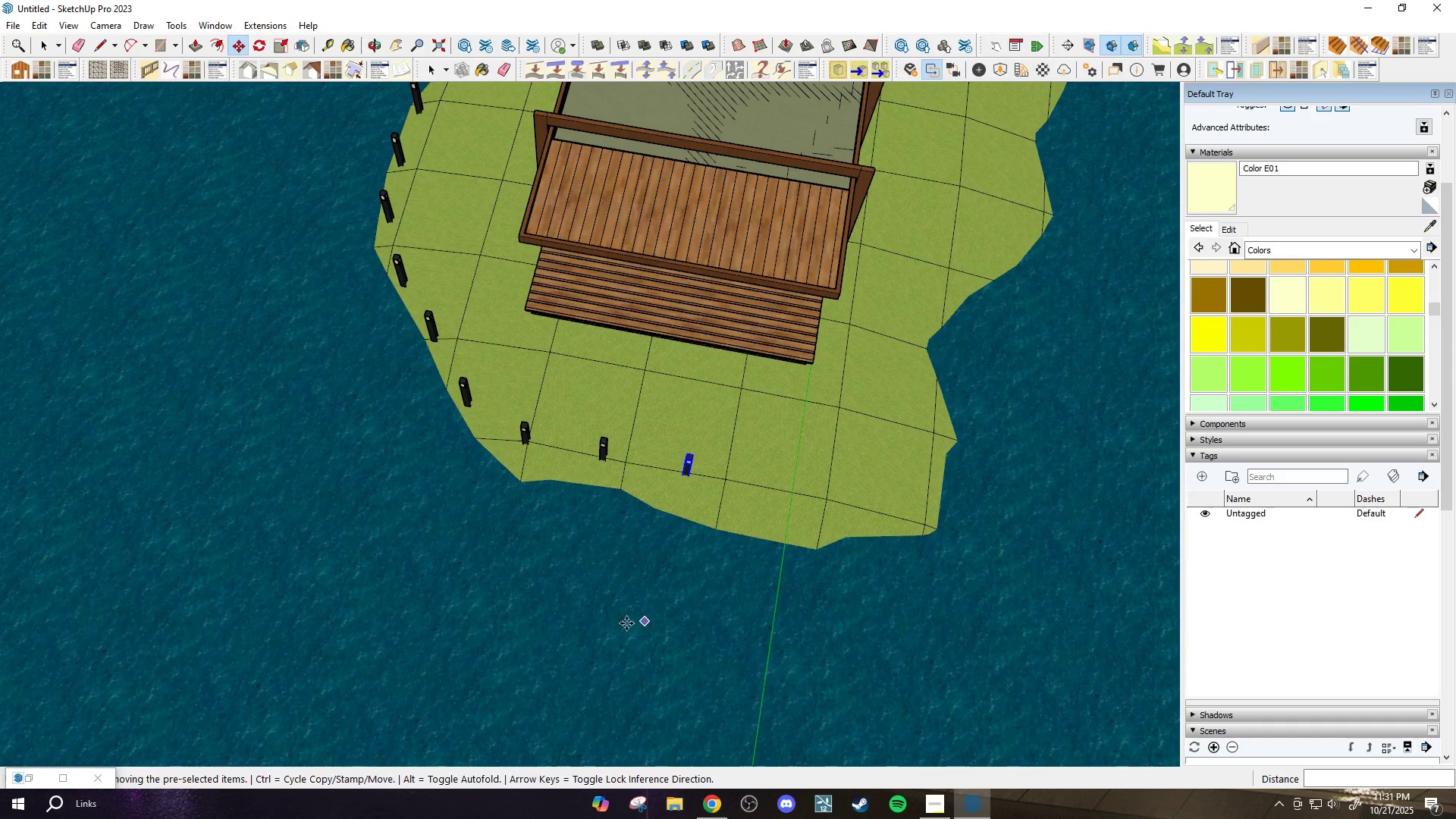 
left_click_drag(start_coordinate=[616, 628], to_coordinate=[623, 629])
 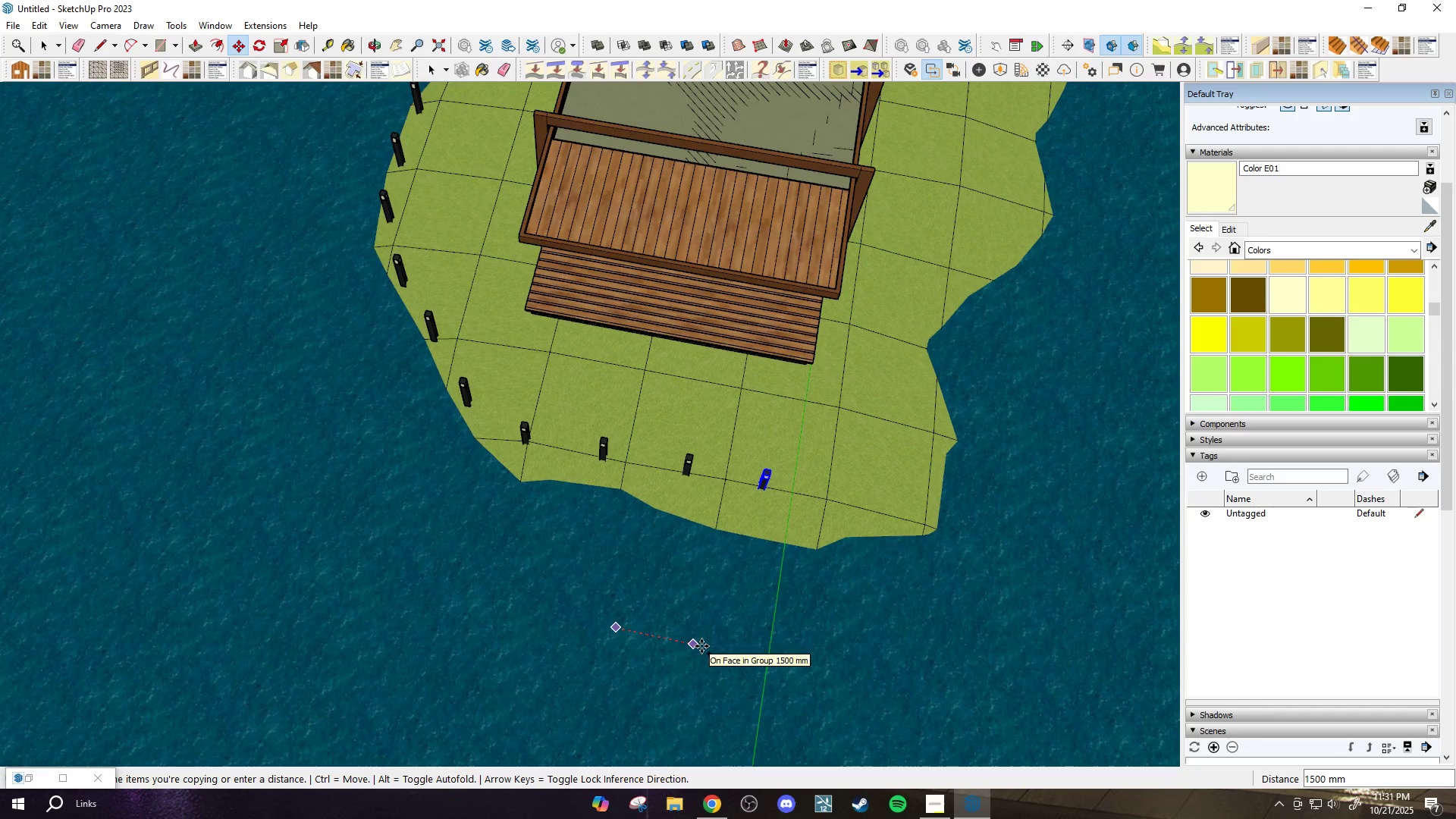 
left_click([701, 646])
 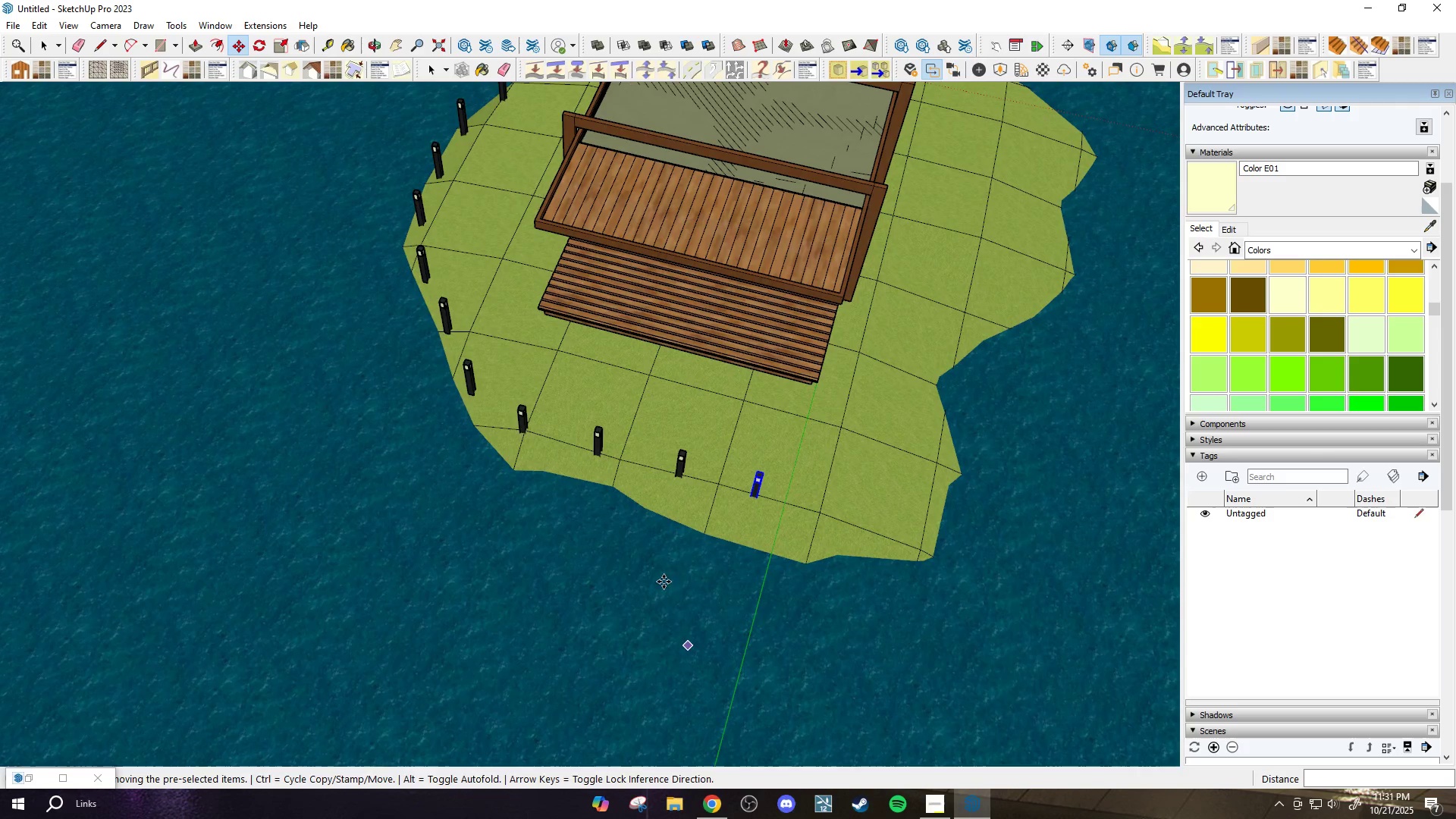 
scroll: coordinate [649, 611], scroll_direction: up, amount: 1.0
 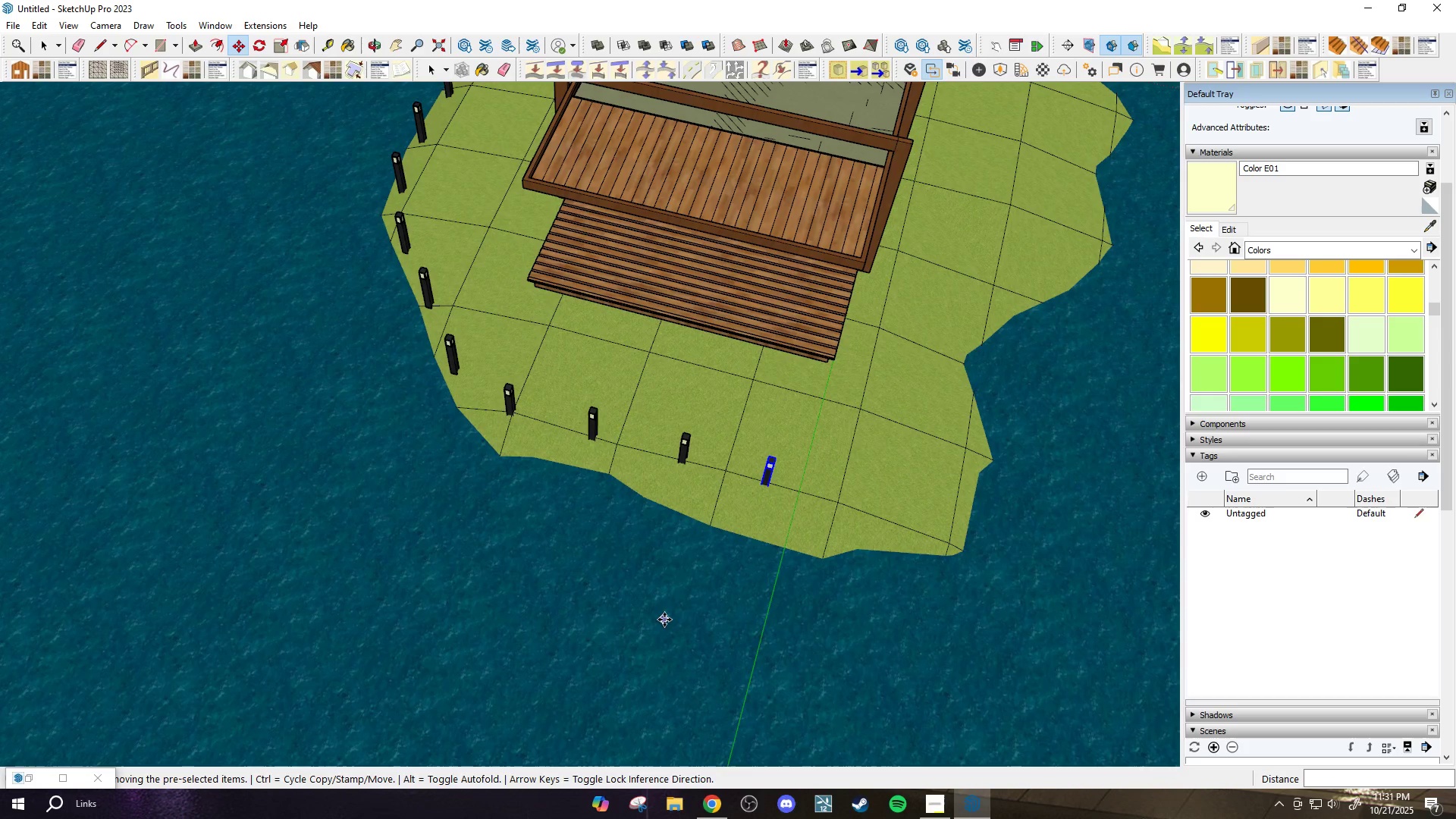 
left_click([665, 620])
 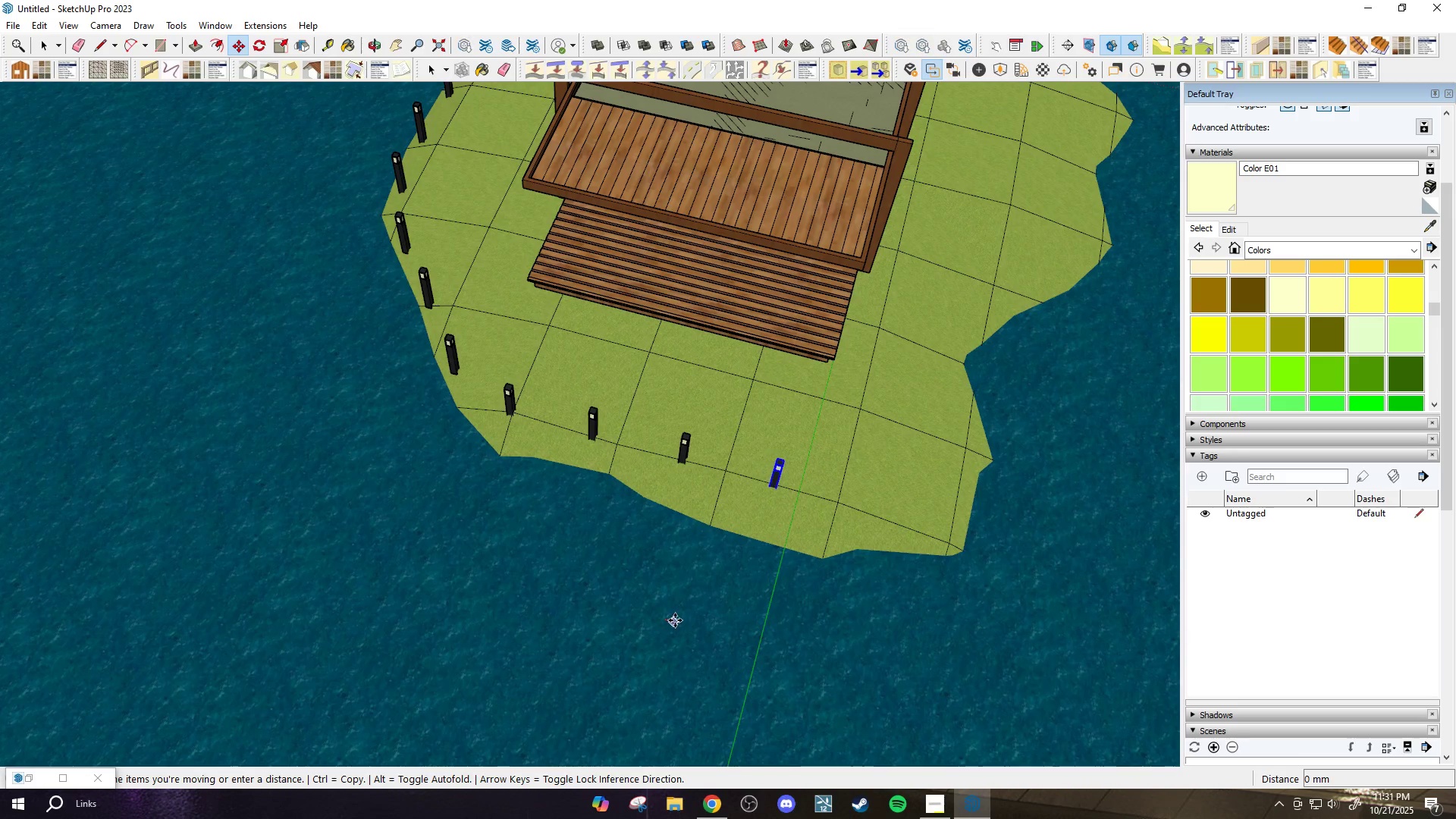 
scroll: coordinate [675, 620], scroll_direction: up, amount: 2.0
 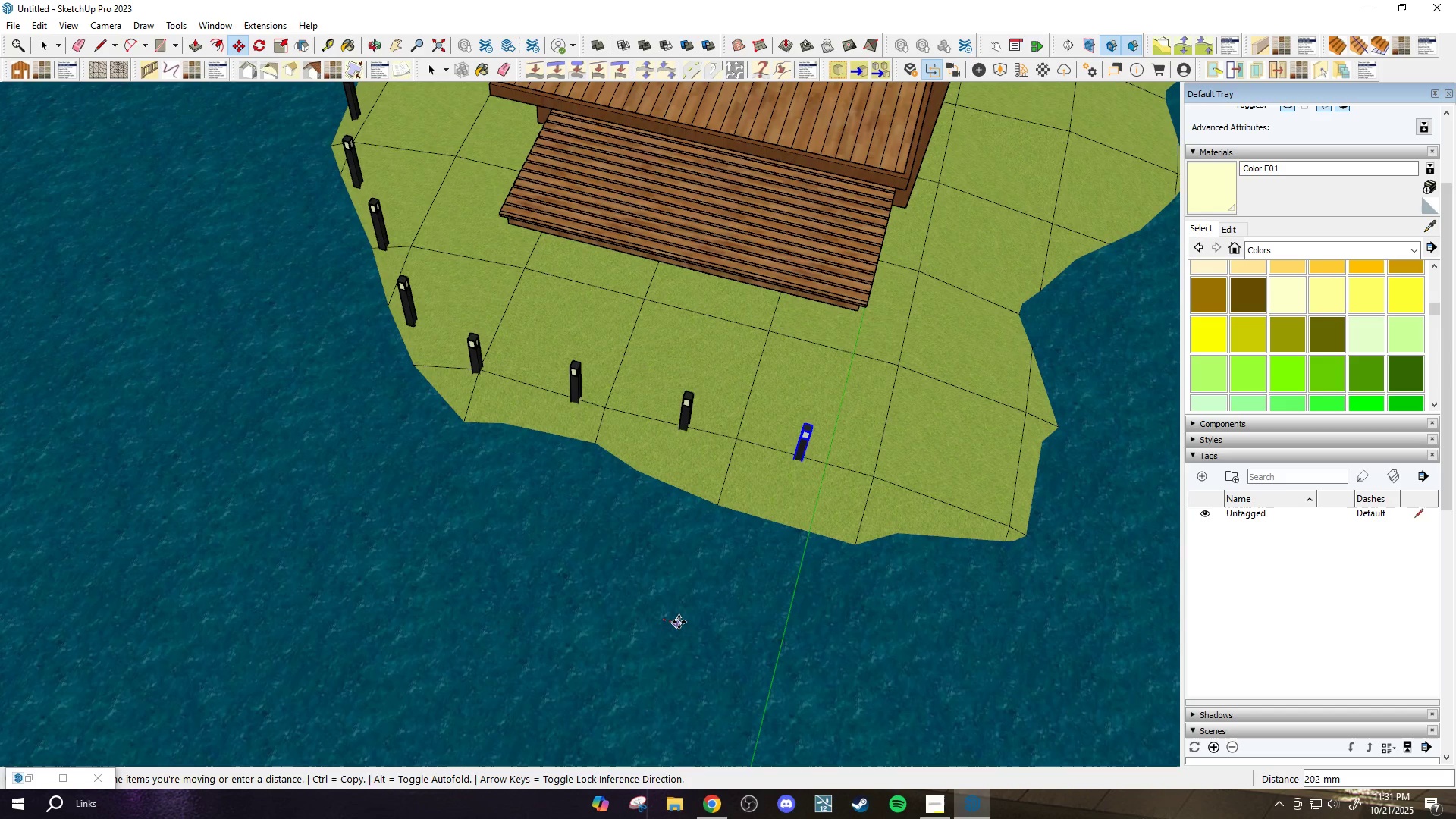 
left_click([679, 622])
 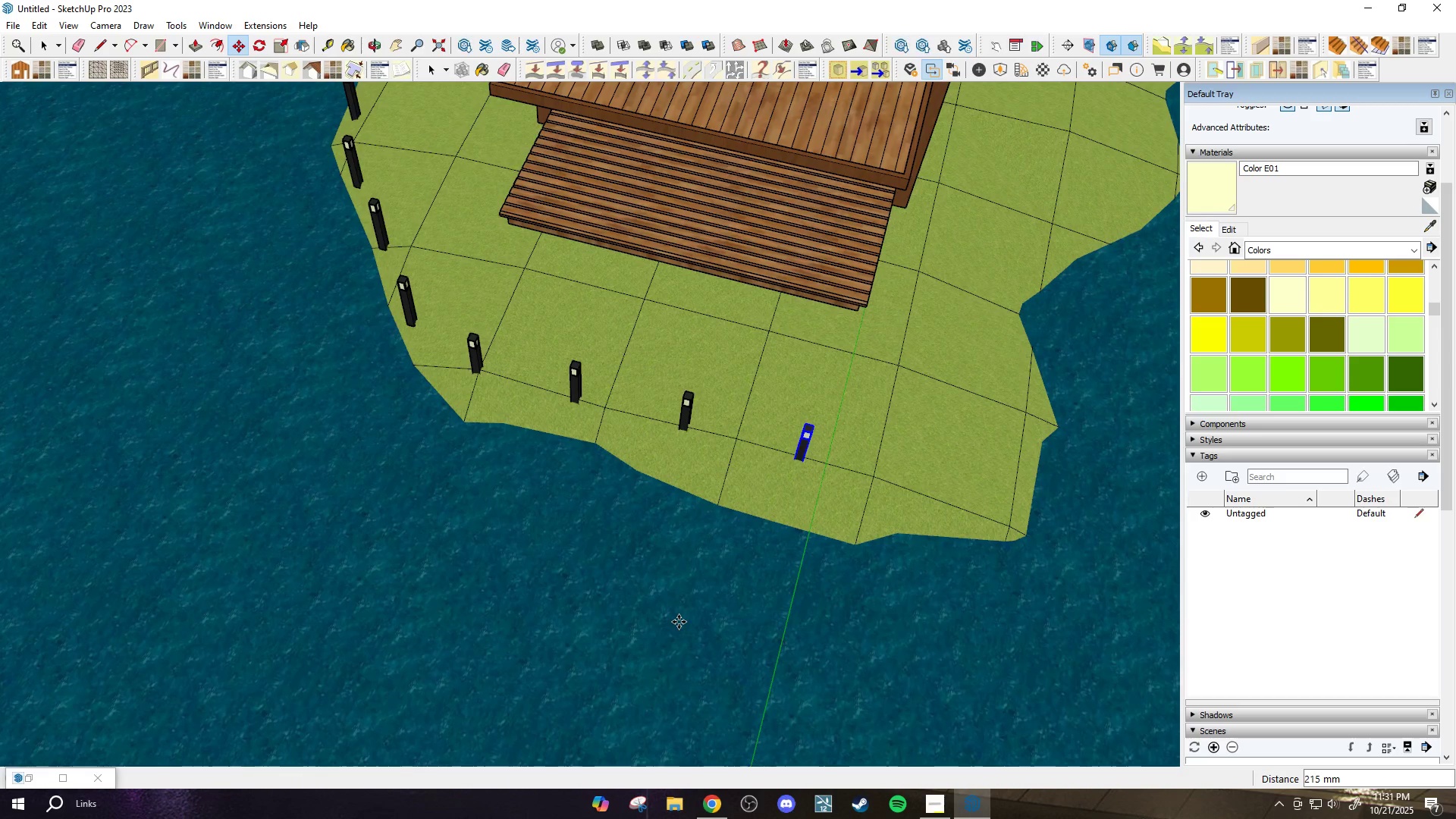 
scroll: coordinate [679, 622], scroll_direction: down, amount: 2.0
 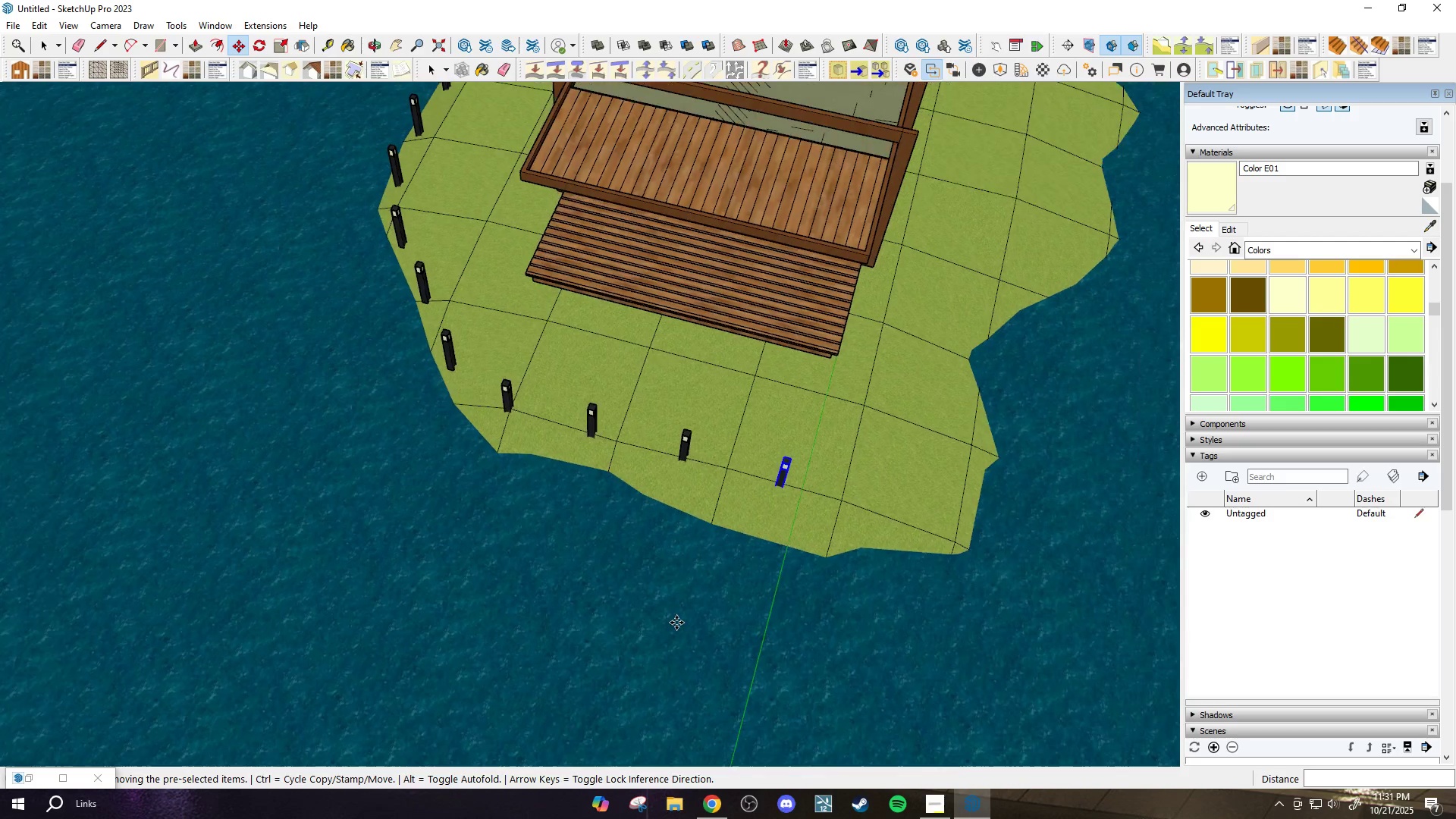 
key(Control+ControlLeft)
 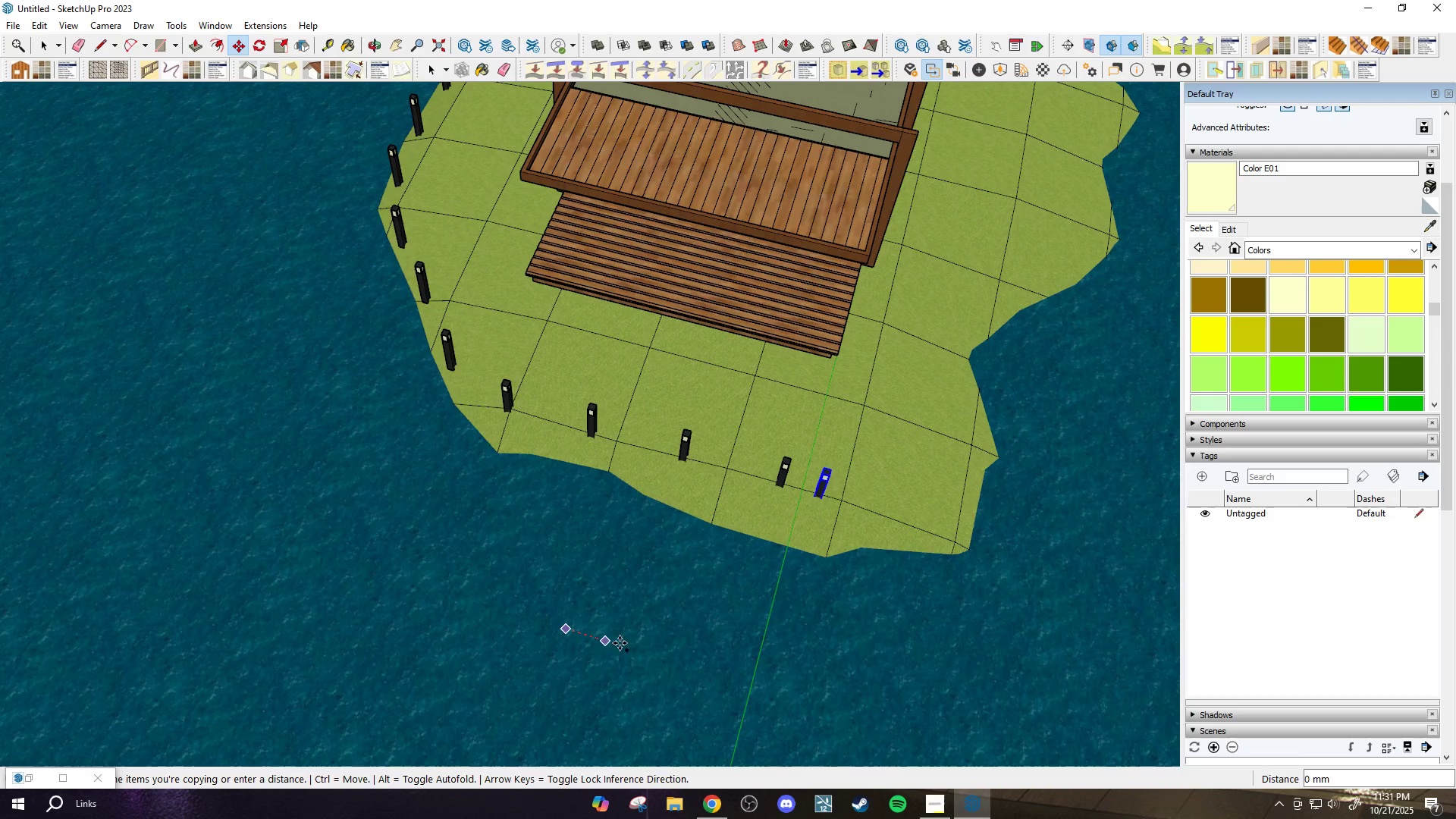 
mouse_move([667, 660])
 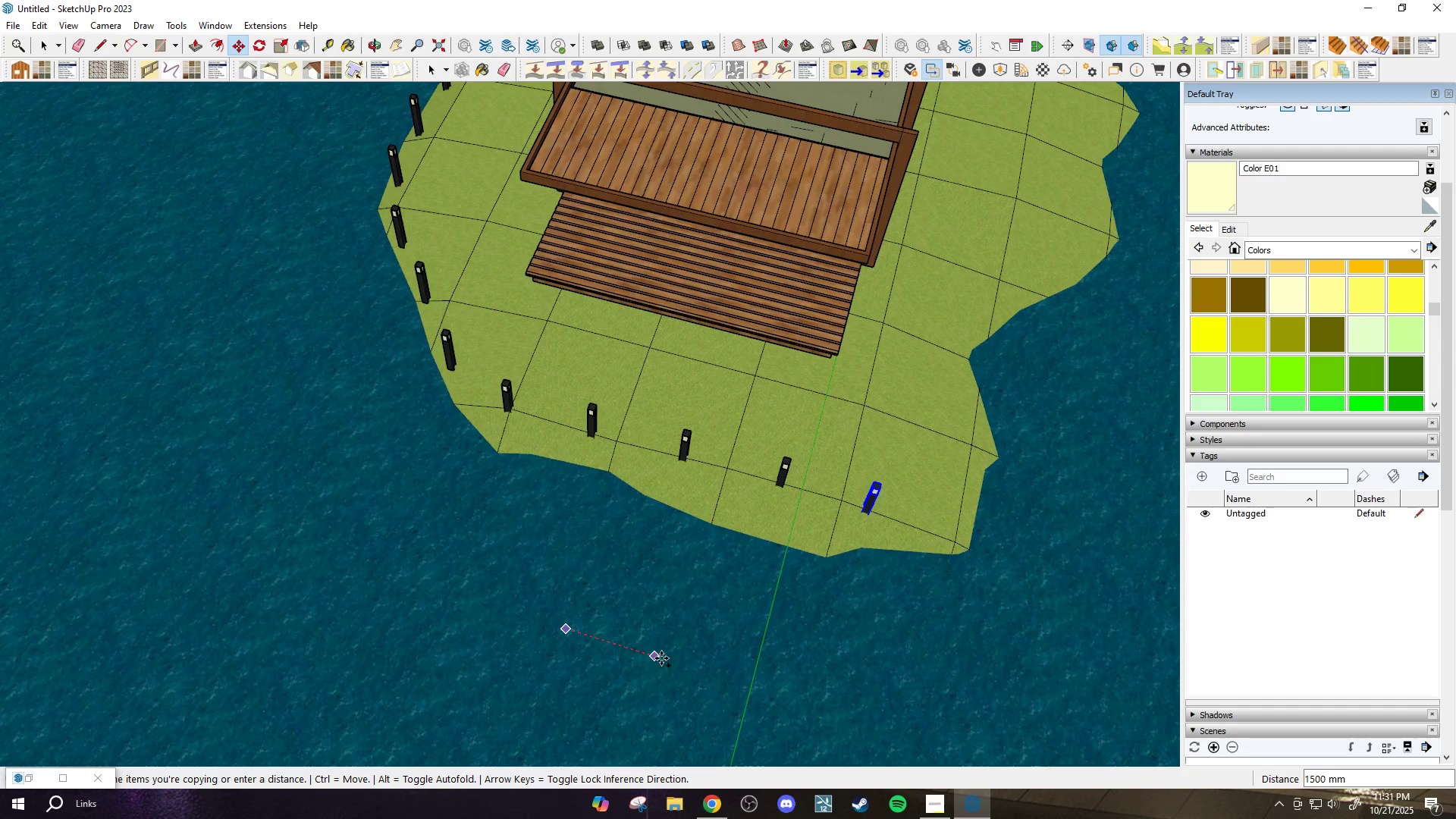 
scroll: coordinate [665, 658], scroll_direction: up, amount: 4.0
 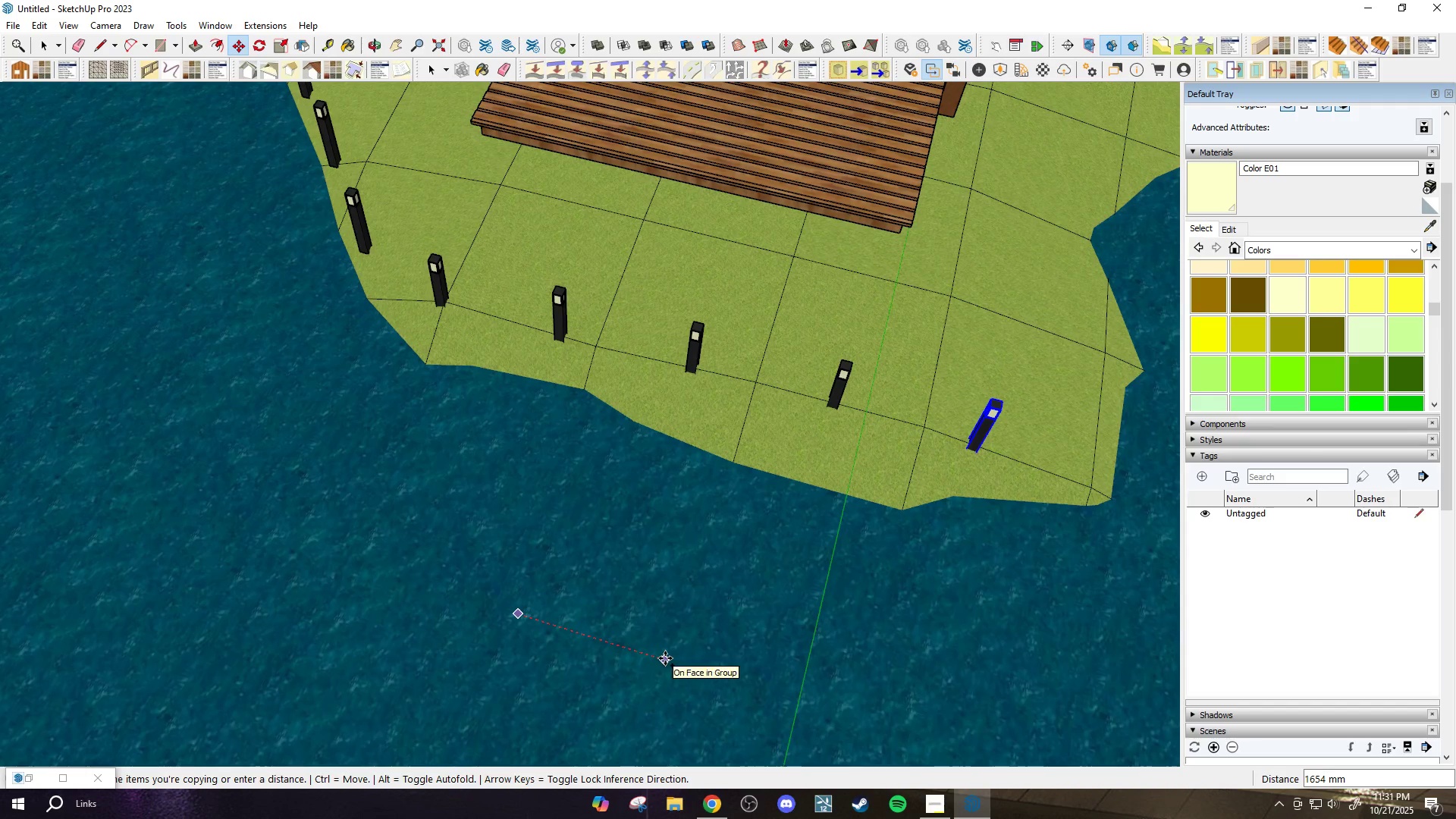 
left_click([665, 658])
 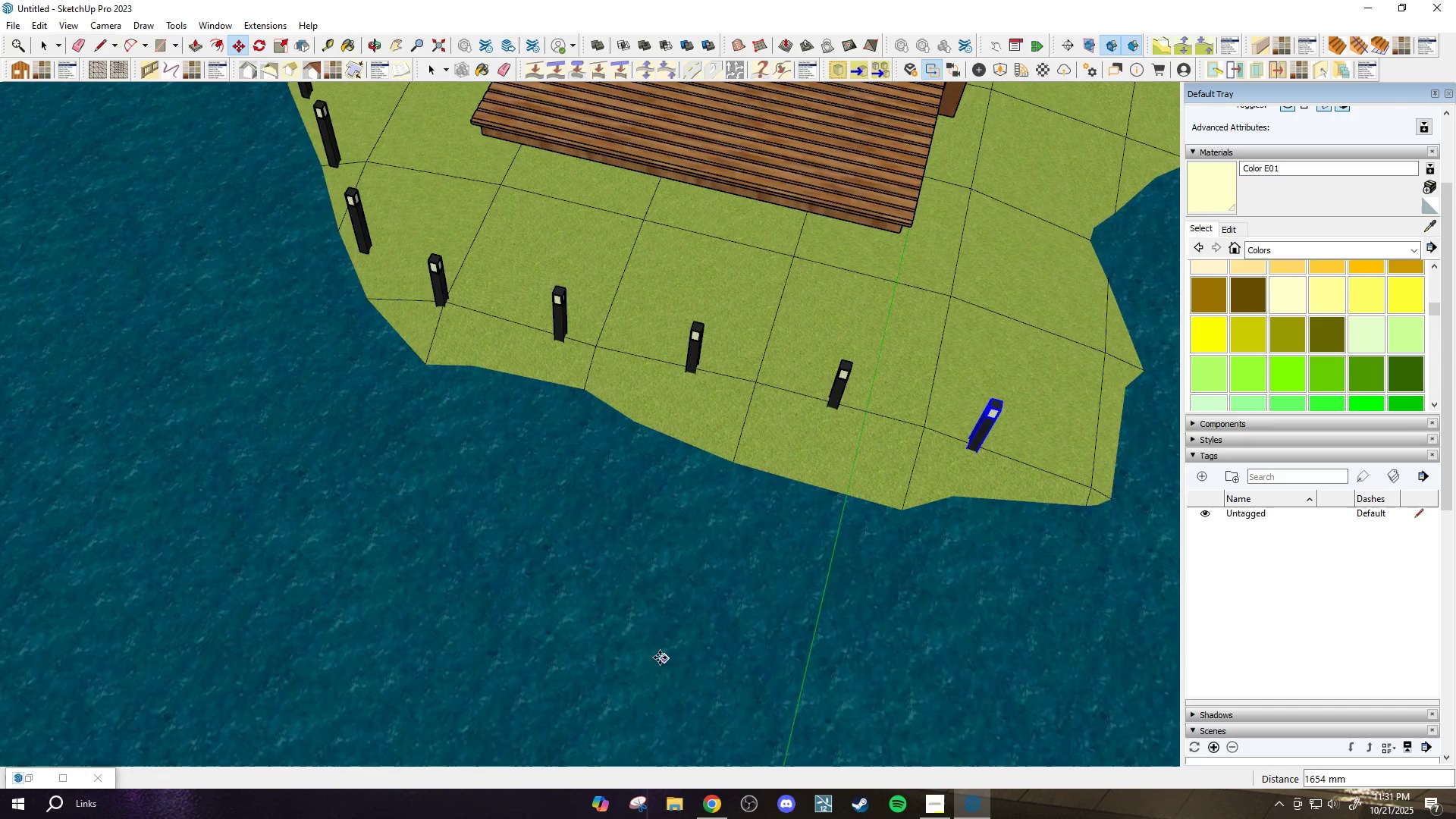 
scroll: coordinate [530, 548], scroll_direction: down, amount: 4.0
 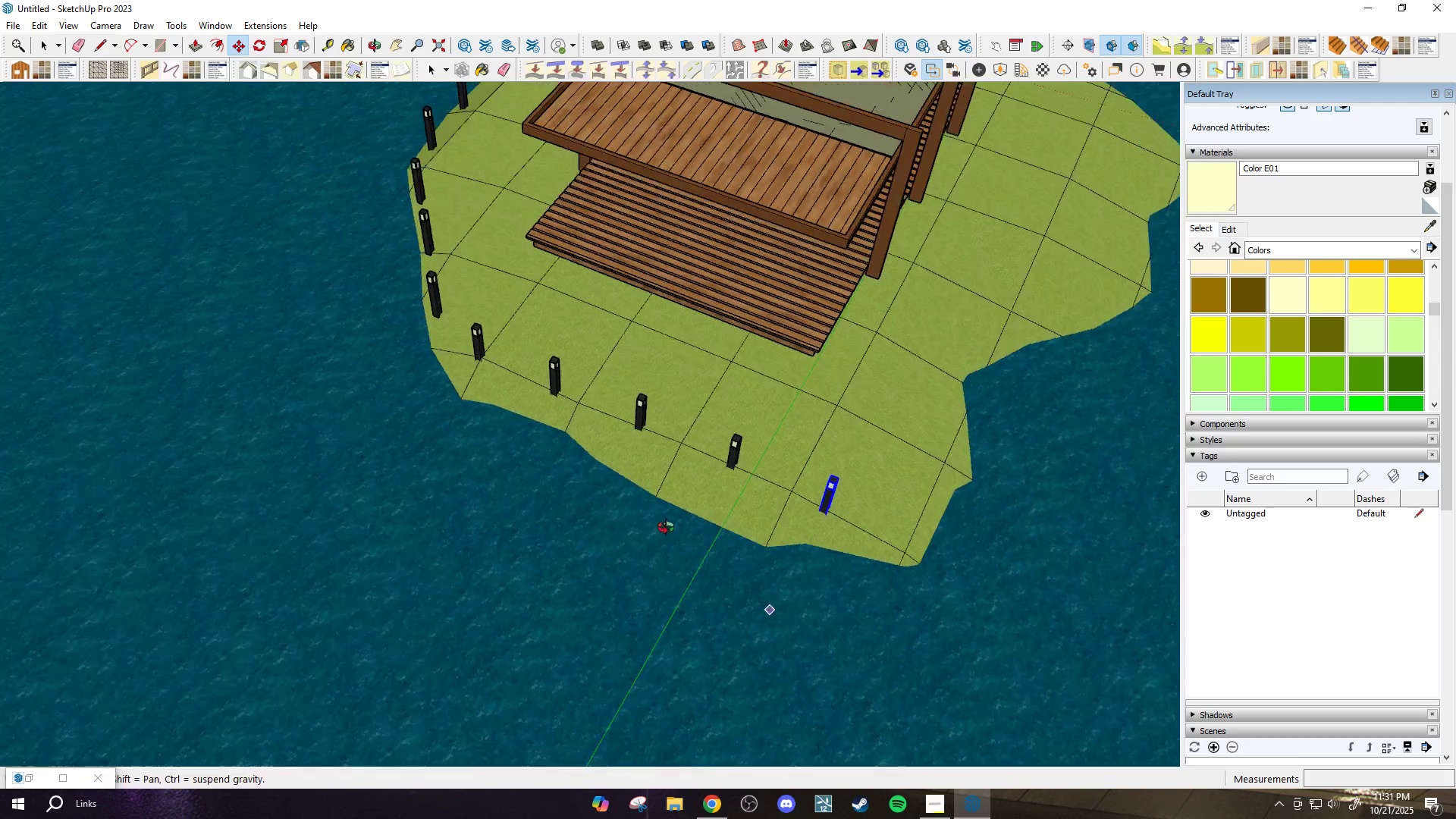 
scroll: coordinate [682, 604], scroll_direction: up, amount: 1.0
 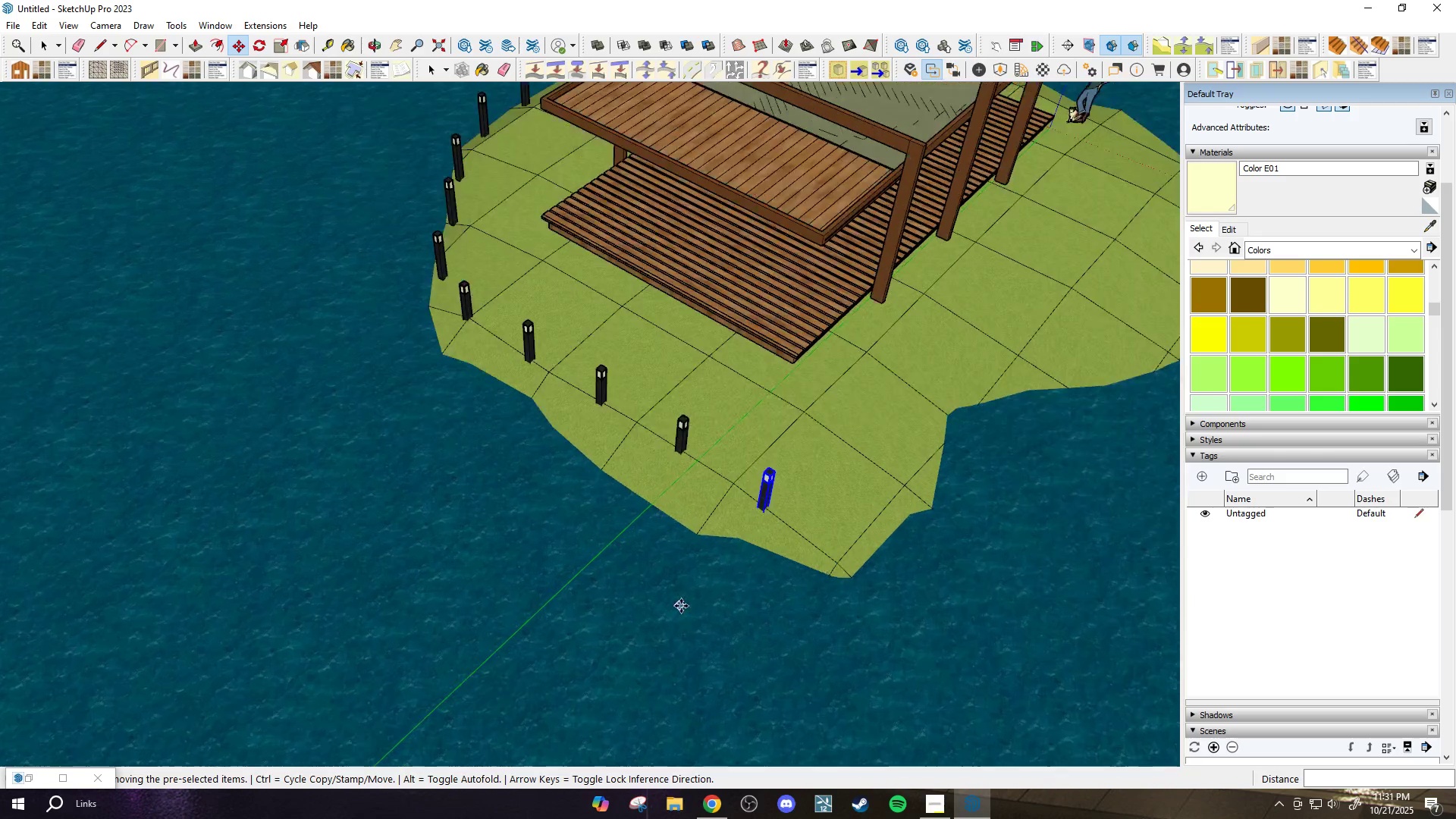 
key(Control+ControlLeft)
 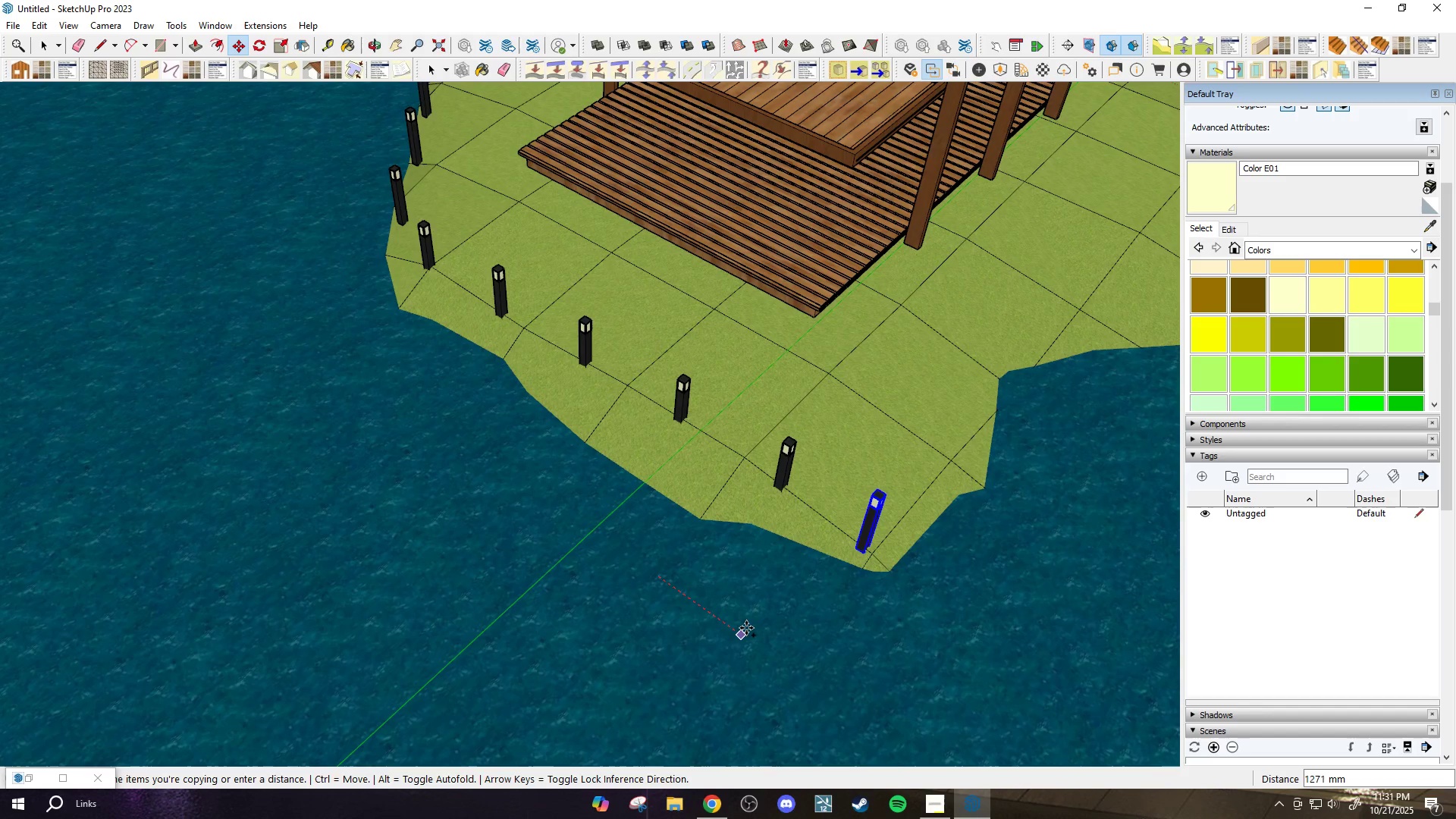 
left_click([745, 628])
 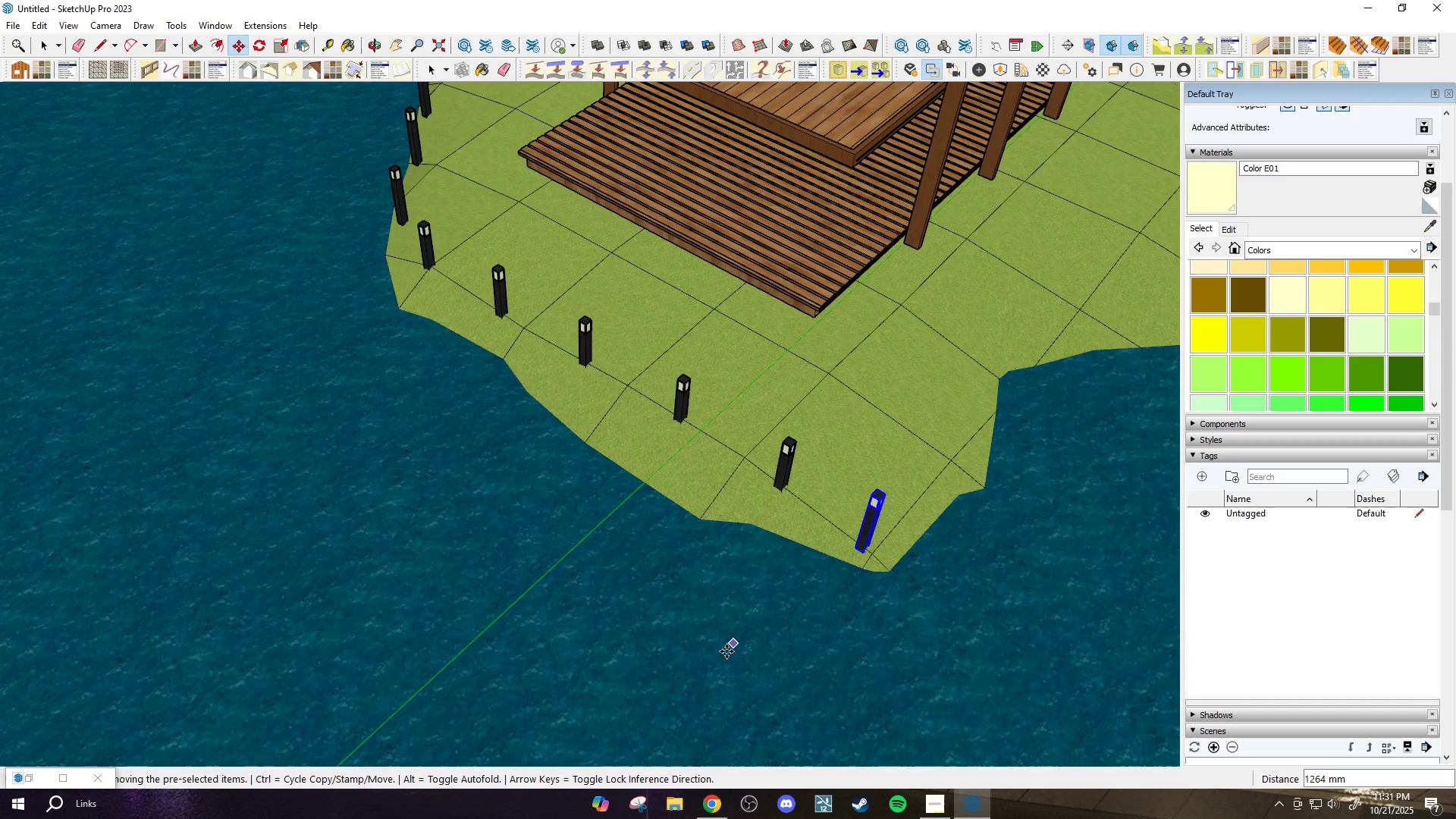 
scroll: coordinate [724, 657], scroll_direction: up, amount: 1.0
 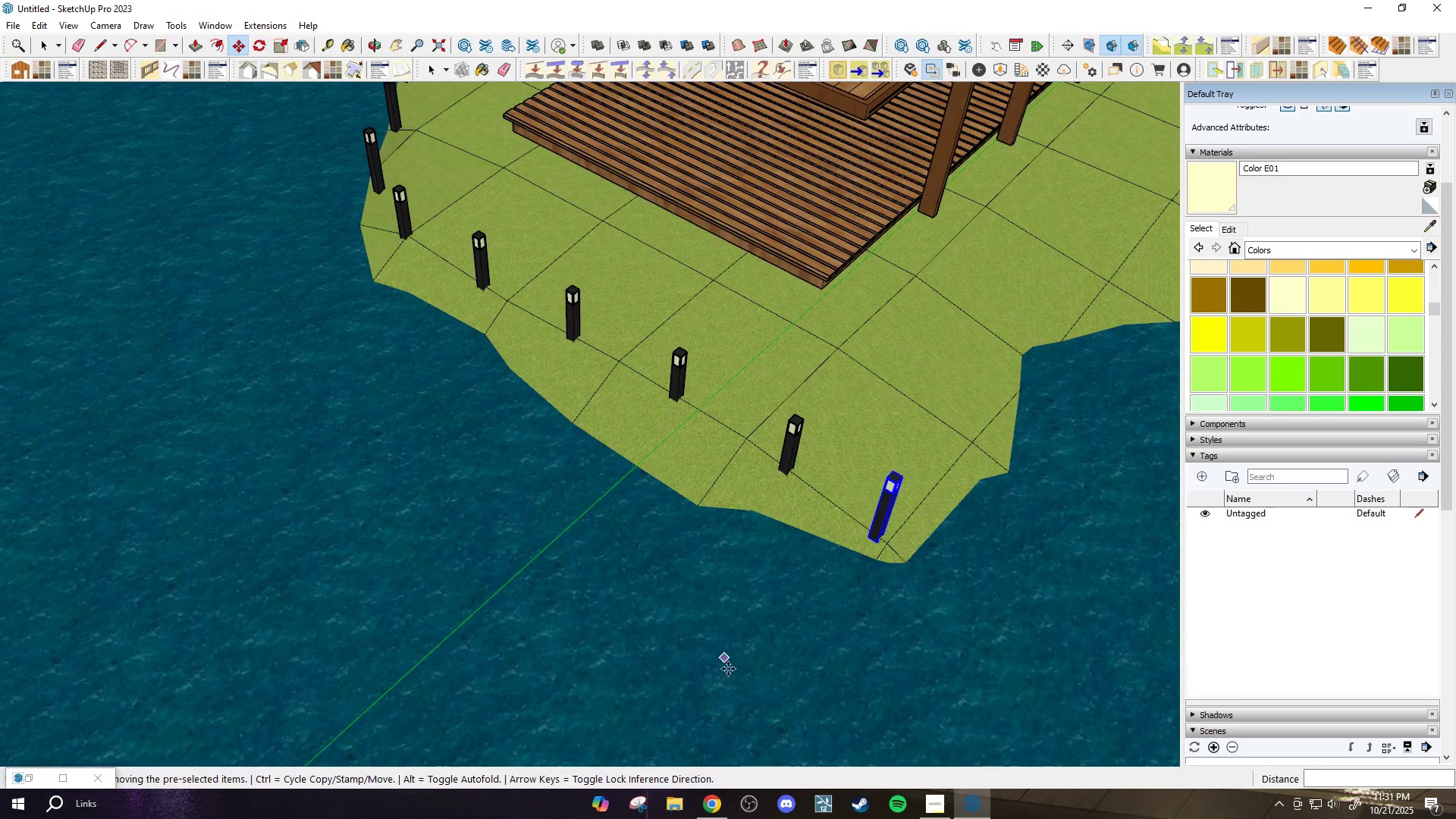 
left_click_drag(start_coordinate=[732, 676], to_coordinate=[740, 671])
 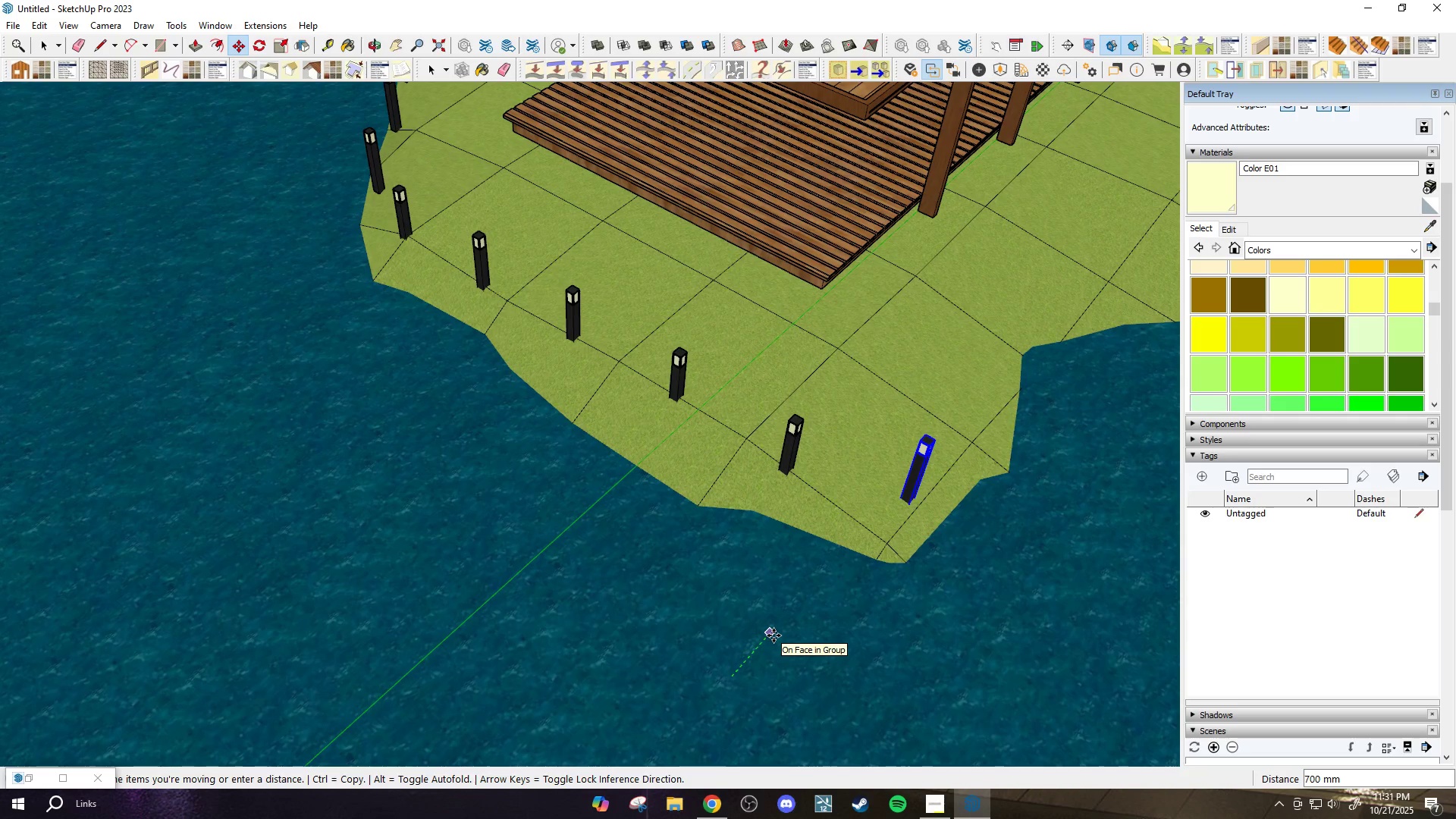 
left_click([774, 635])
 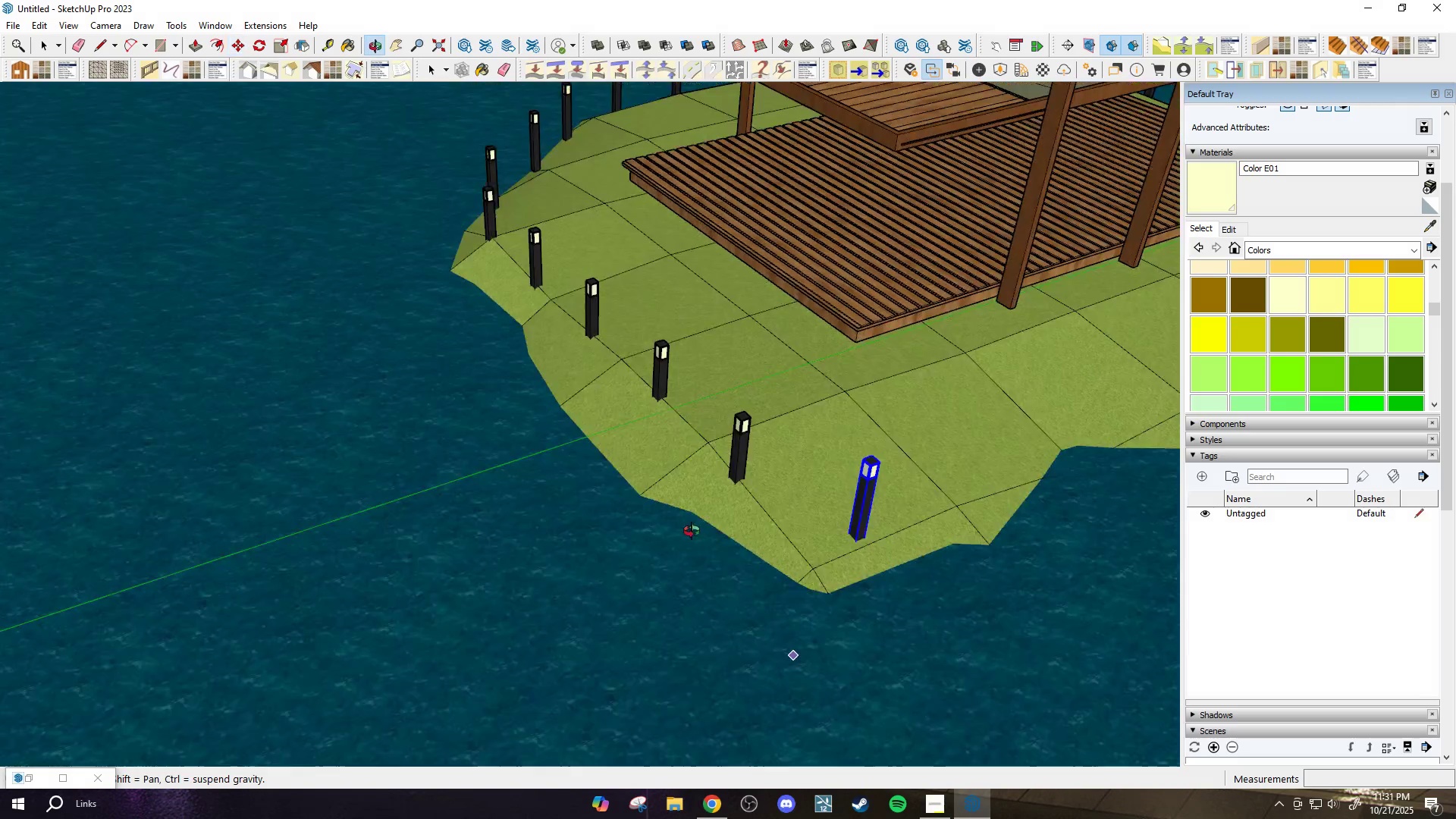 
scroll: coordinate [399, 411], scroll_direction: down, amount: 10.0
 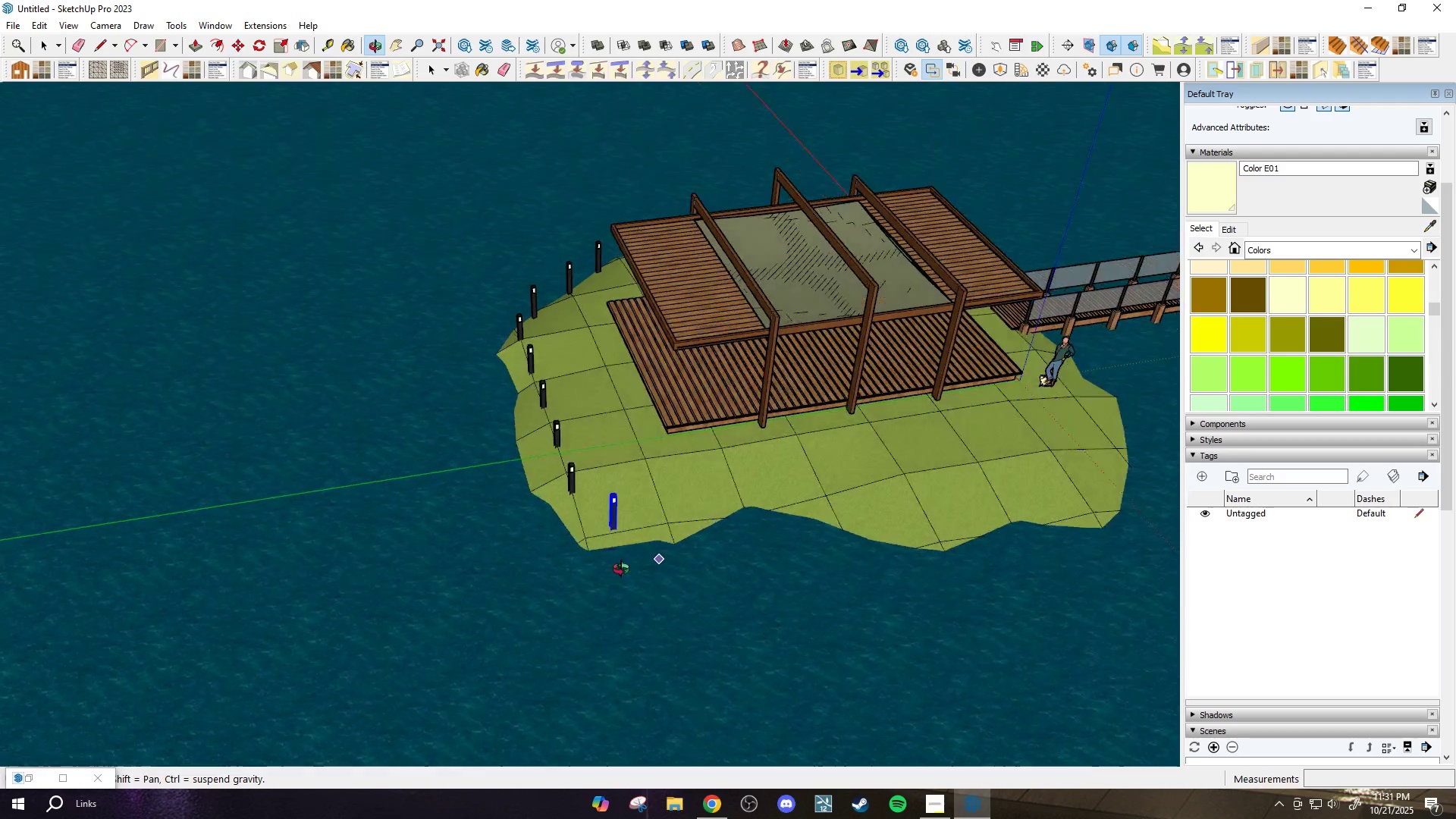 
scroll: coordinate [541, 622], scroll_direction: up, amount: 6.0
 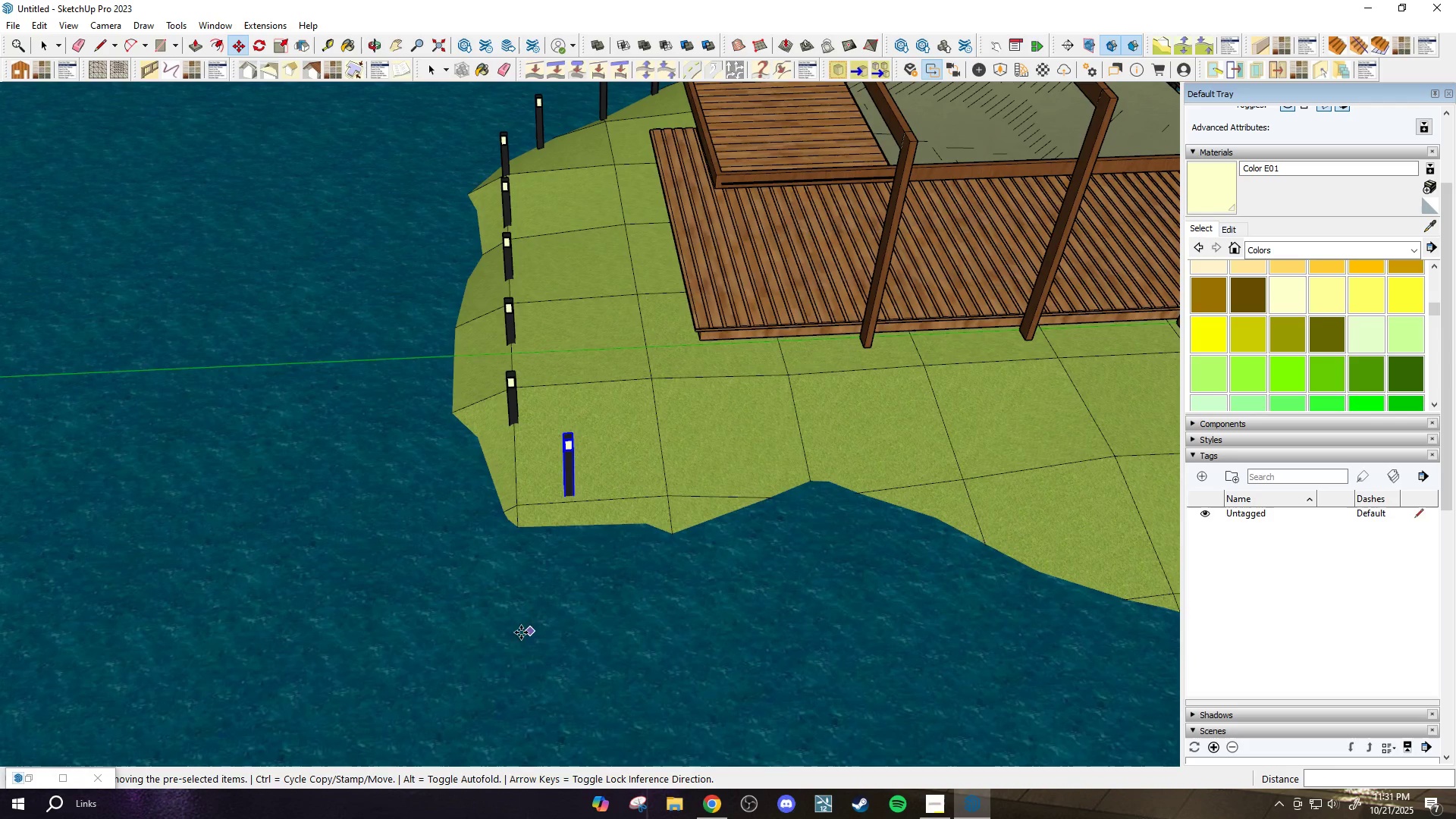 
key(Control+ControlLeft)
 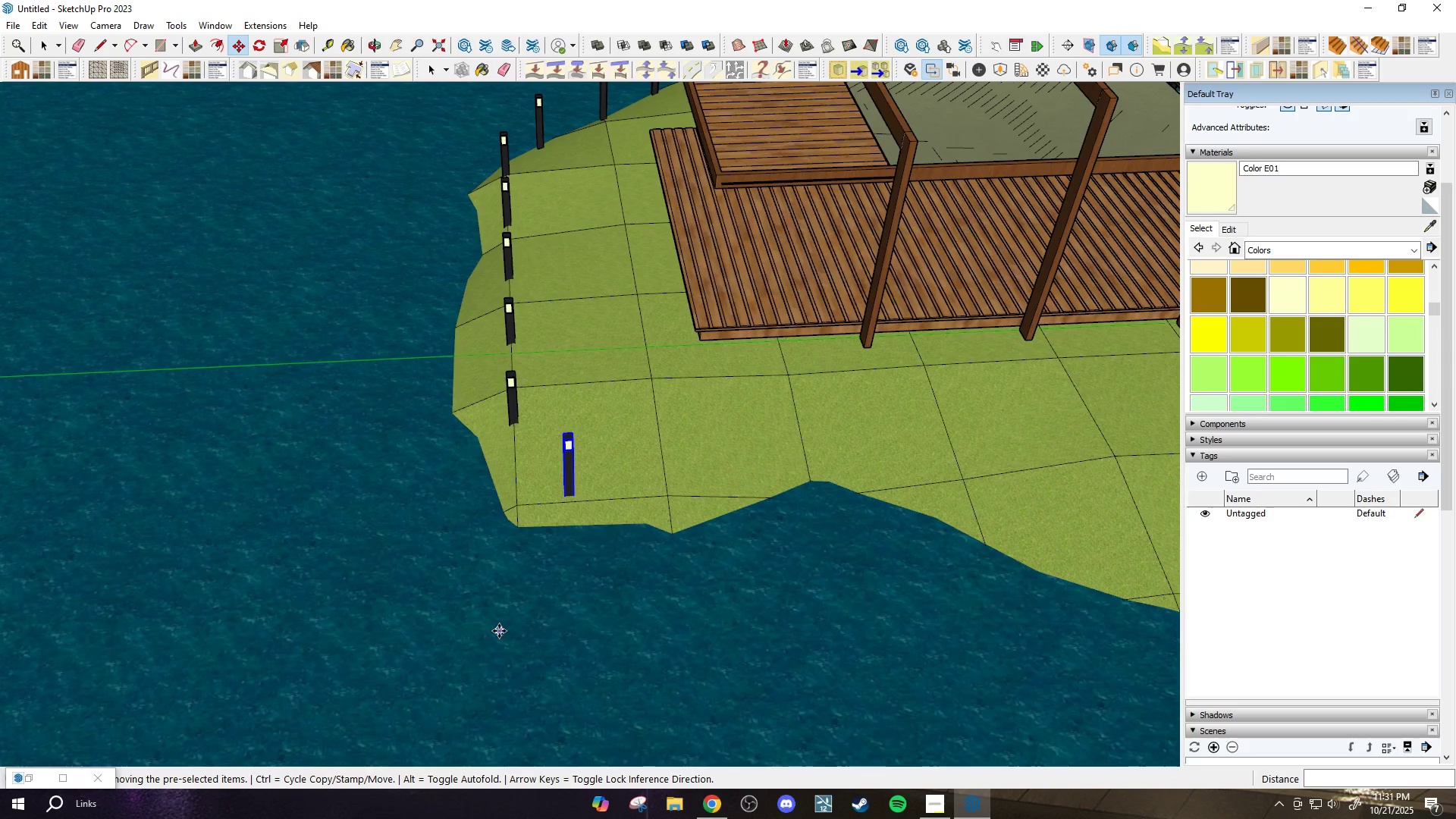 
left_click([499, 631])
 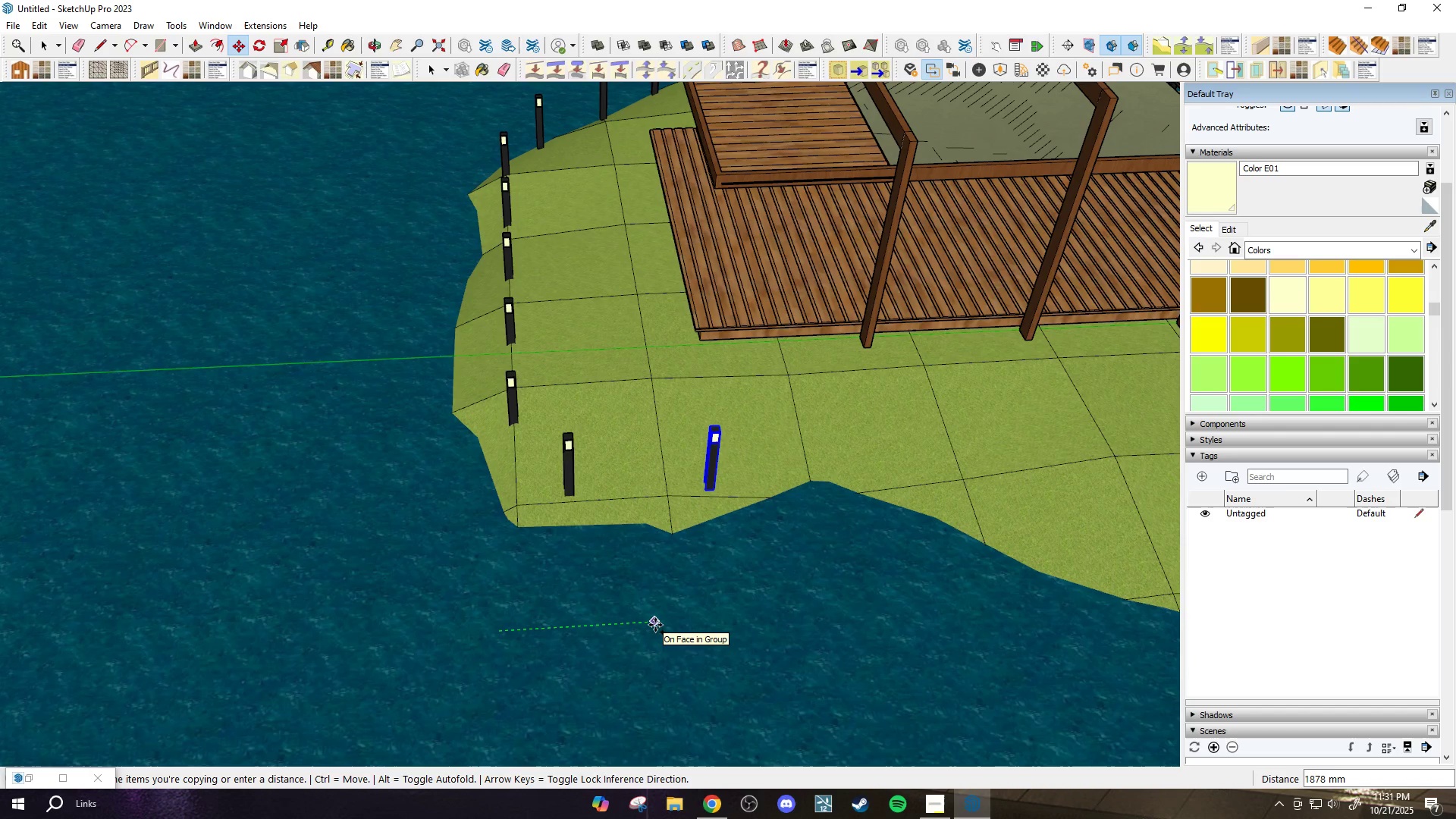 
left_click([654, 625])
 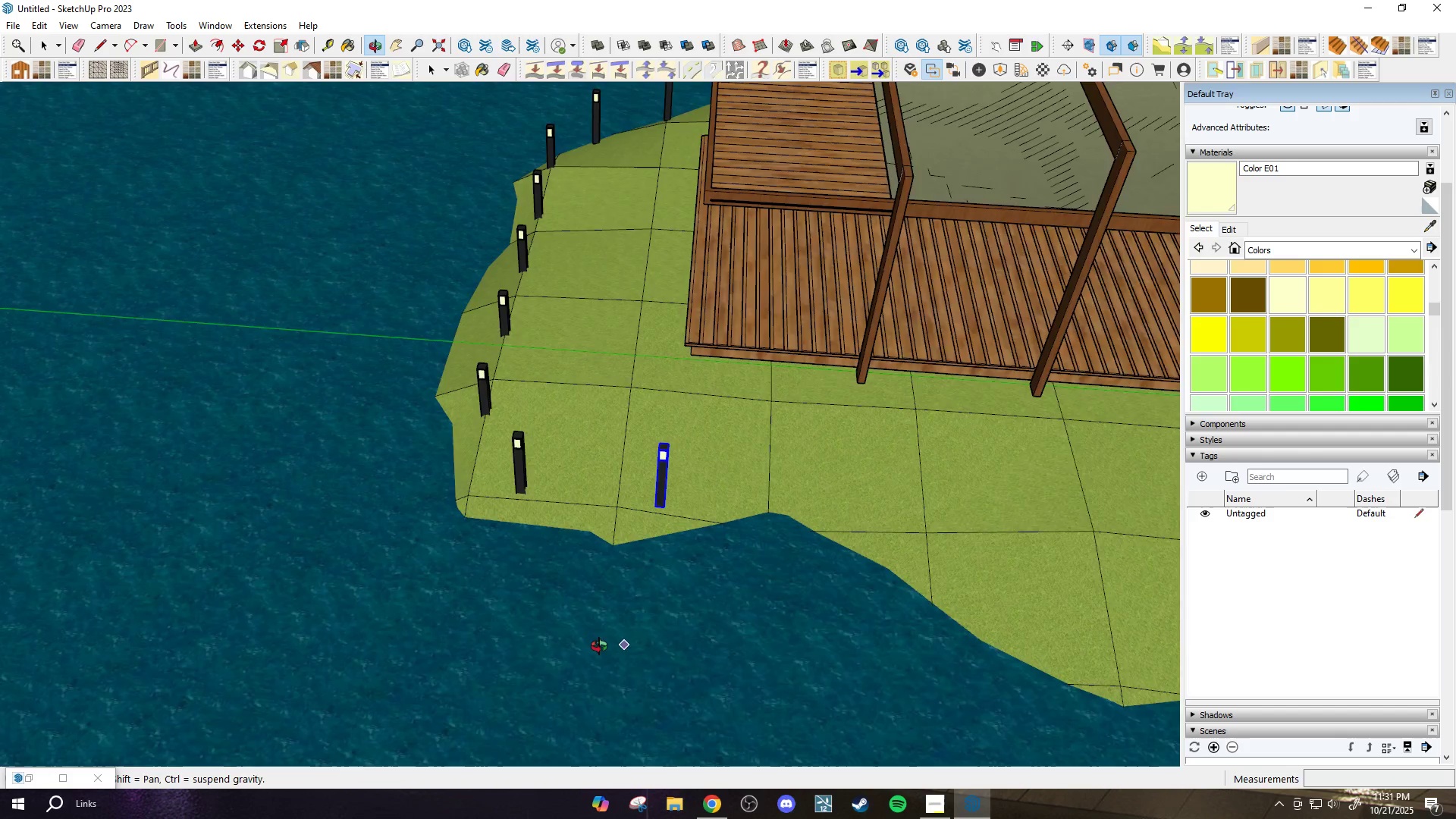 
key(Control+ControlLeft)
 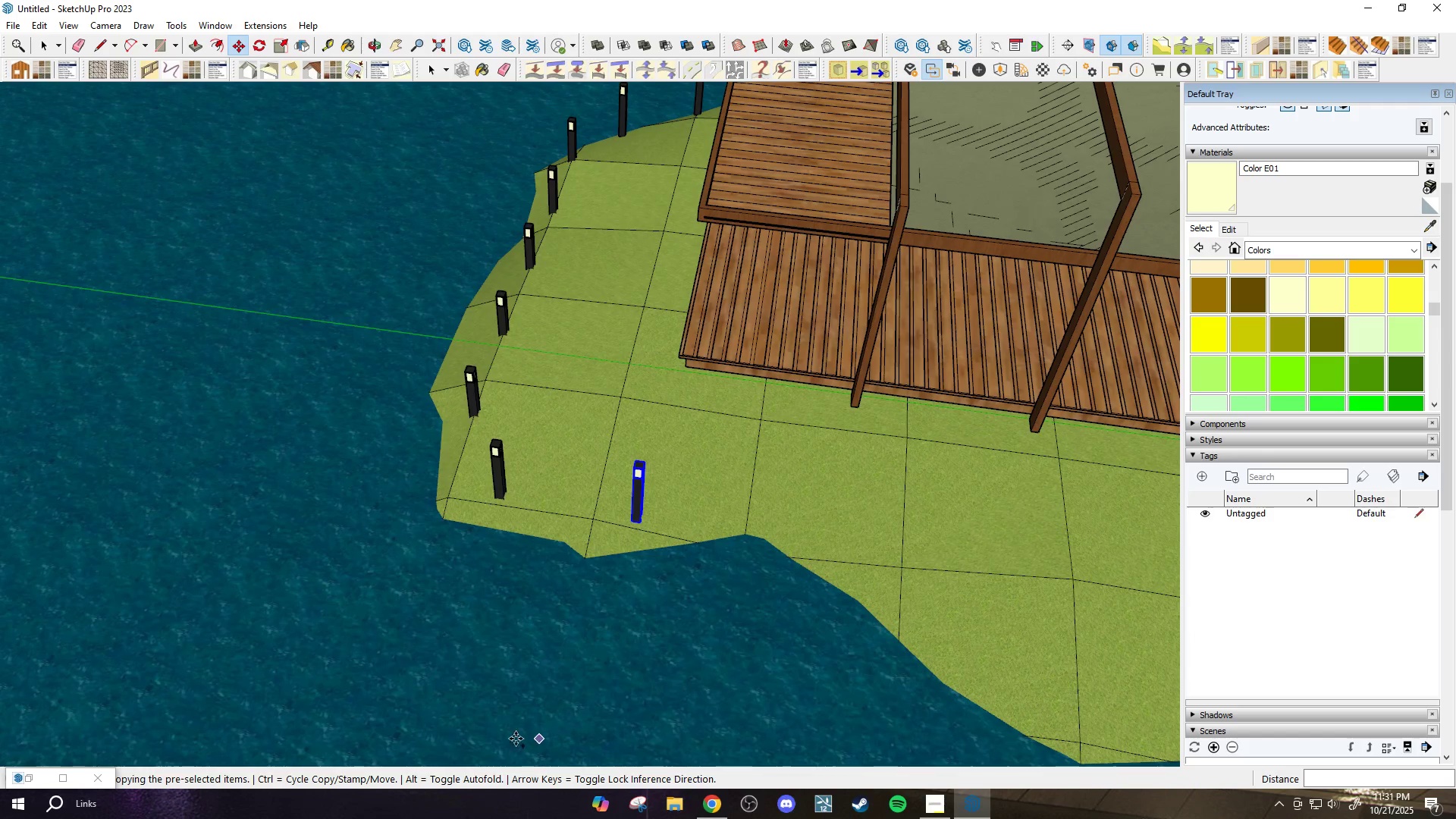 
left_click_drag(start_coordinate=[457, 720], to_coordinate=[458, 704])
 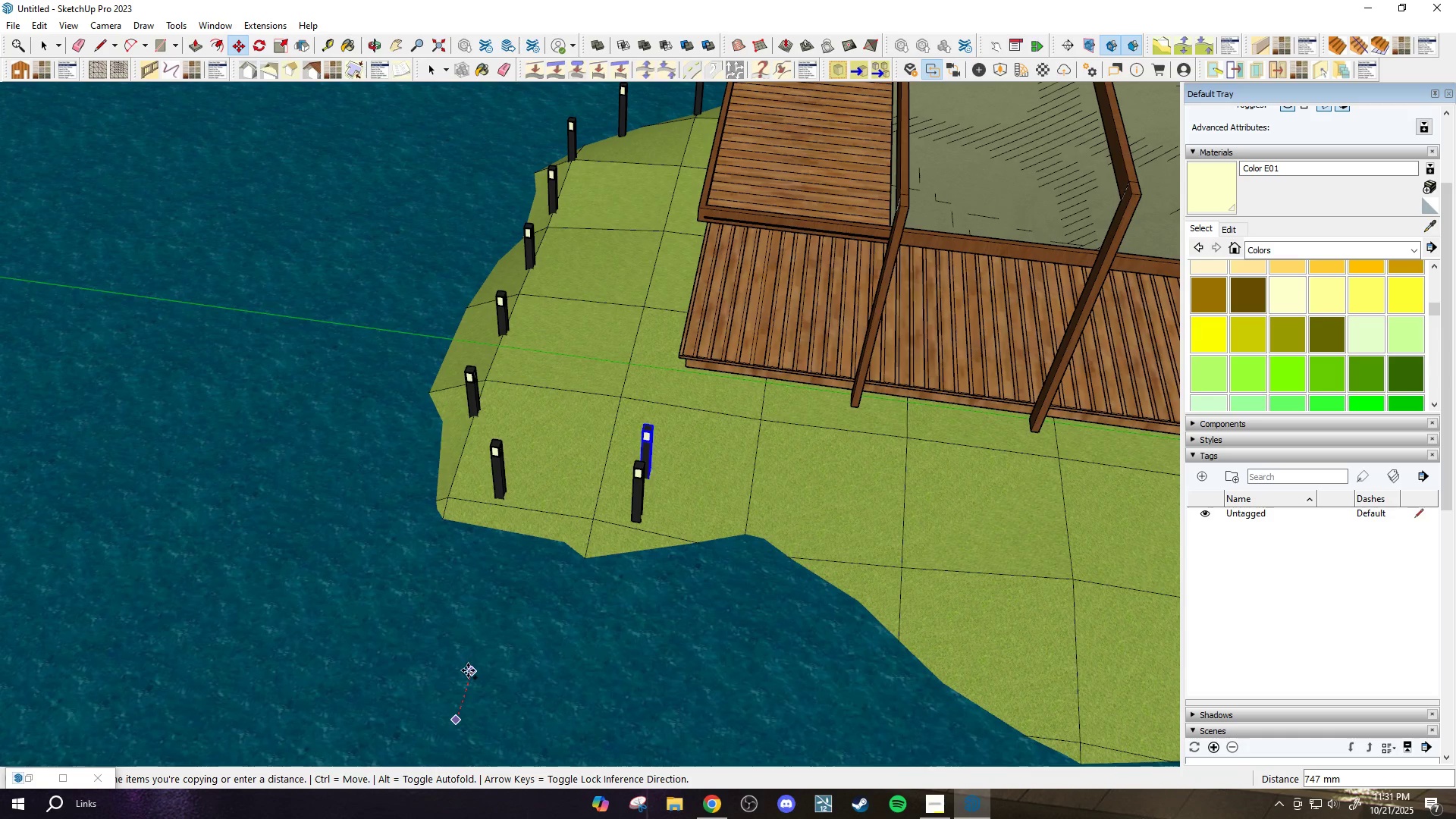 
left_click([468, 670])
 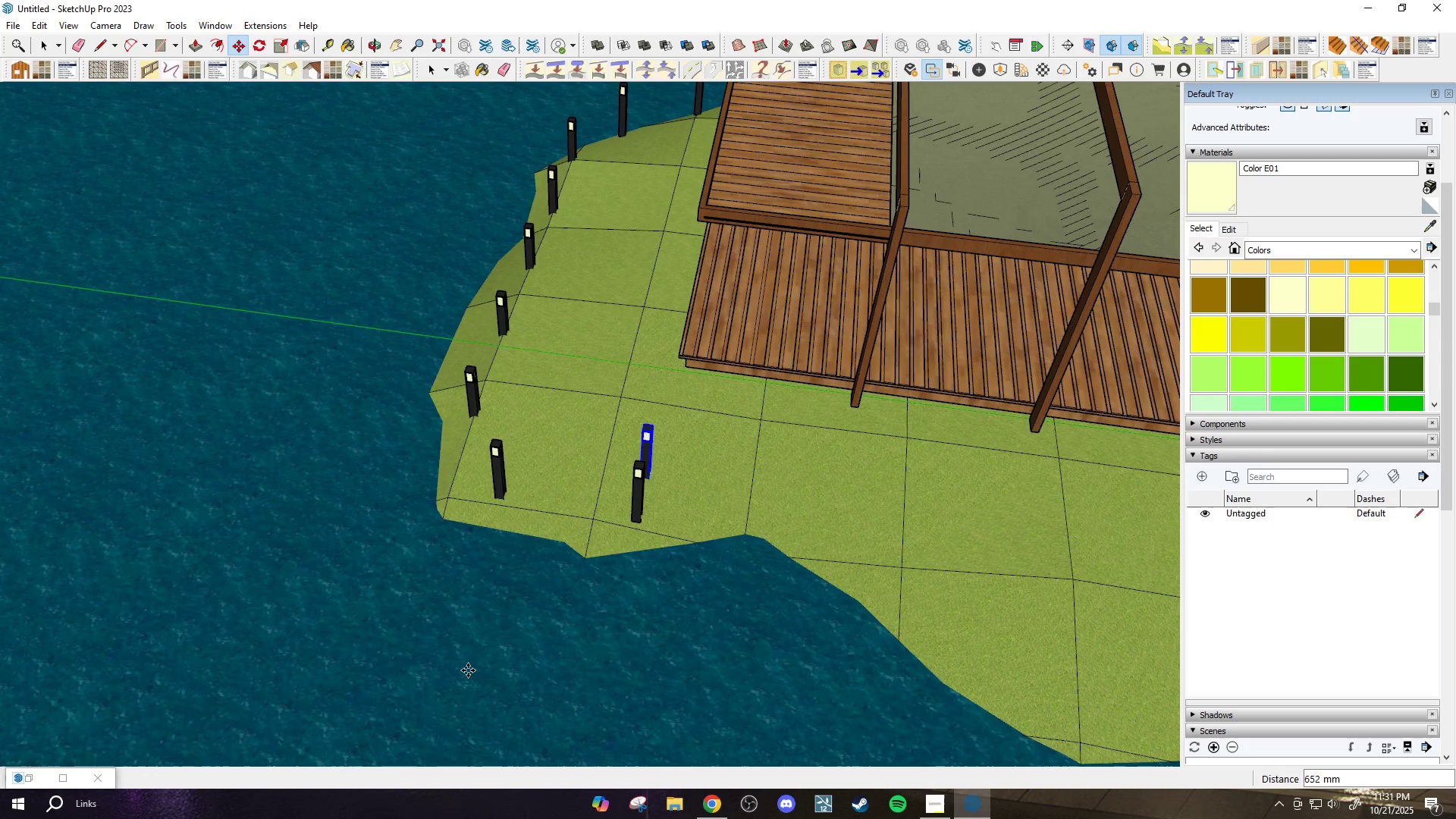 
key(Control+ControlLeft)
 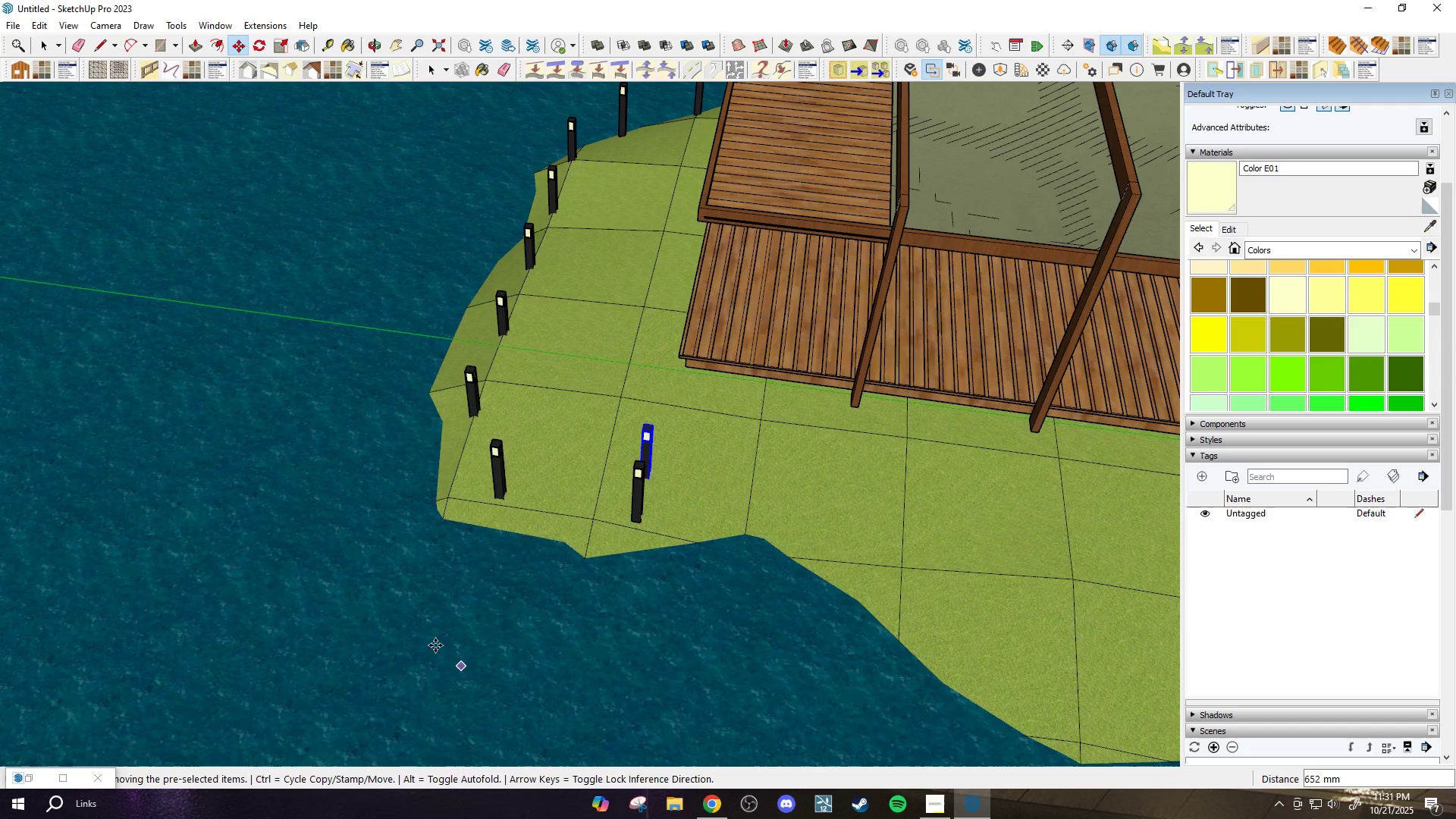 
left_click_drag(start_coordinate=[417, 628], to_coordinate=[422, 629])
 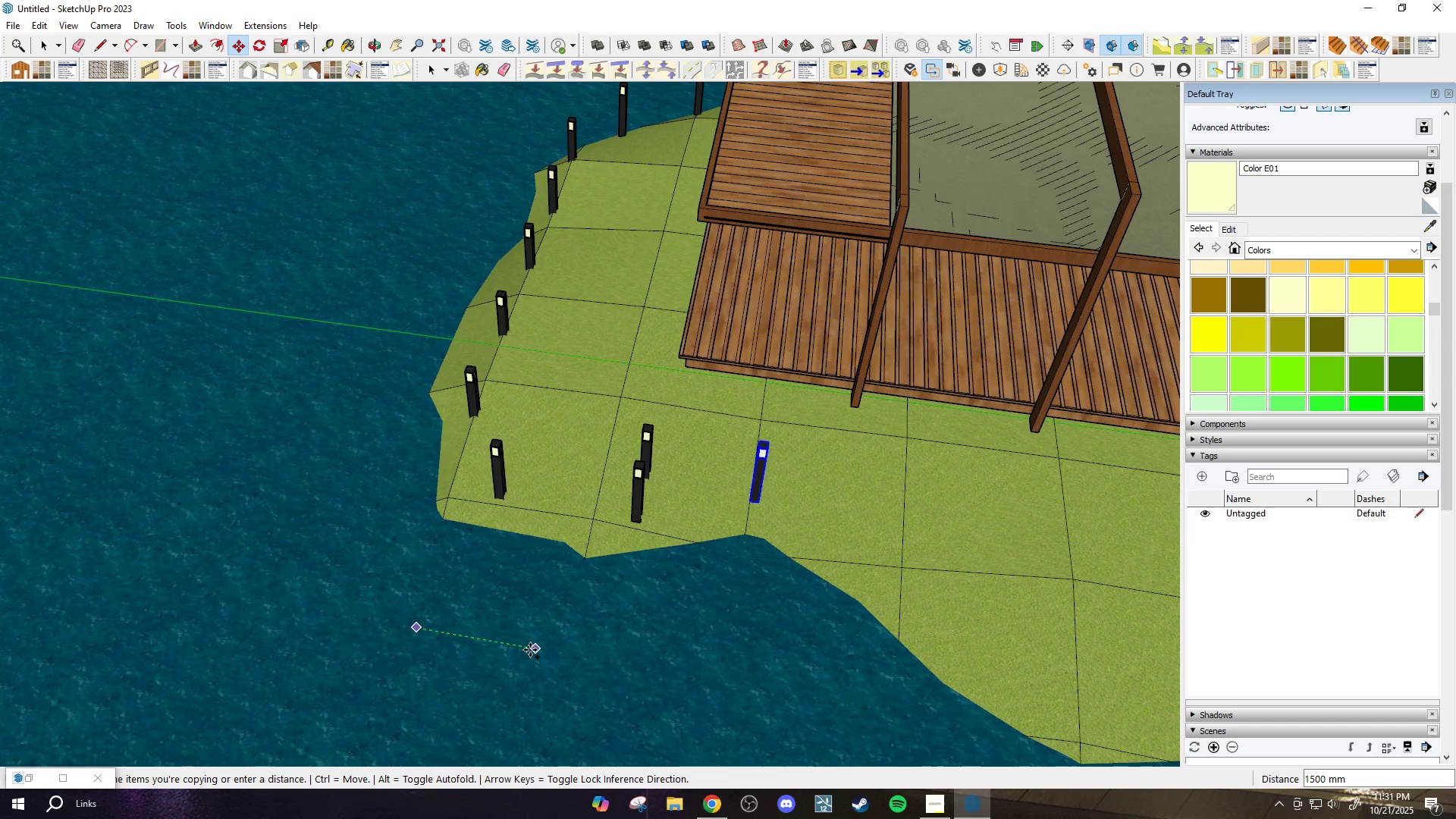 
left_click([527, 649])
 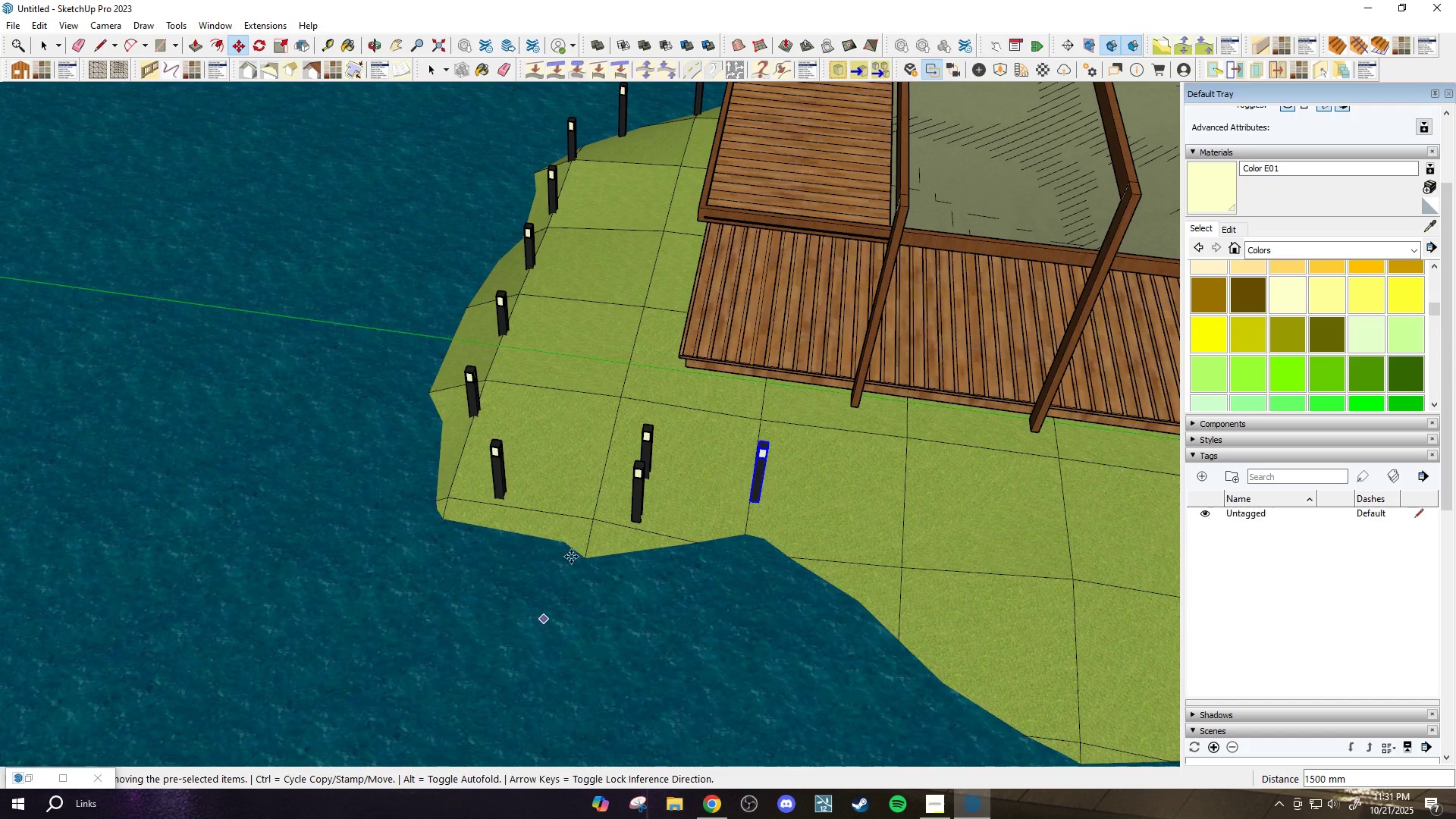 
key(Space)
 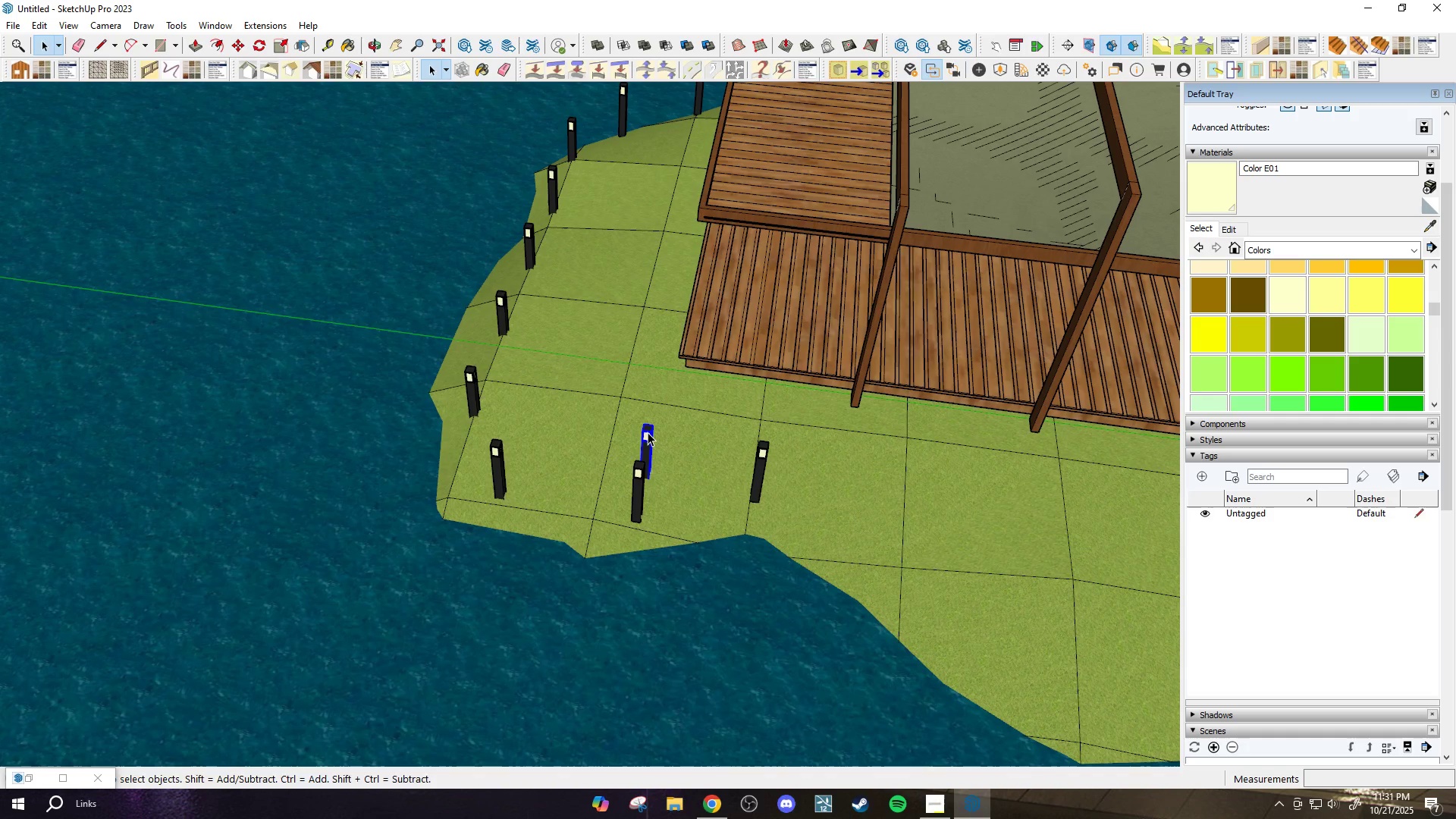 
key(Delete)
 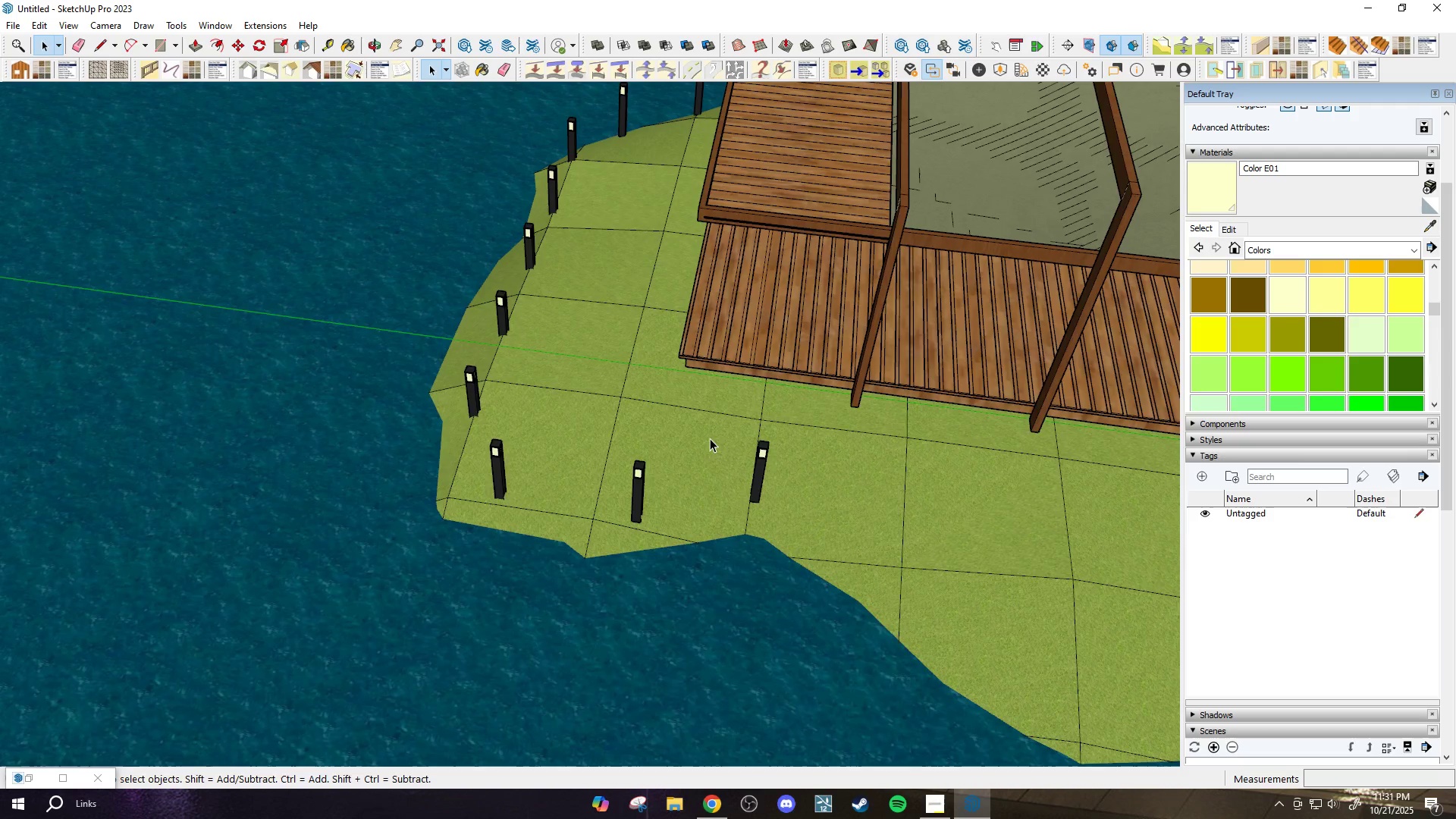 
scroll: coordinate [717, 419], scroll_direction: down, amount: 4.0
 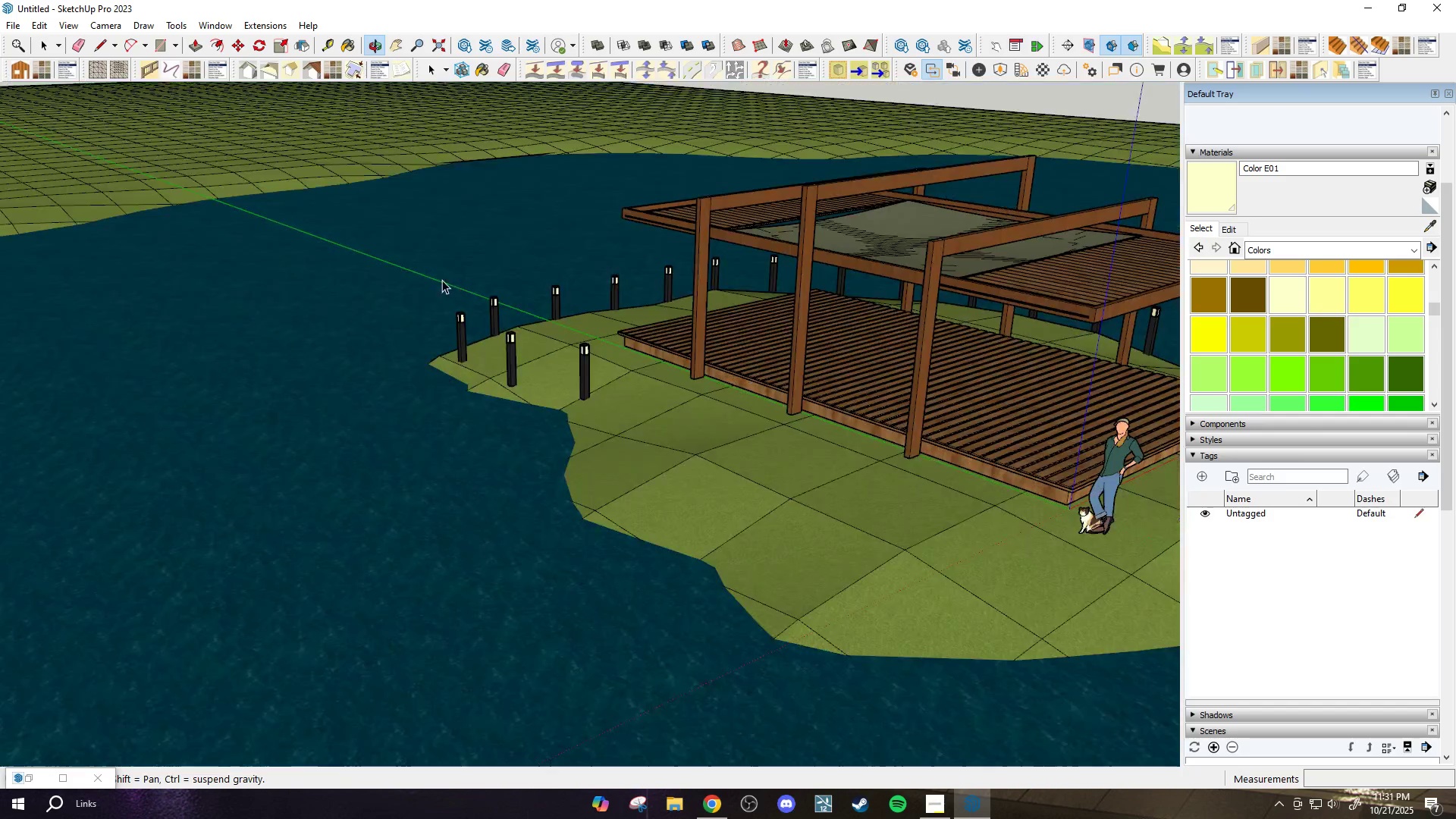 
scroll: coordinate [607, 432], scroll_direction: up, amount: 2.0
 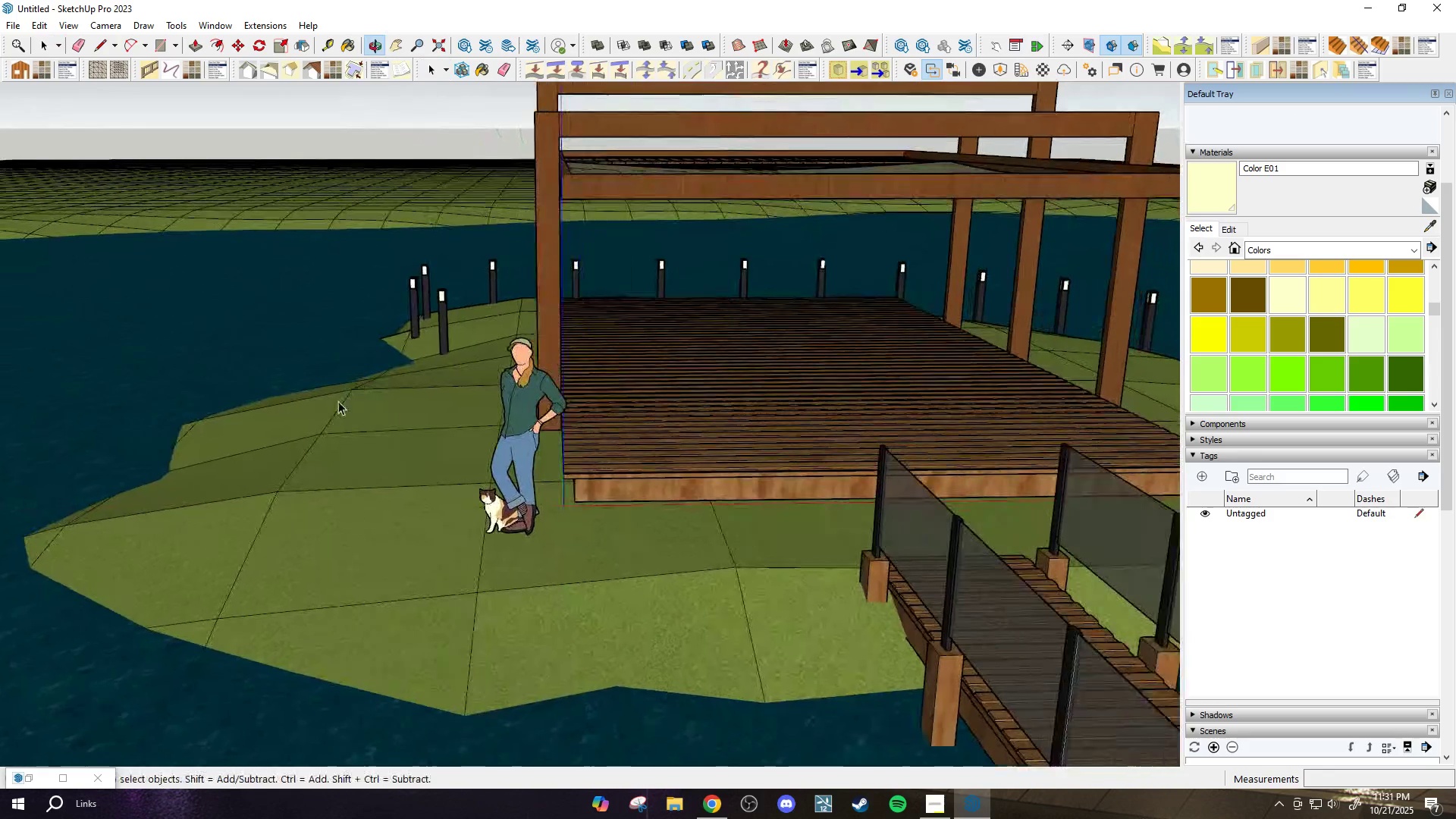 
scroll: coordinate [751, 378], scroll_direction: down, amount: 15.0
 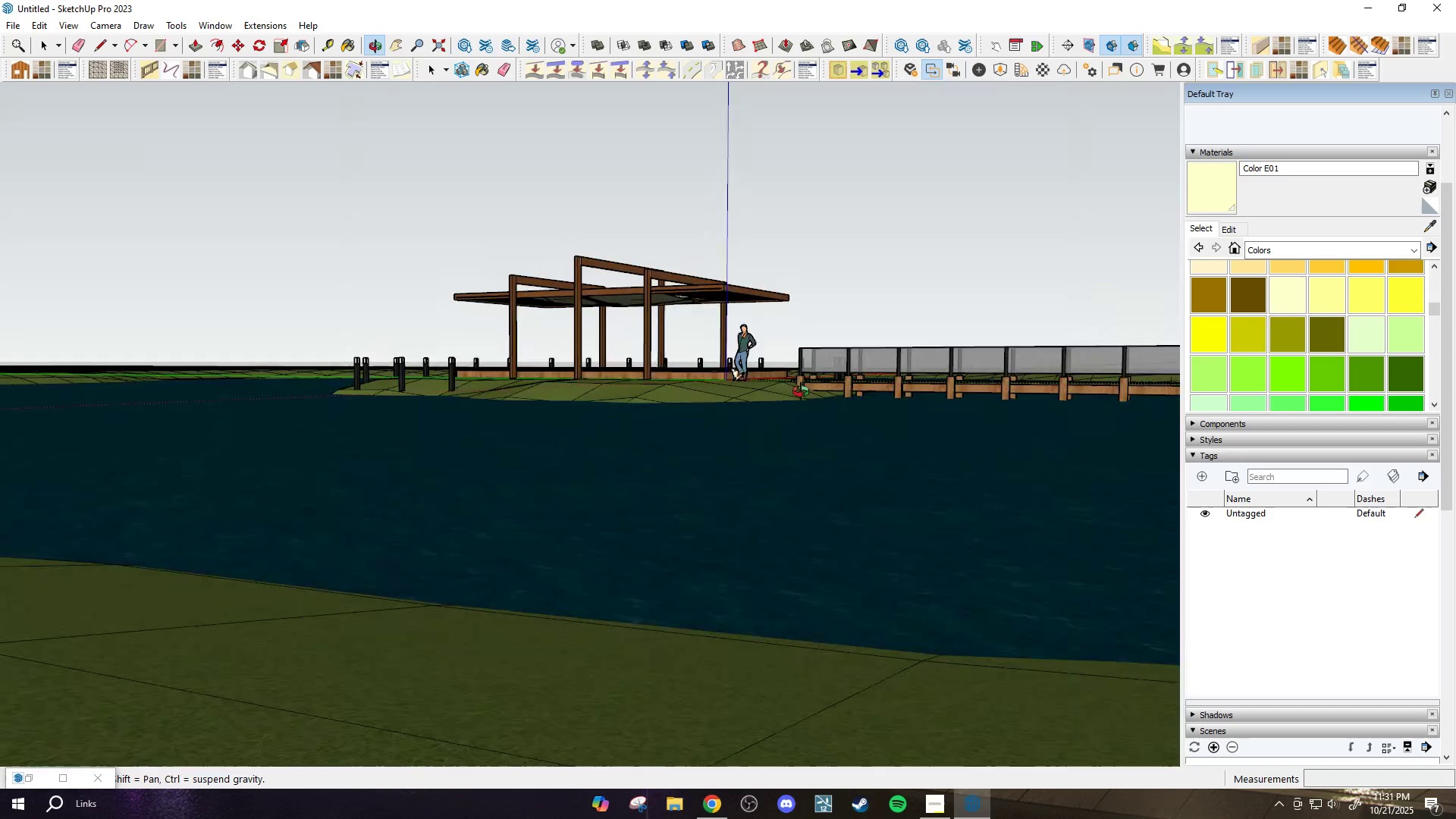 
scroll: coordinate [535, 525], scroll_direction: up, amount: 12.0
 